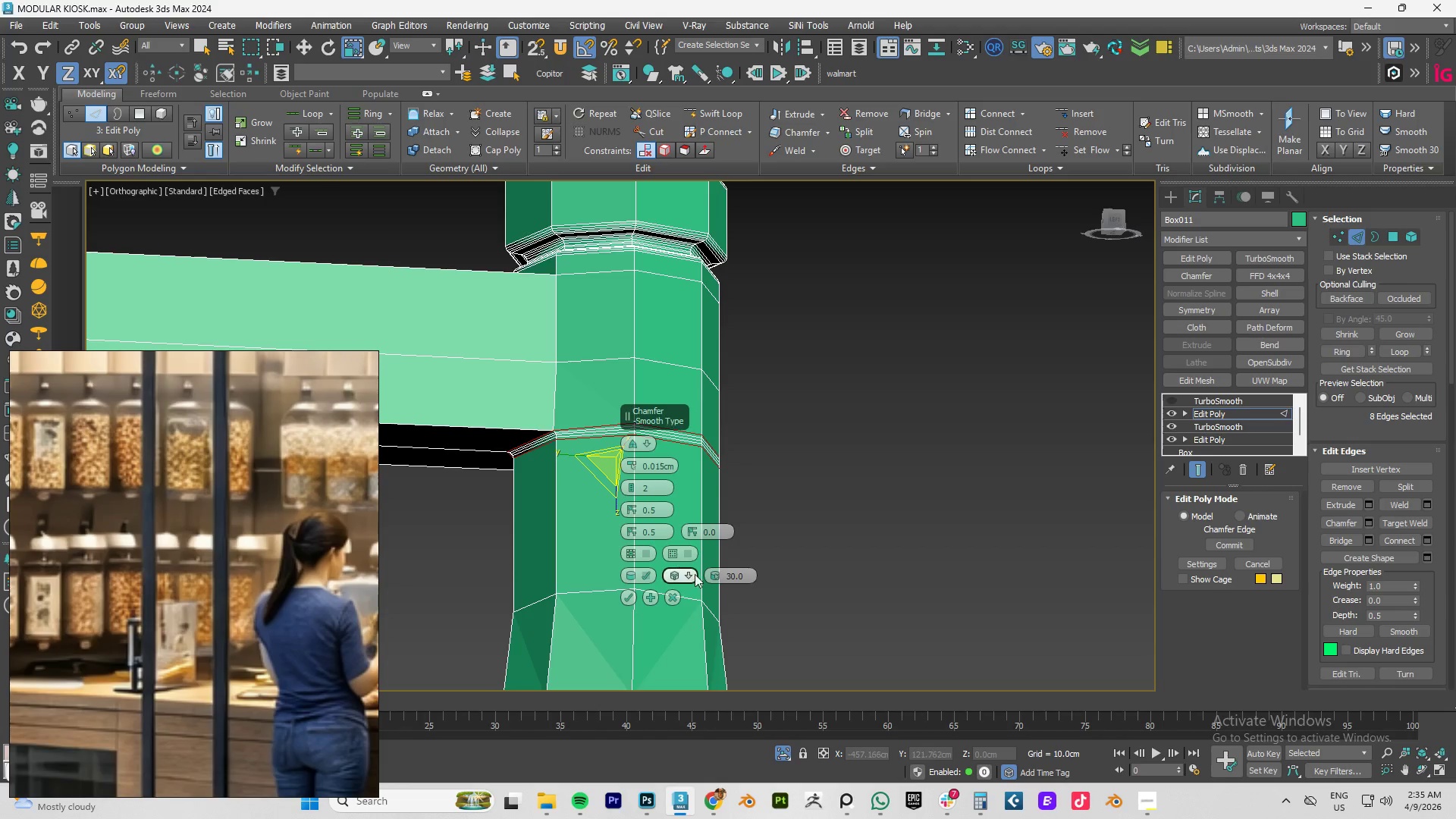 
left_click([692, 576])
 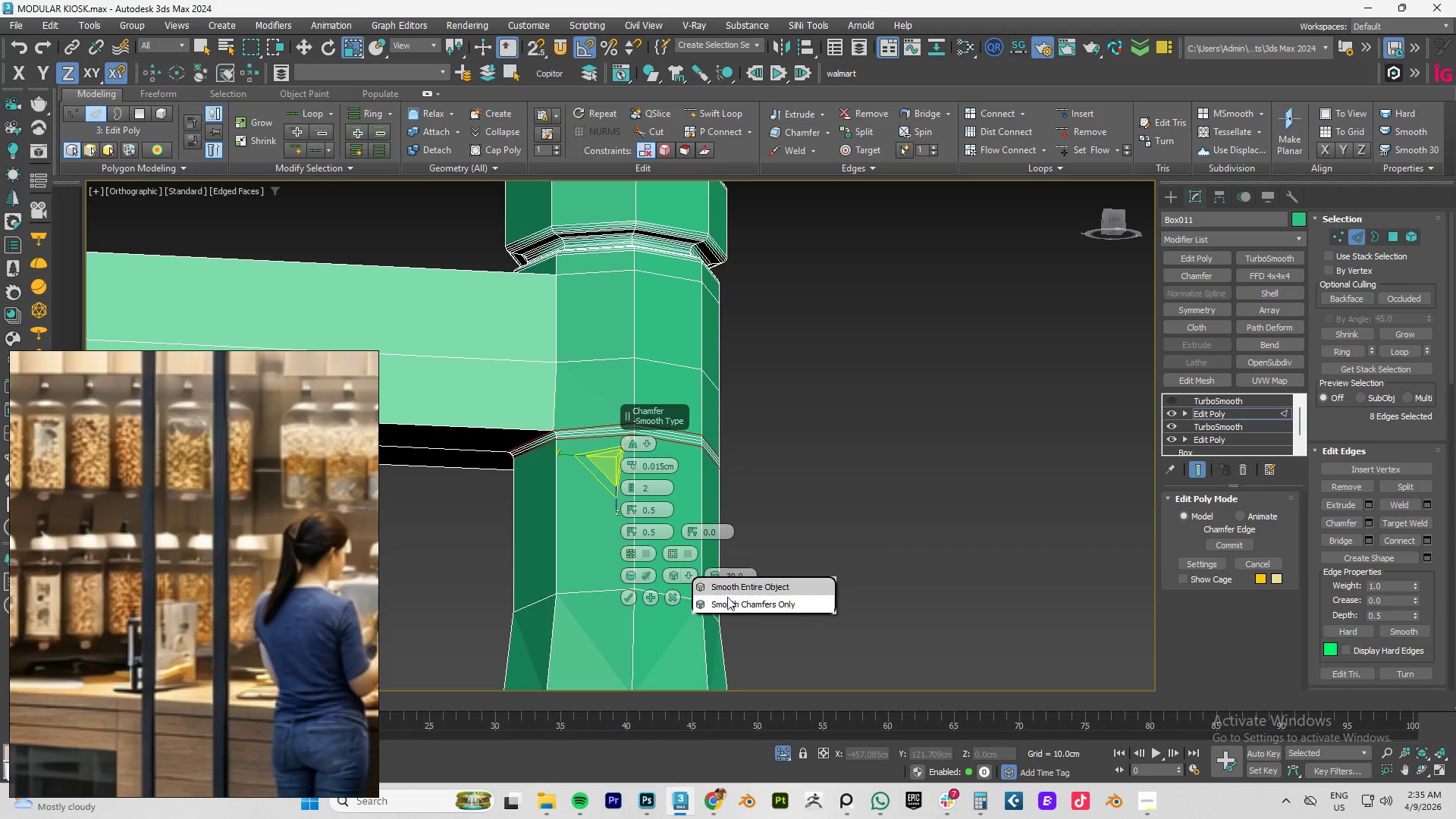 
left_click([727, 602])
 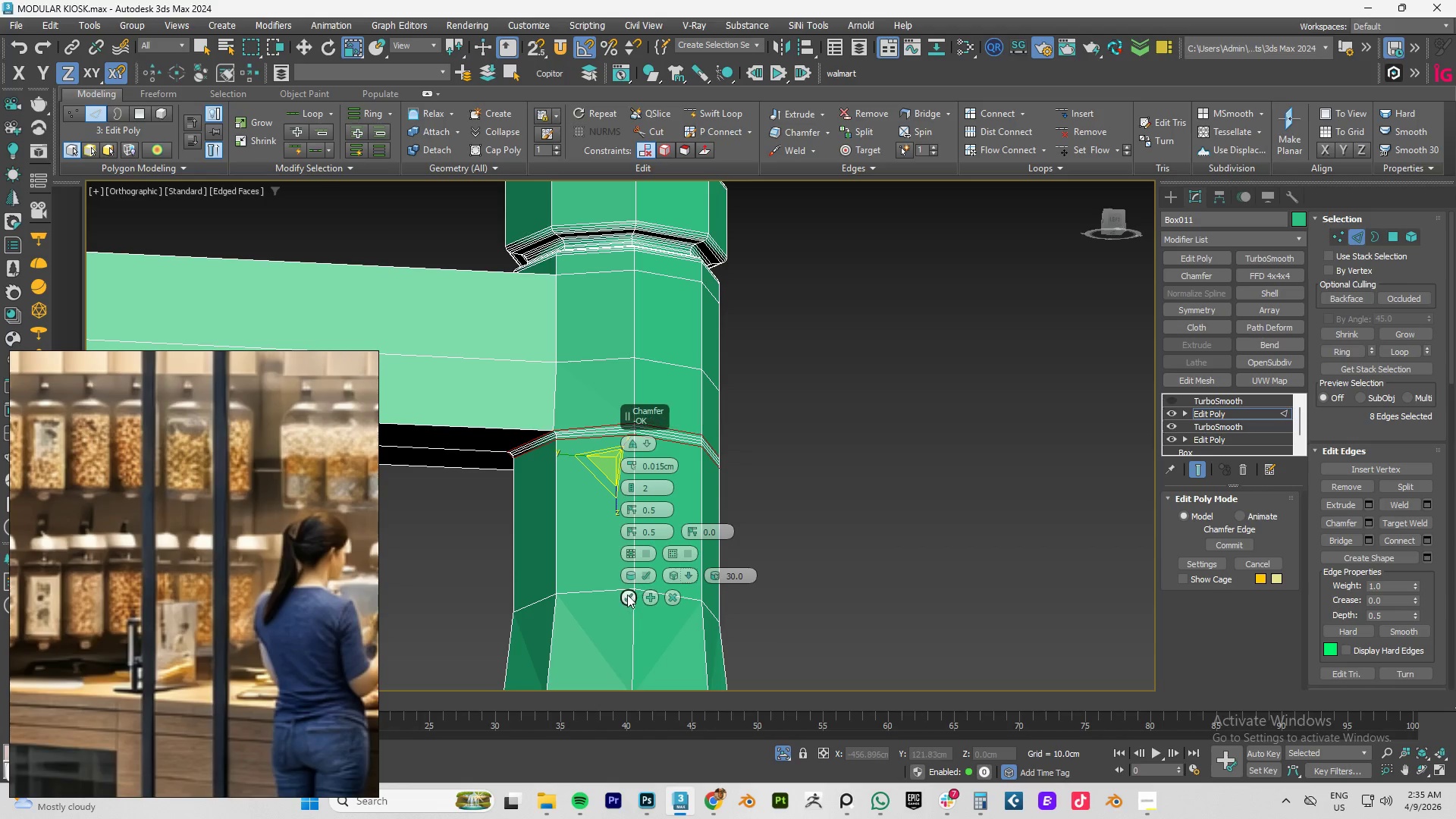 
left_click([627, 595])
 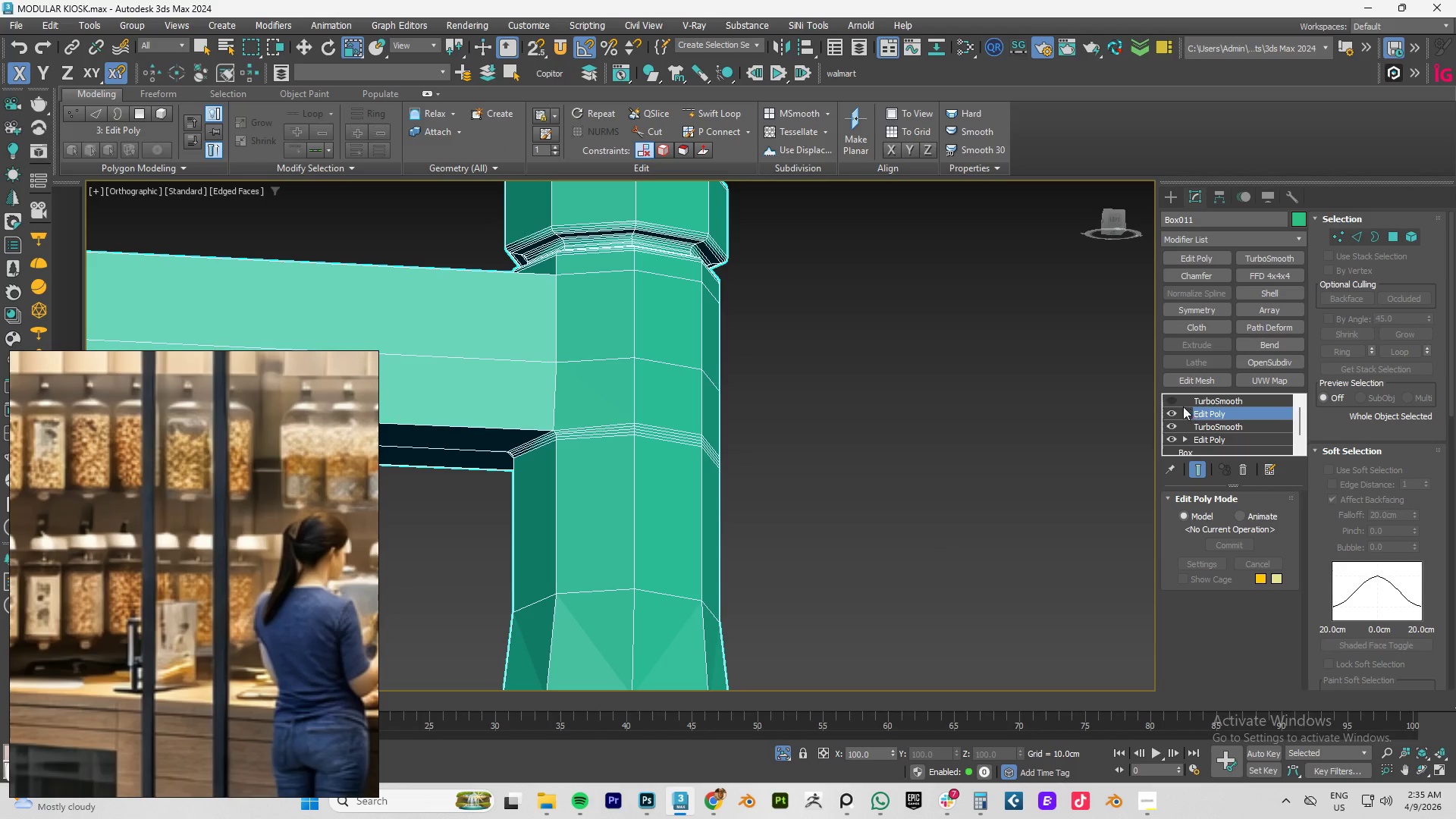 
left_click([1167, 397])
 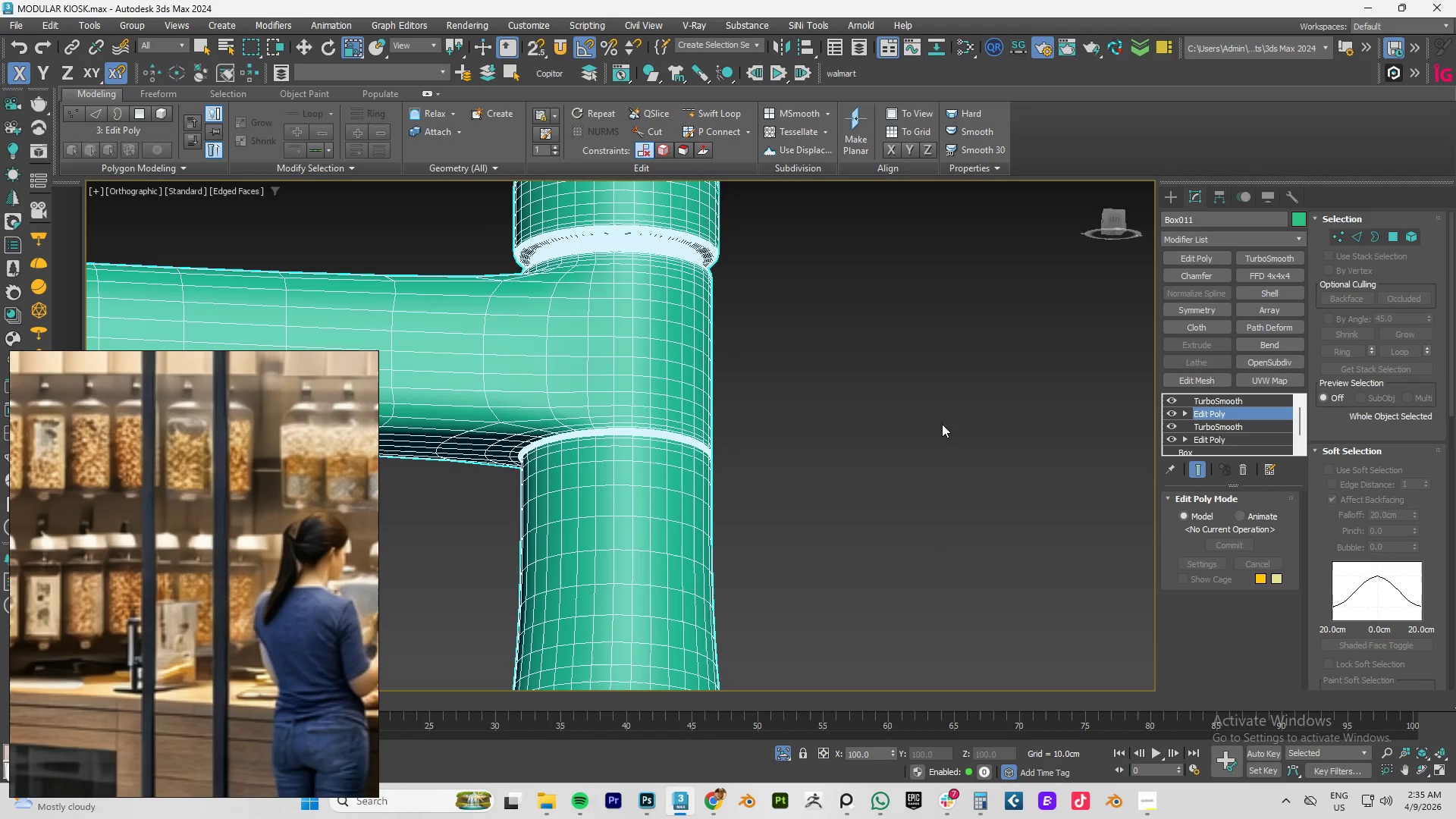 
key(F4)
 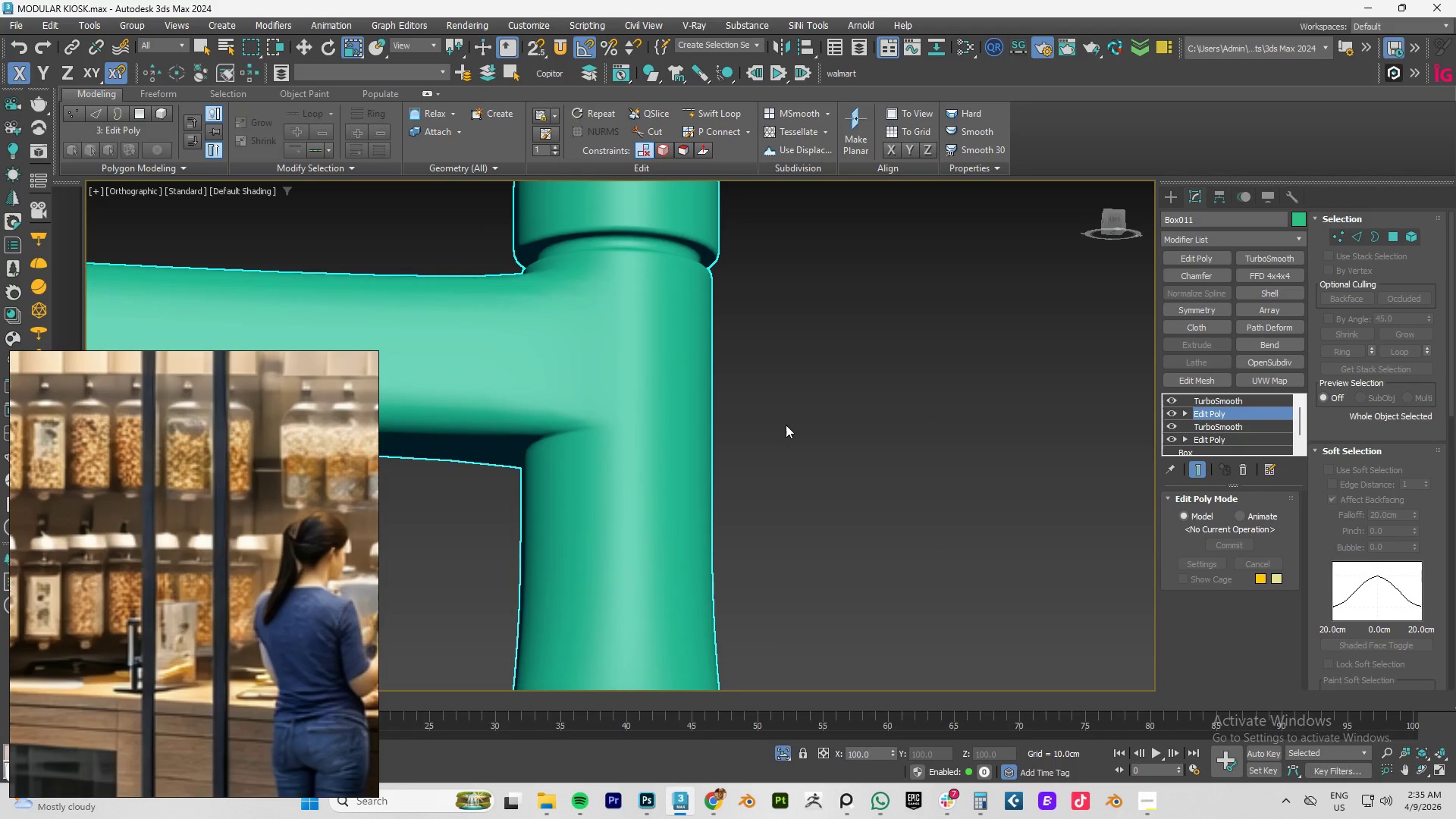 
key(F4)
 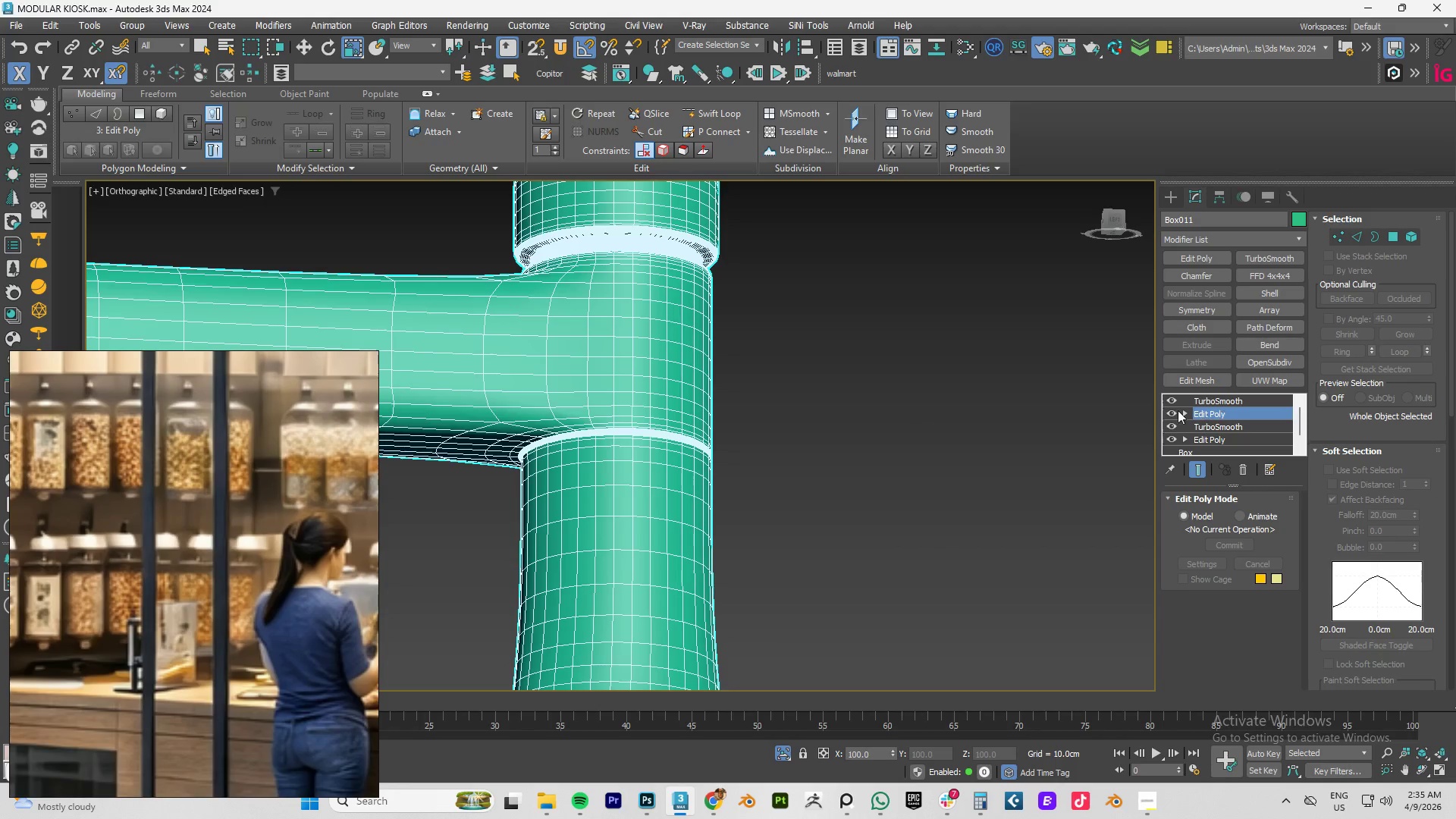 
left_click([1172, 402])
 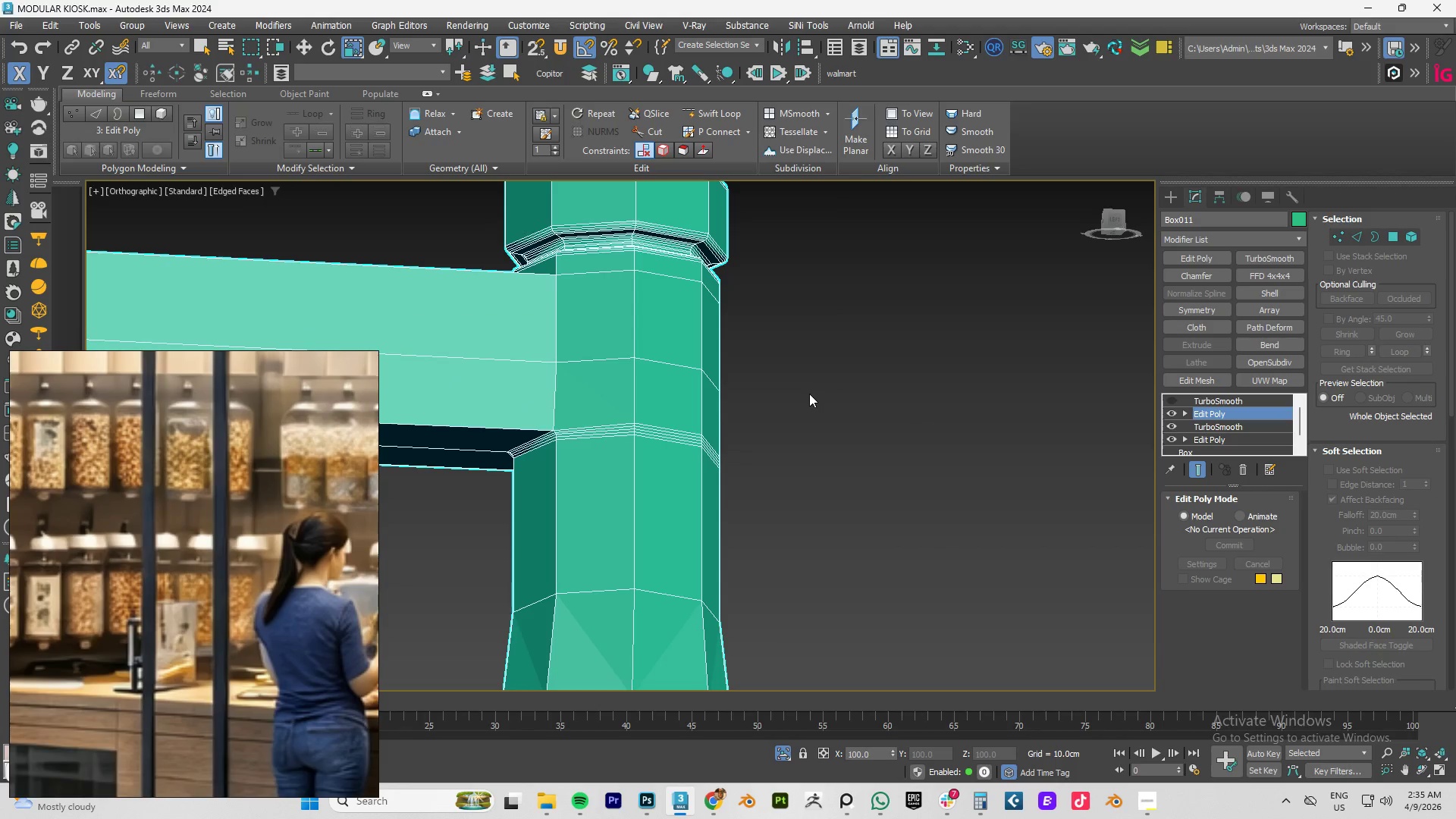 
key(Alt+1)
 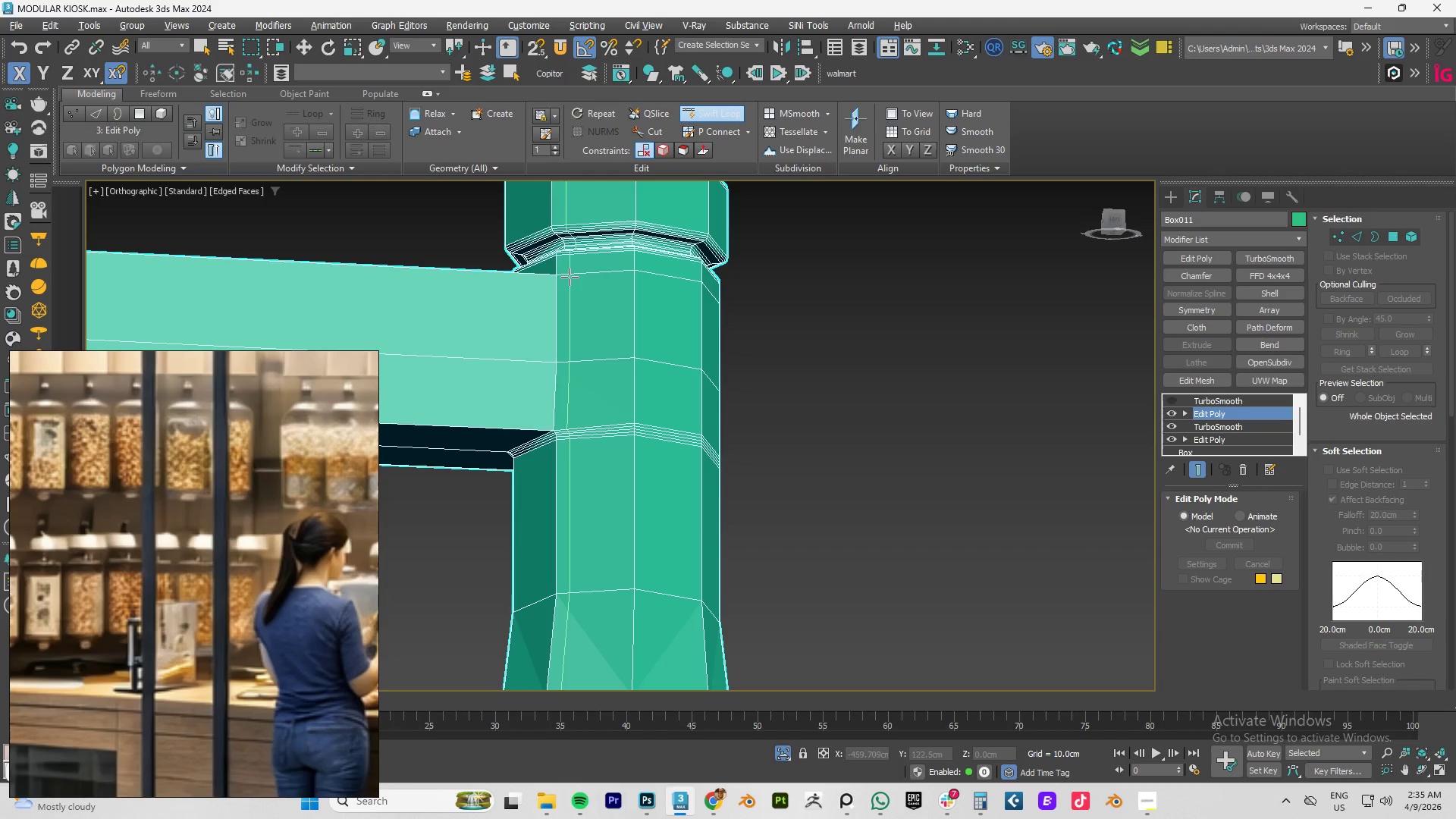 
left_click([570, 277])
 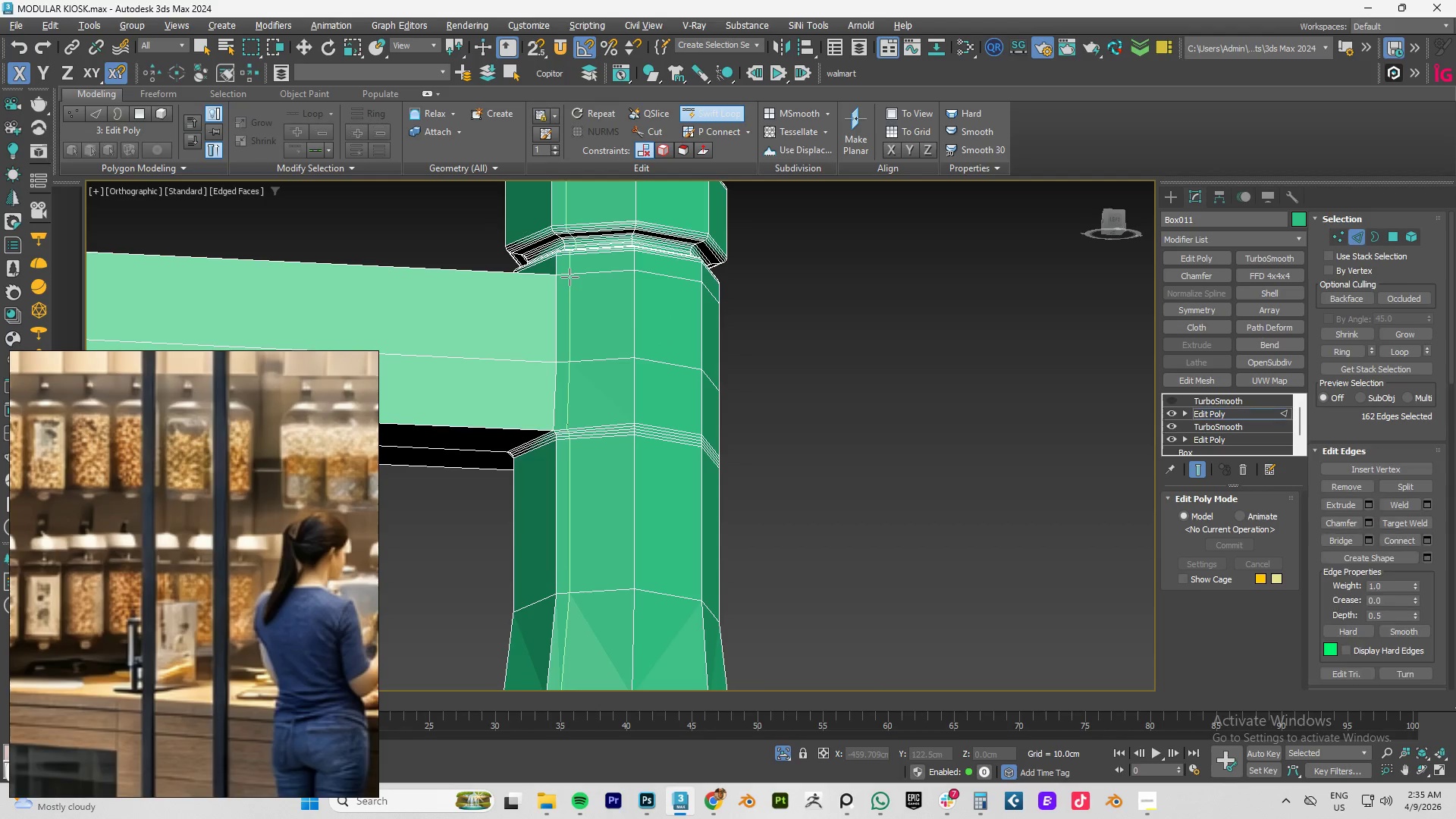 
hold_key(key=AltLeft, duration=1.22)
 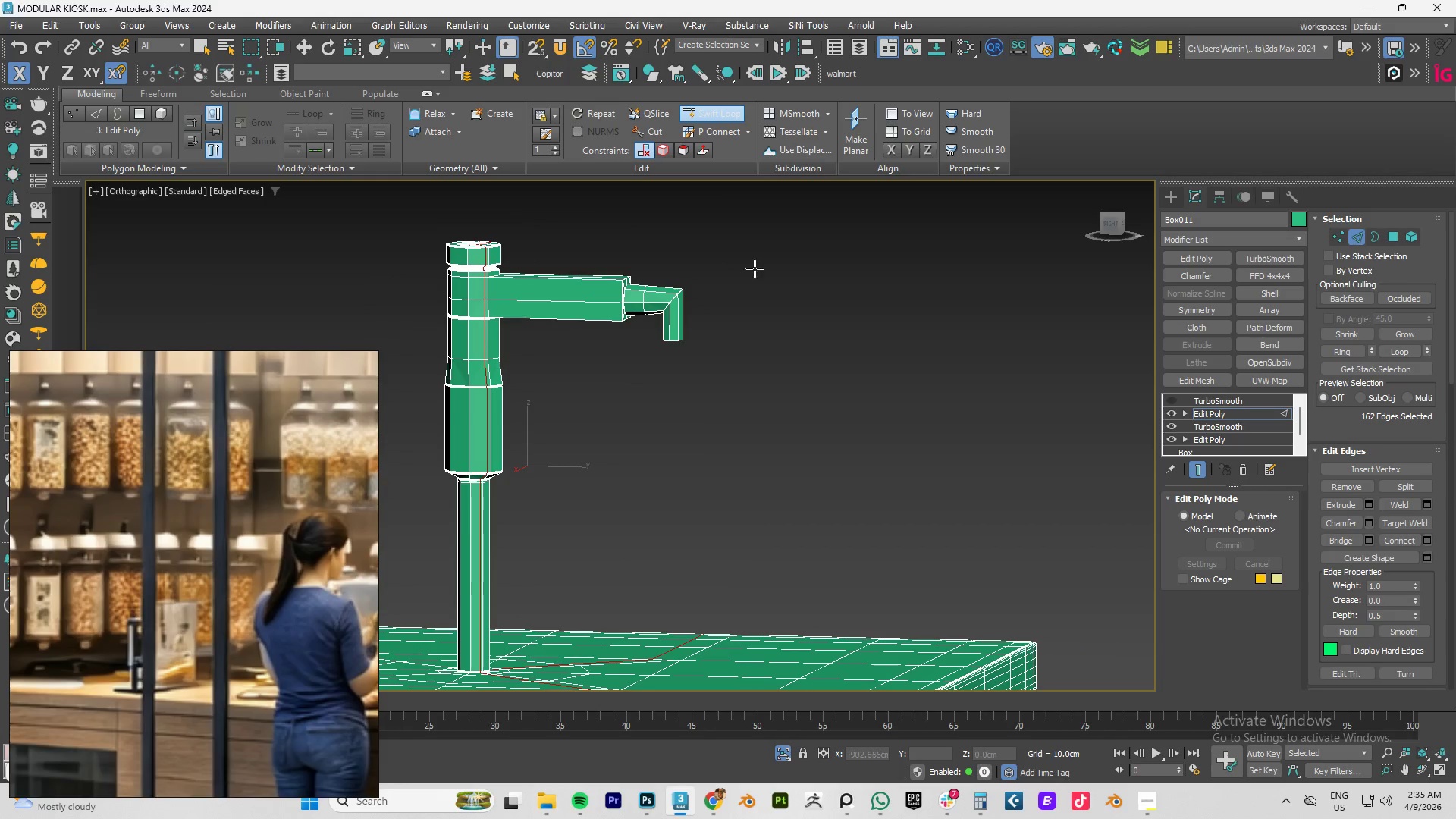 
scroll: coordinate [570, 284], scroll_direction: down, amount: 4.0
 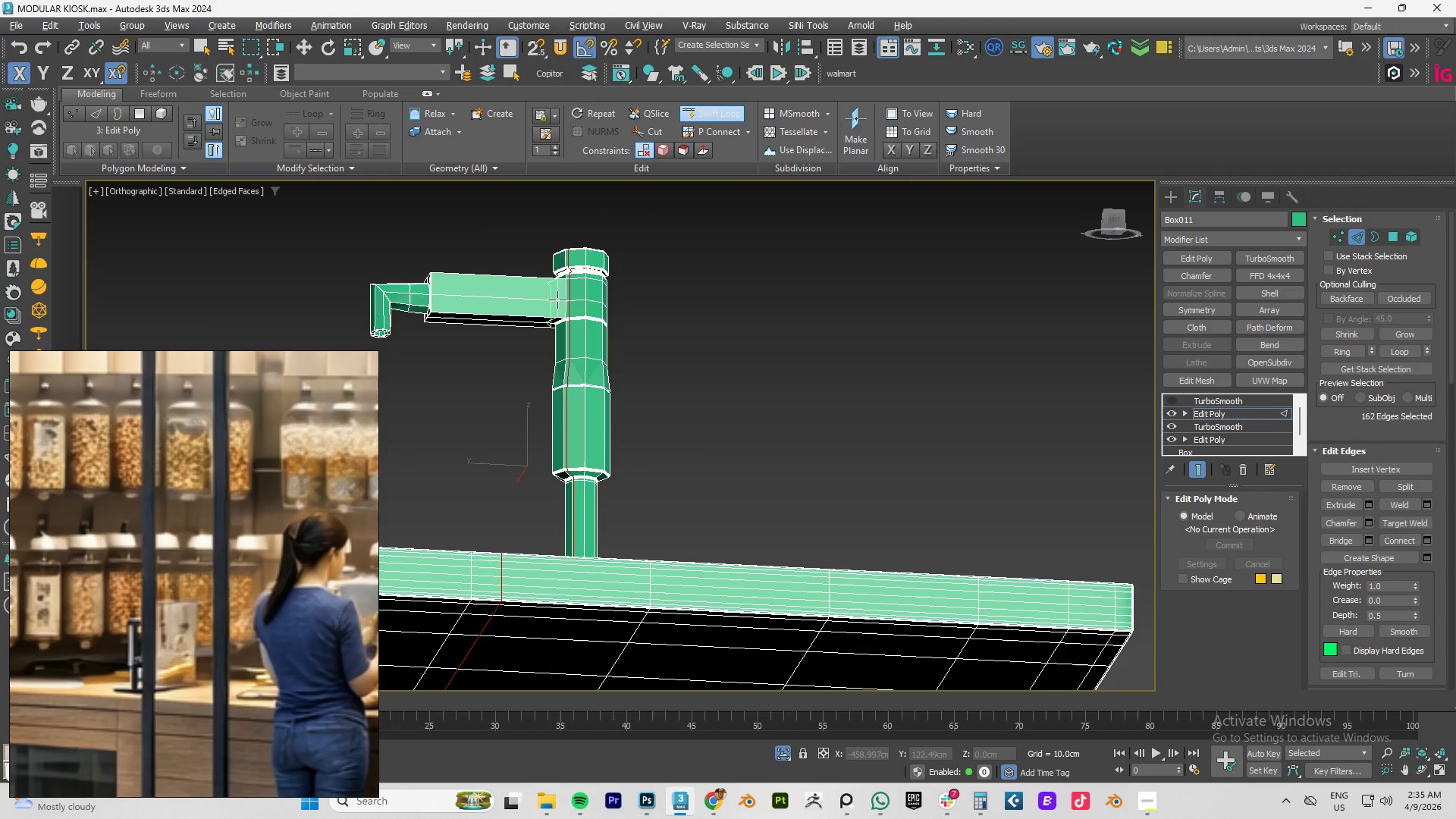 
right_click([987, 315])
 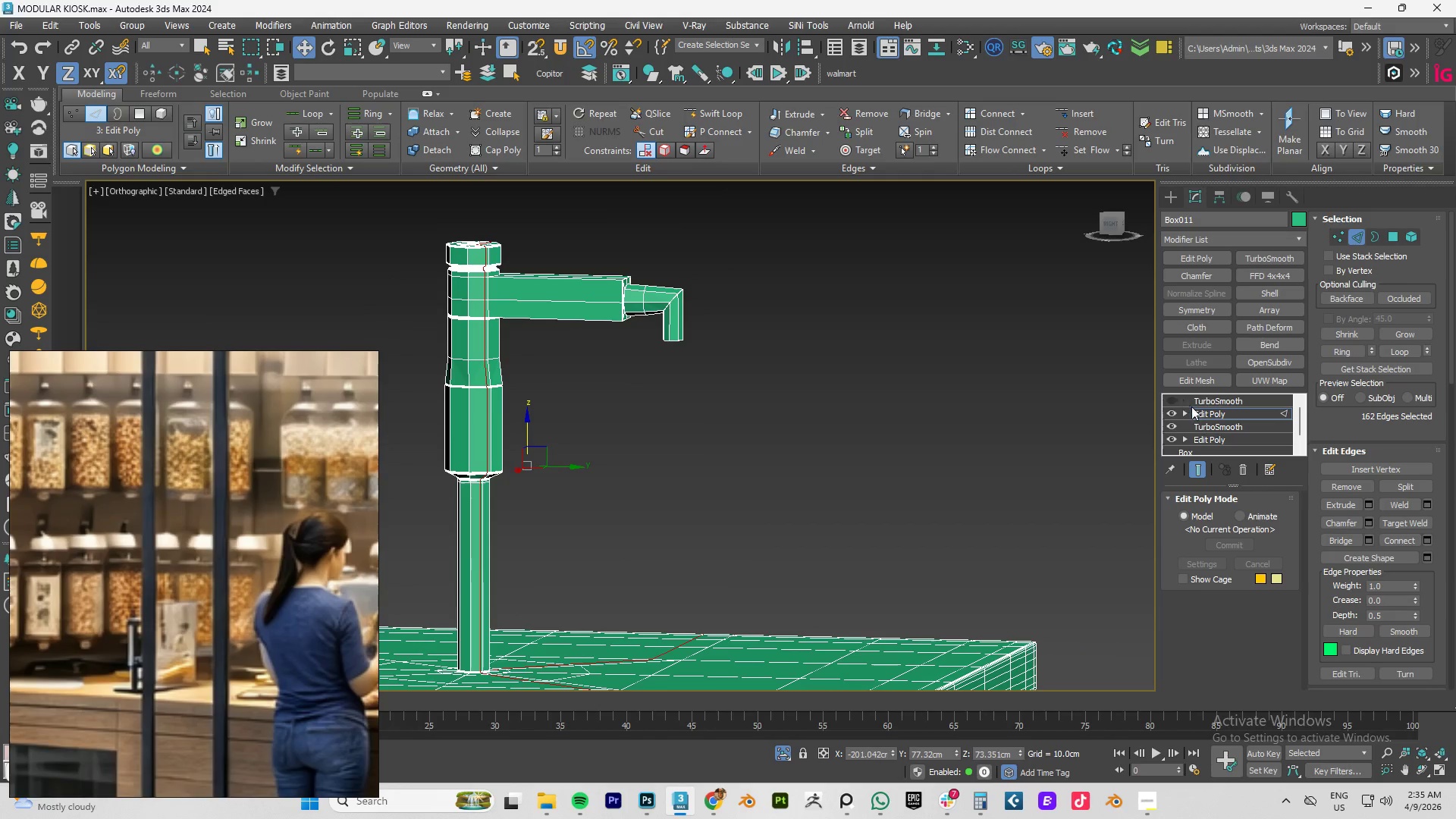 
left_click([1197, 410])
 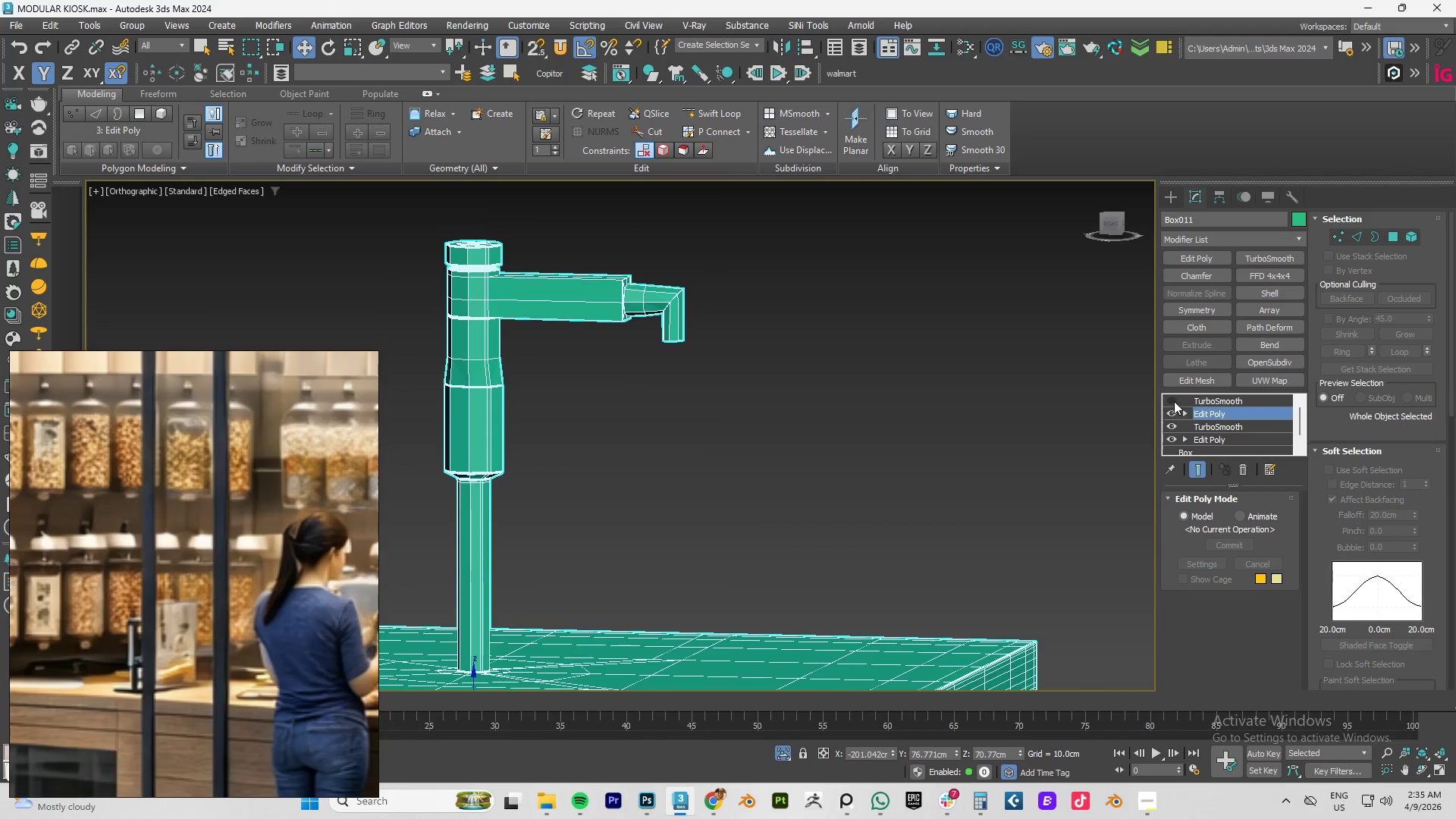 
left_click([1172, 400])
 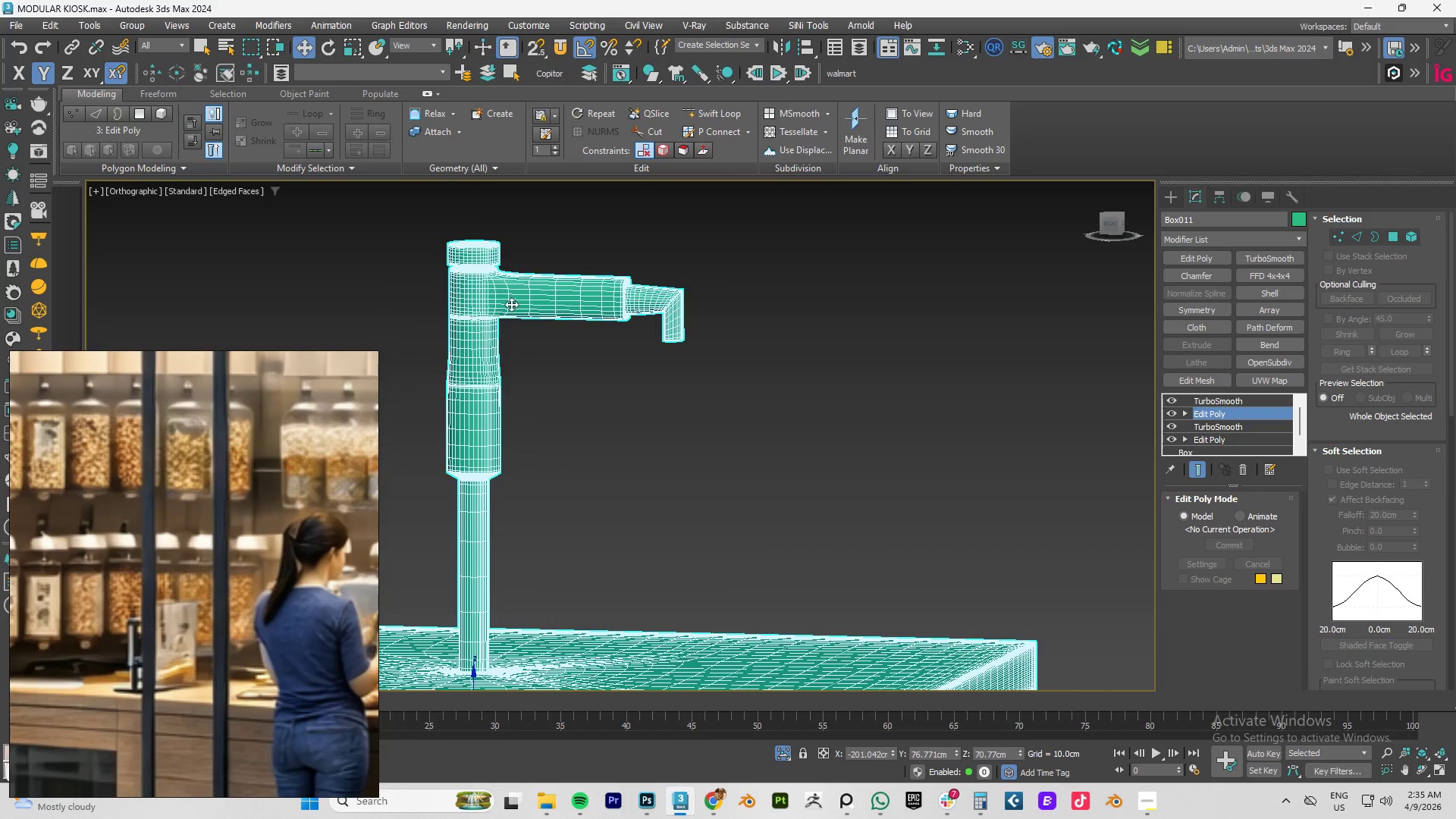 
key(Alt+AltLeft)
 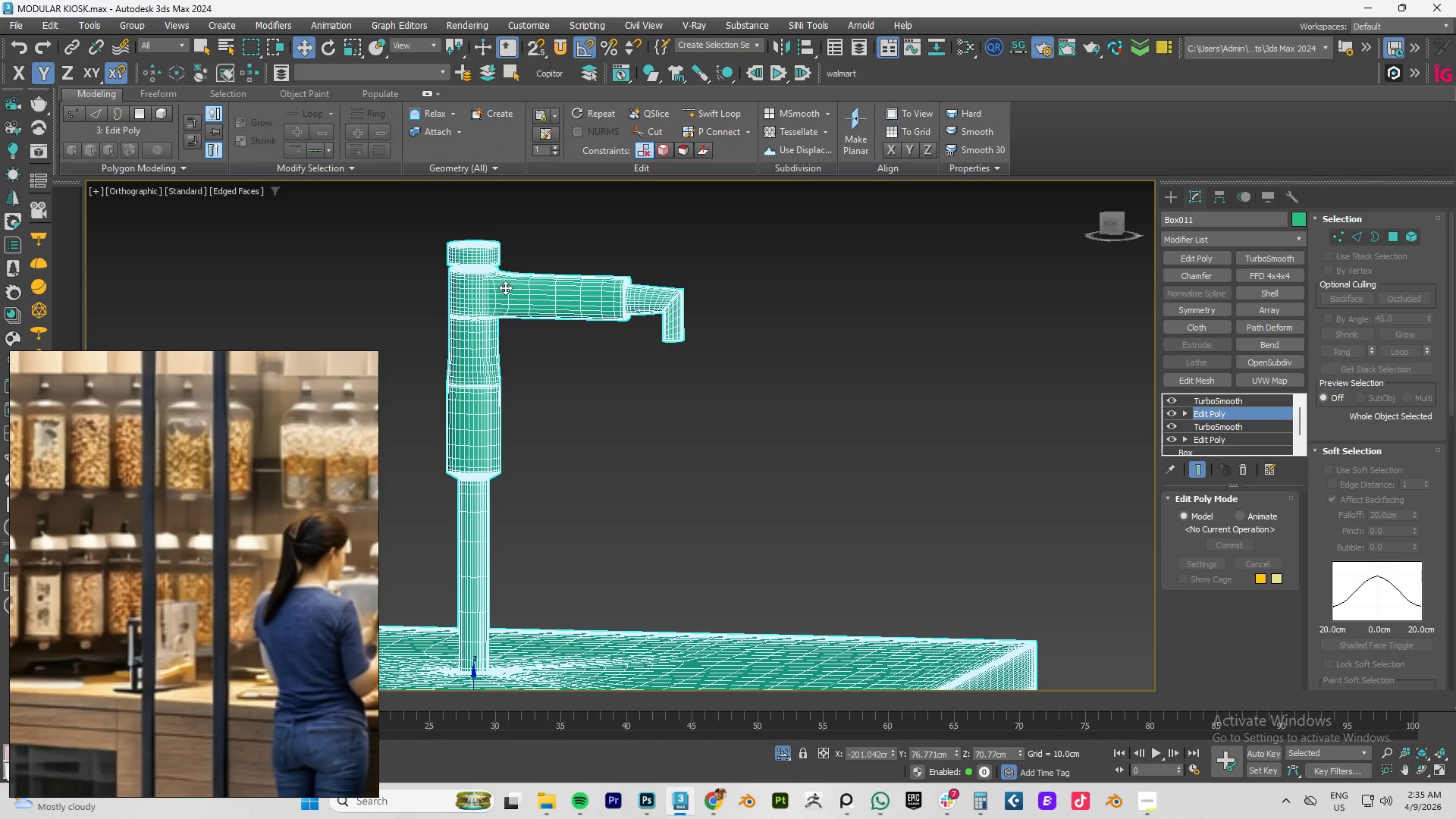 
key(Alt+1)
 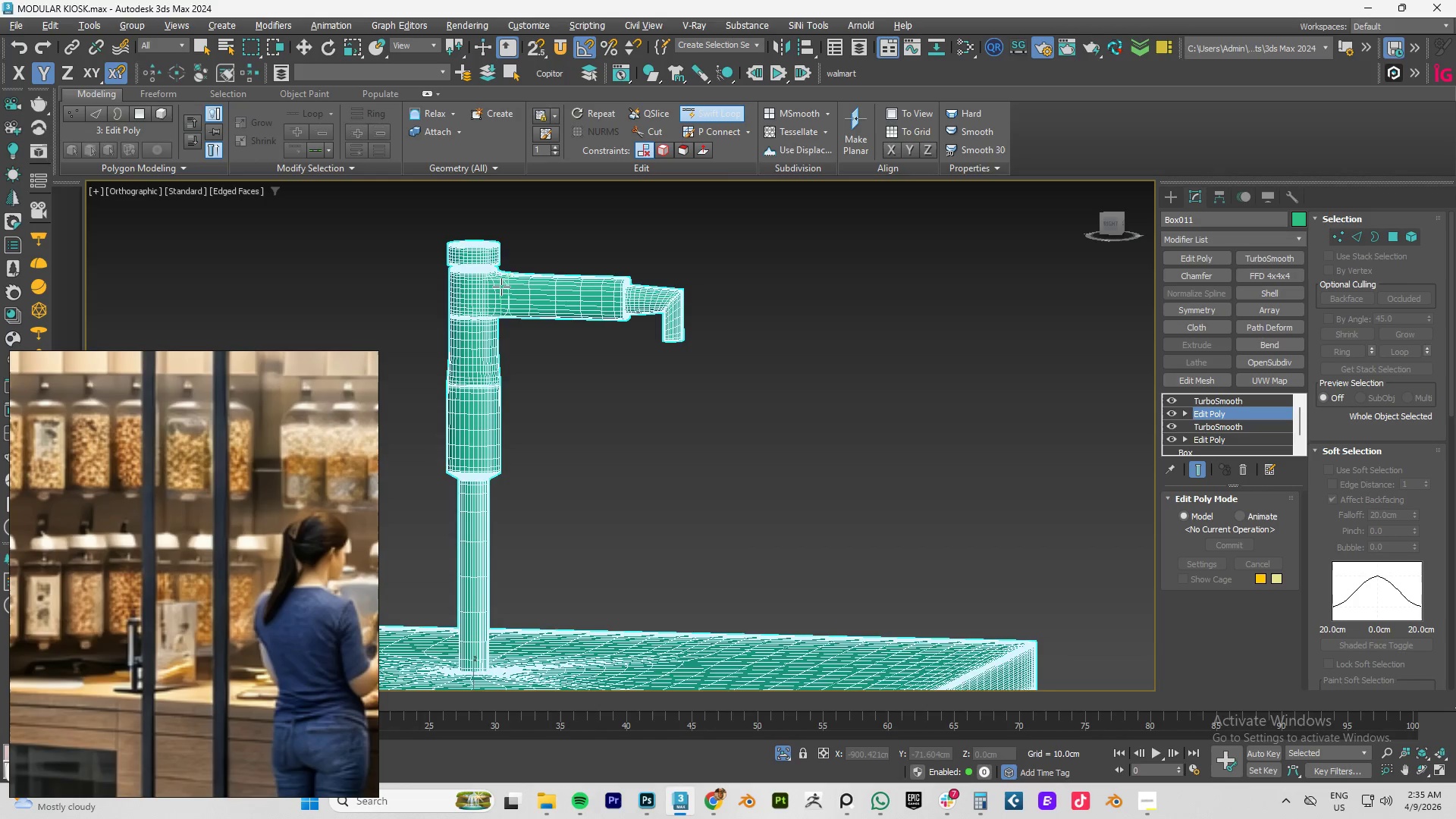 
scroll: coordinate [501, 286], scroll_direction: up, amount: 3.0
 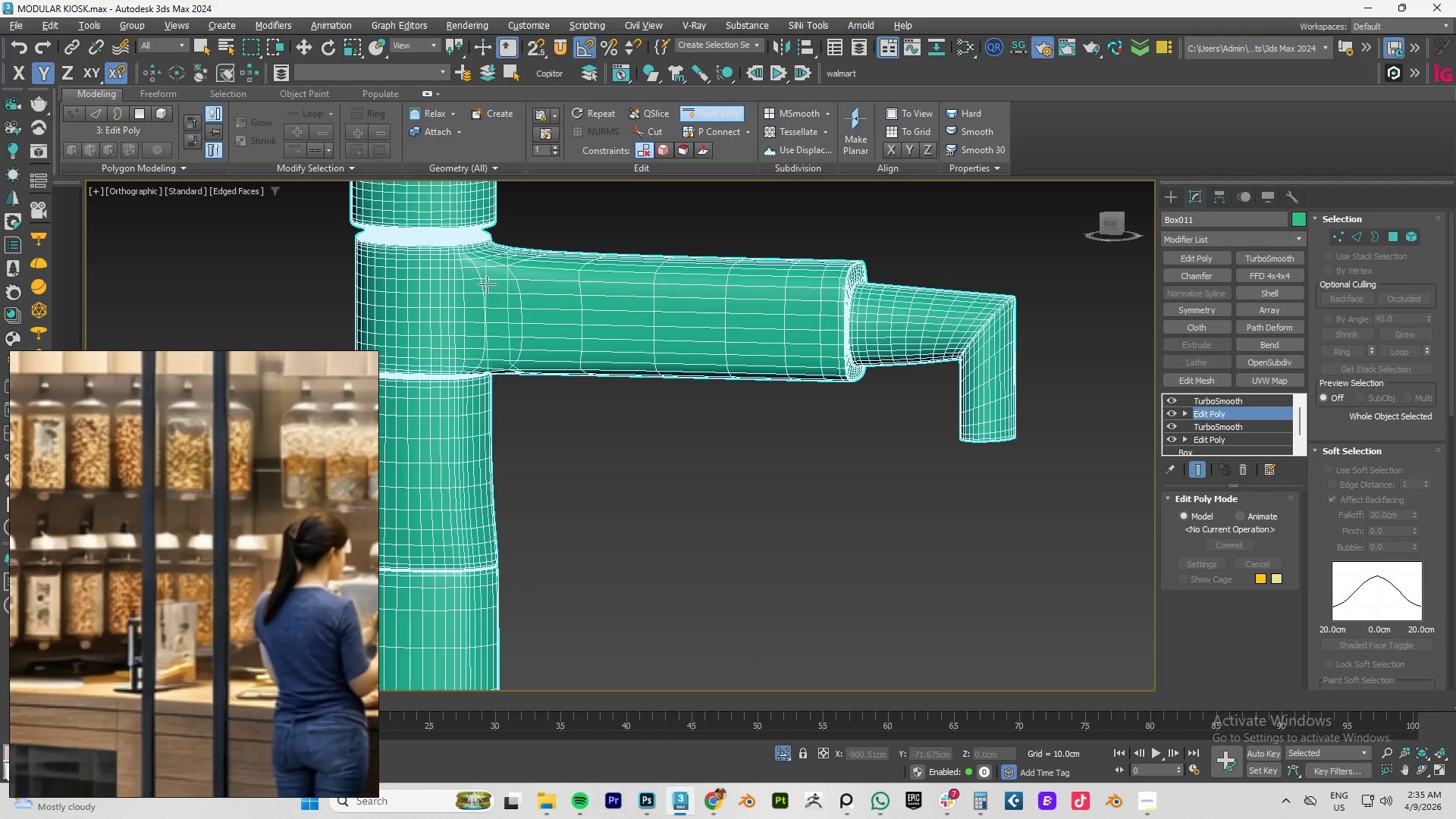 
left_click([487, 284])
 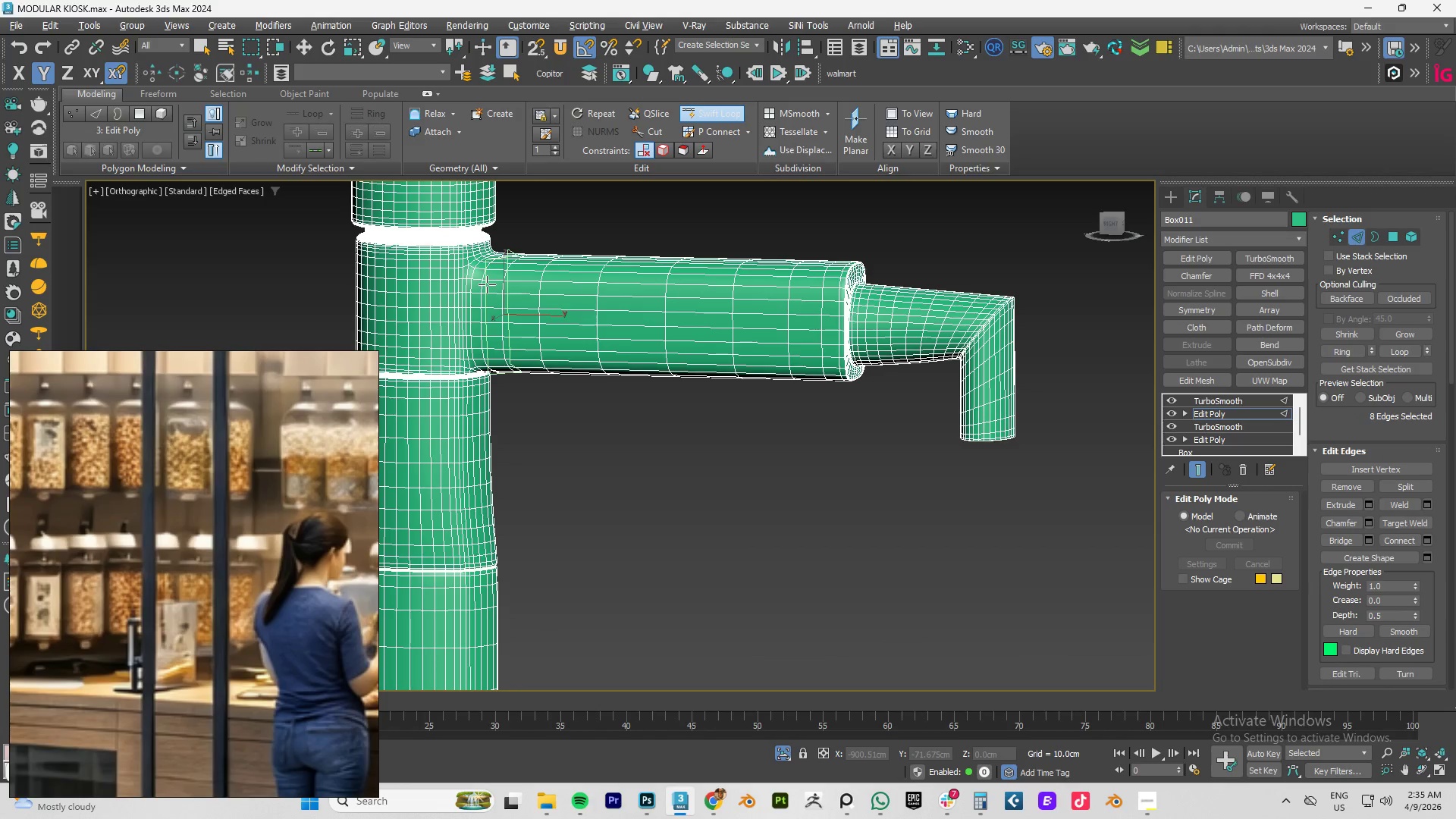 
right_click([489, 284])
 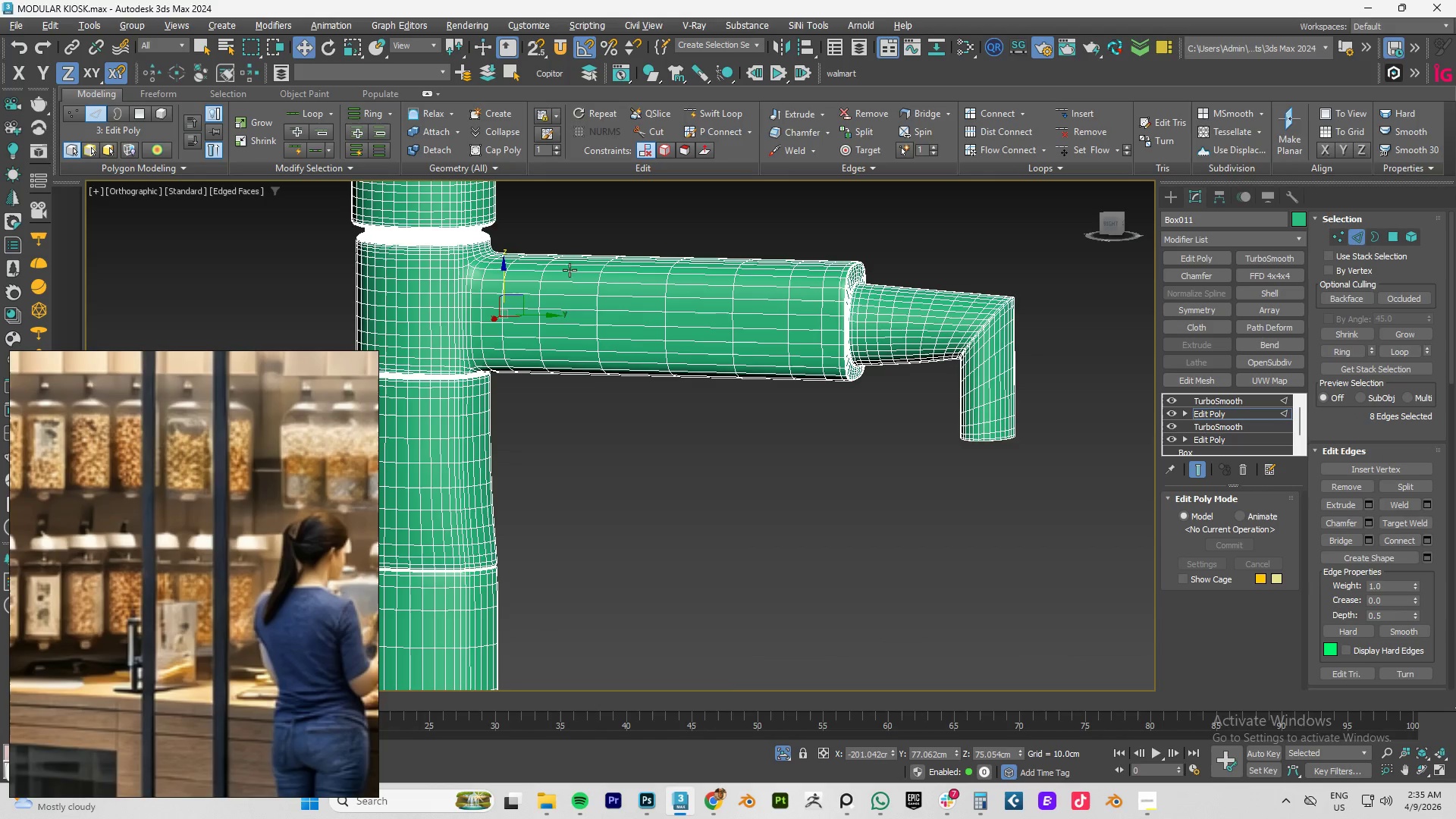 
hold_key(key=AltLeft, duration=1.49)
 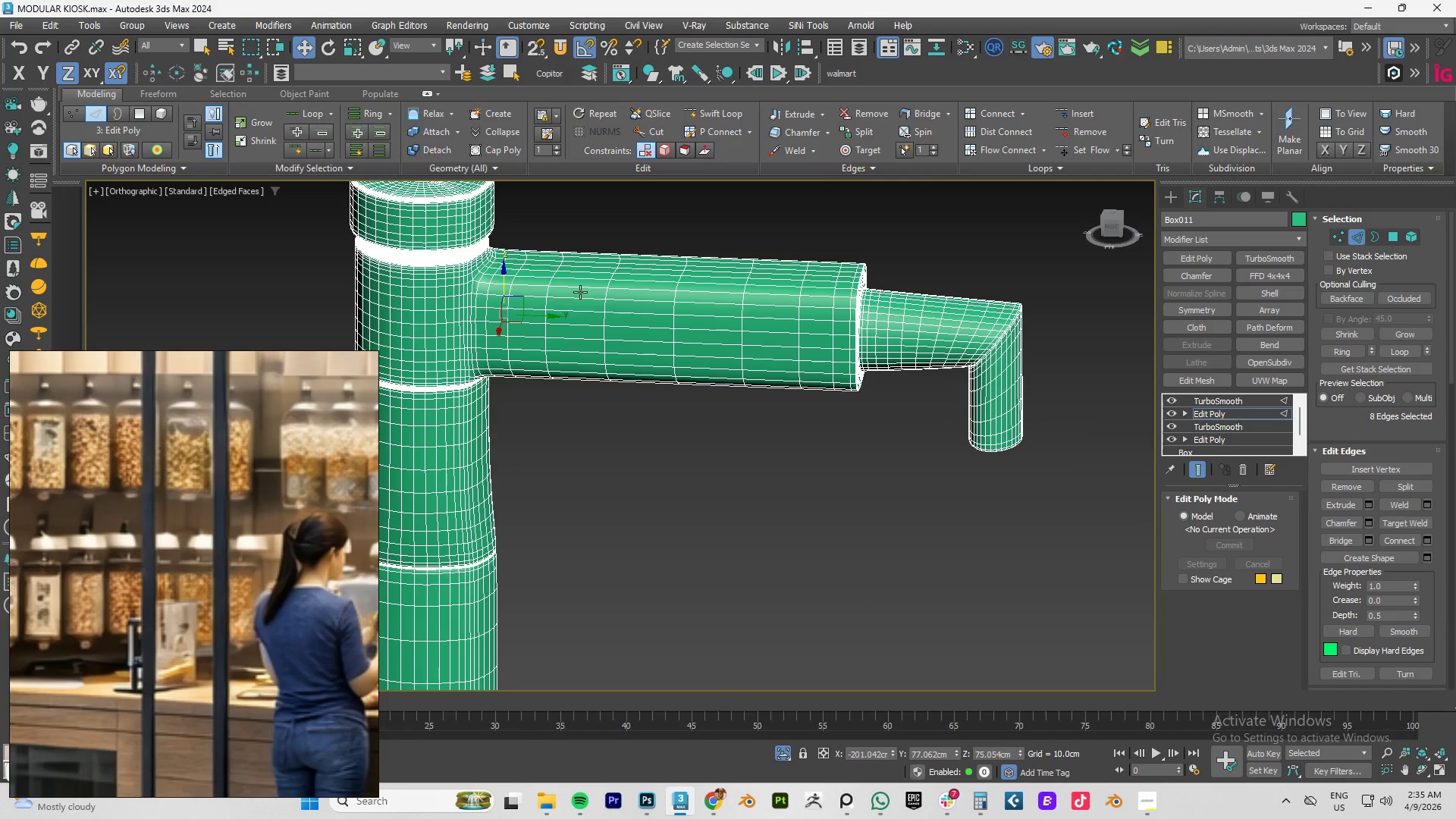 
key(F4)
 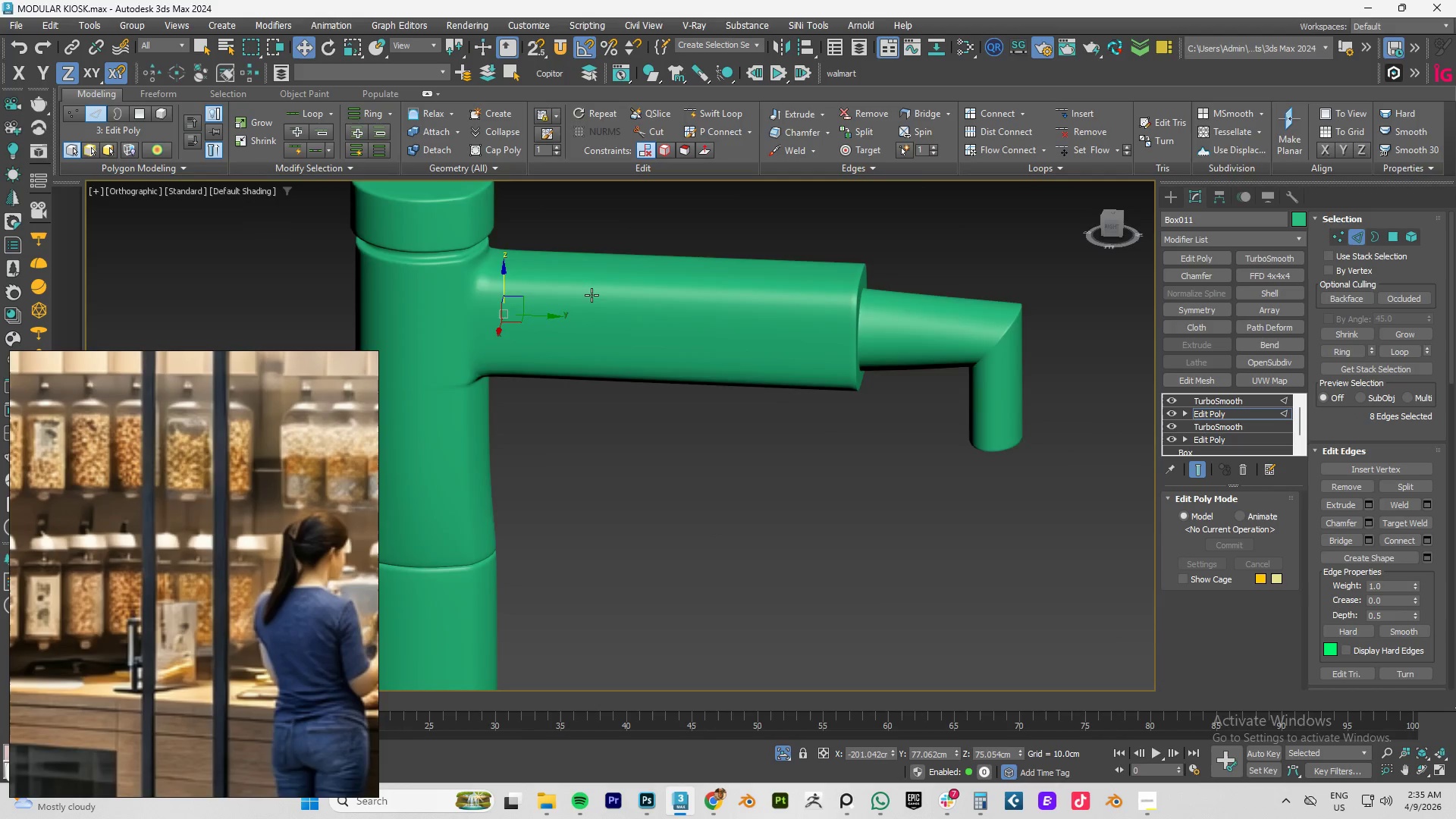 
hold_key(key=AltLeft, duration=1.09)
 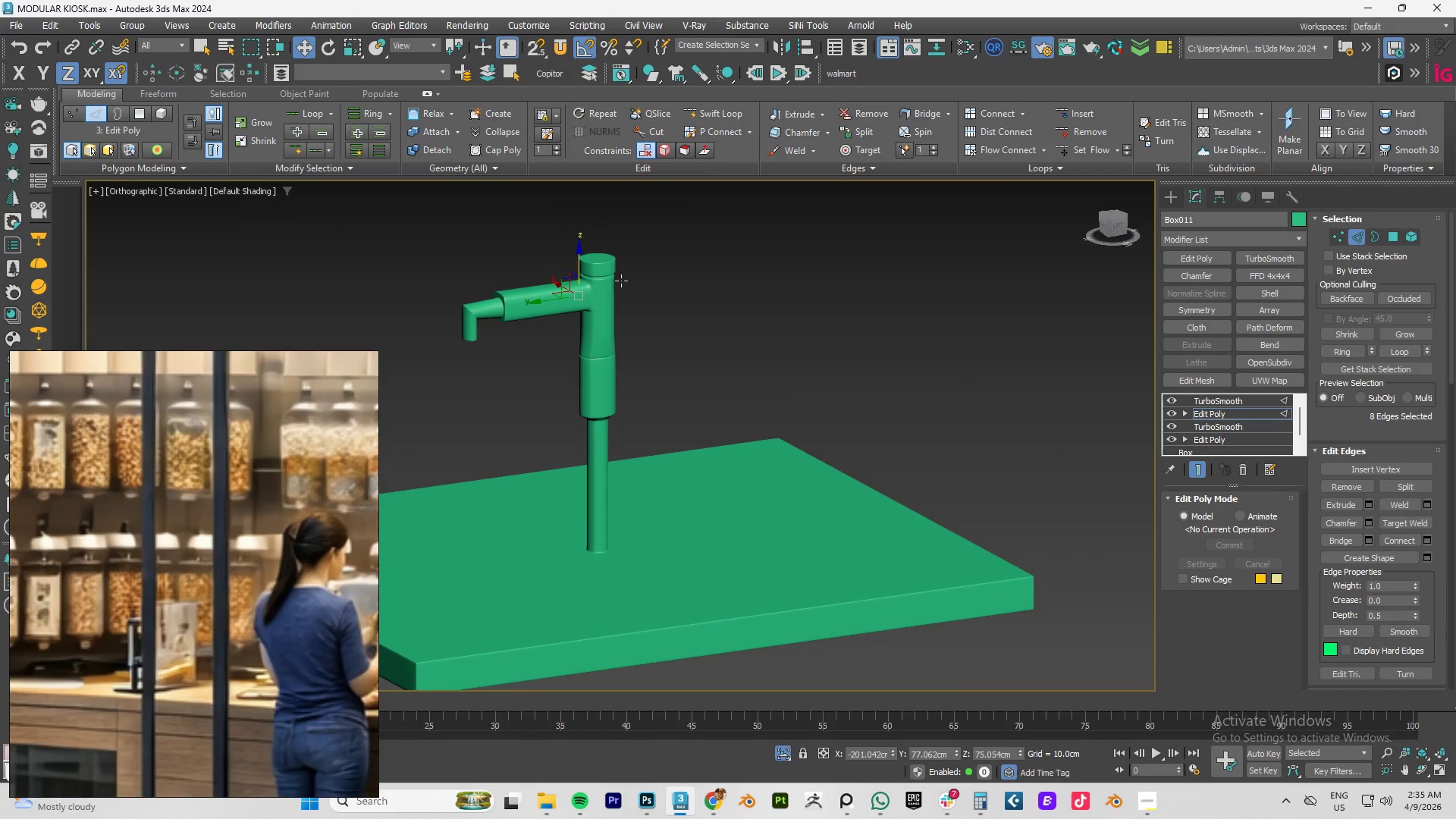 
scroll: coordinate [592, 295], scroll_direction: down, amount: 3.0
 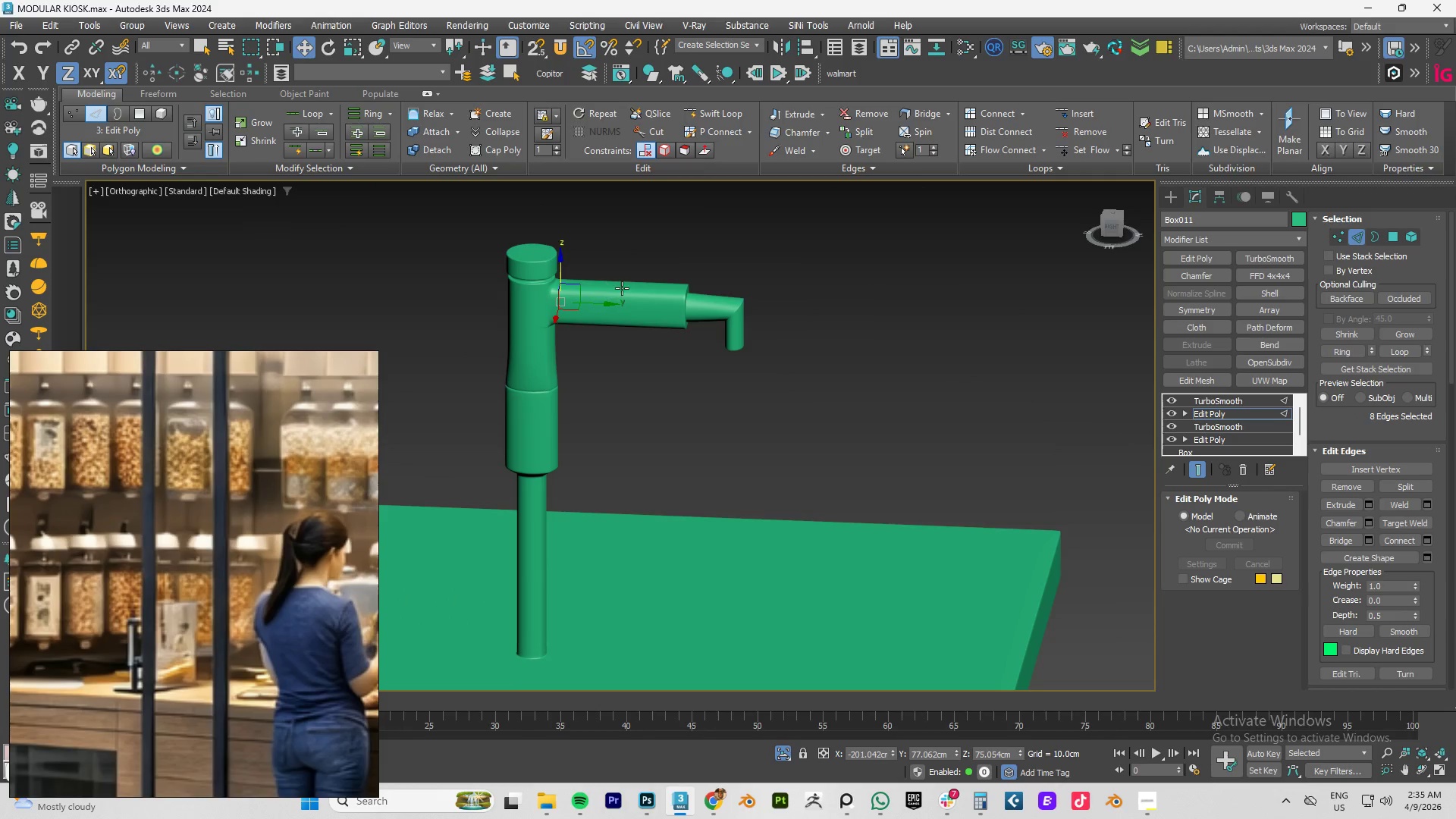 
hold_key(key=AltLeft, duration=12.67)
scroll: coordinate [624, 281], scroll_direction: down, amount: 1.0
 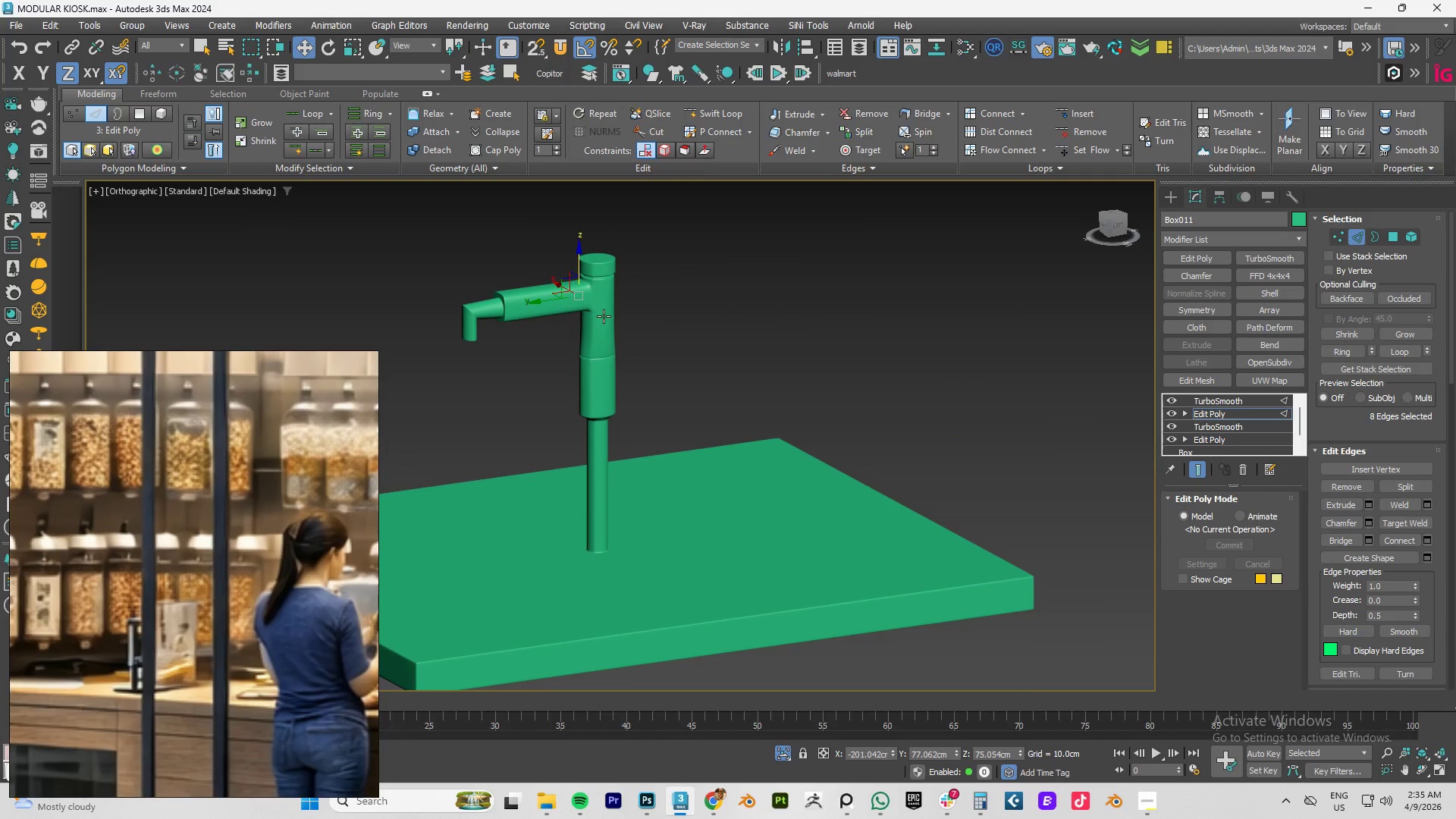 
key(F4)
 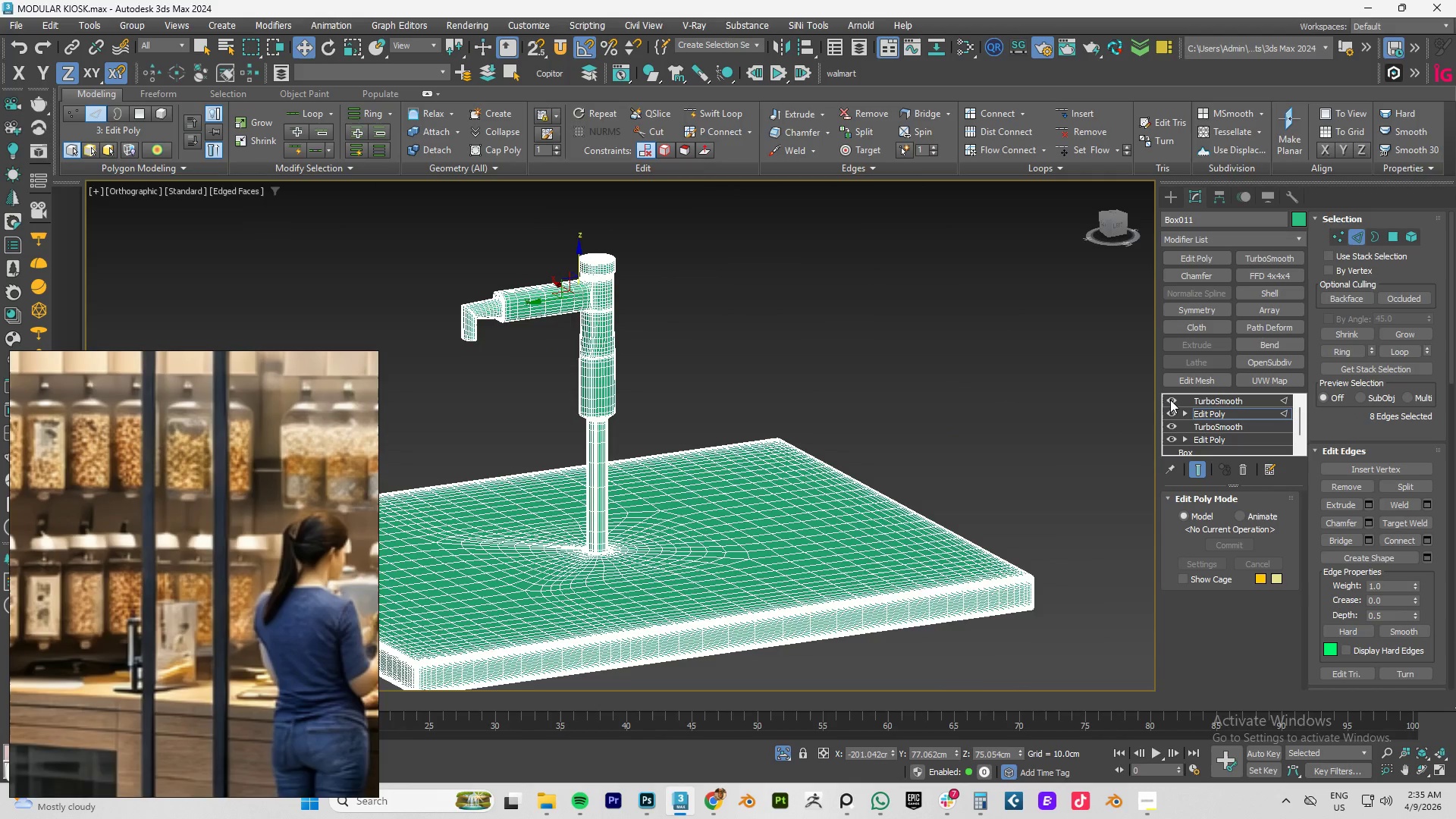 
left_click([1170, 400])
 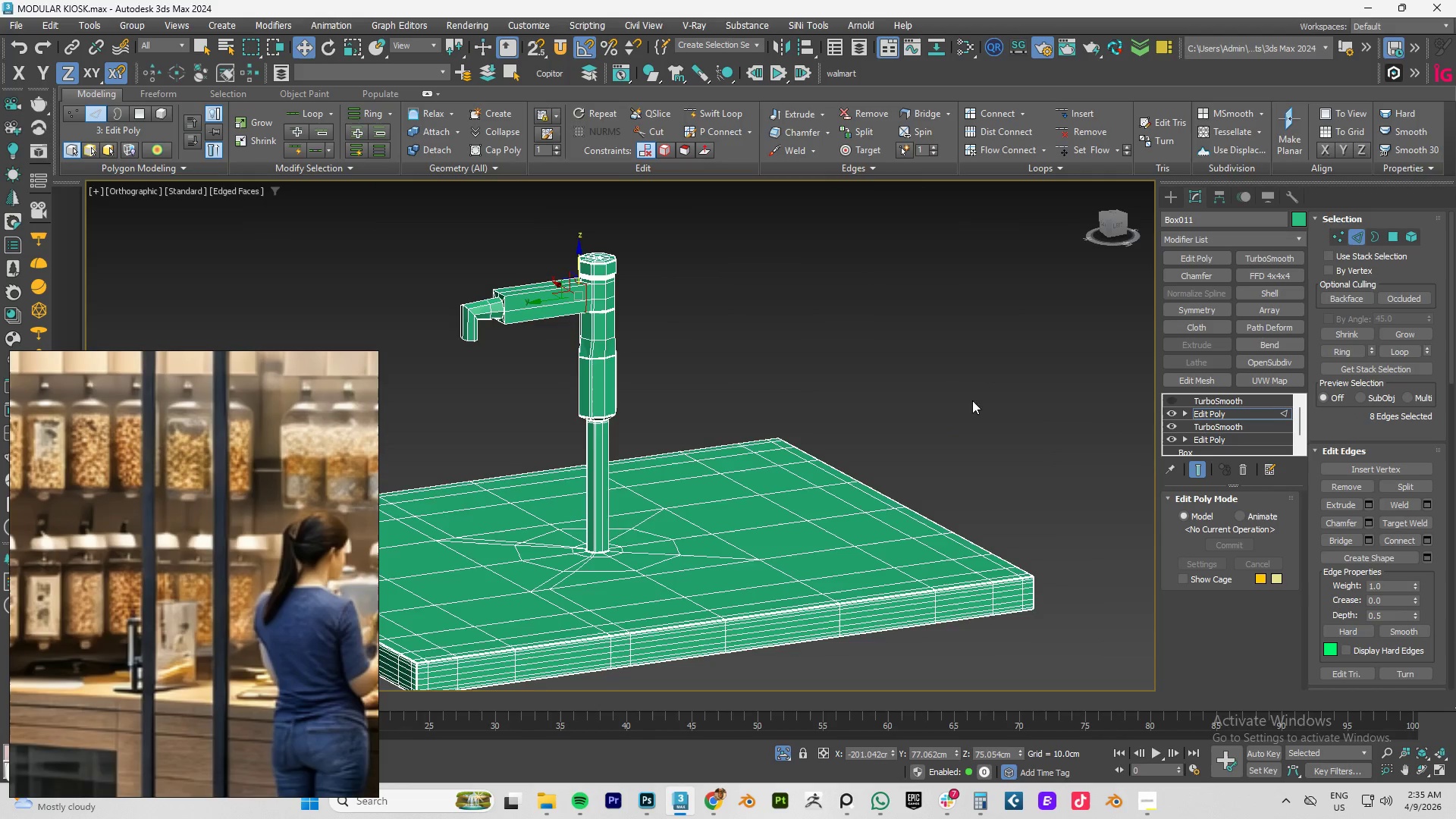 
key(F4)
 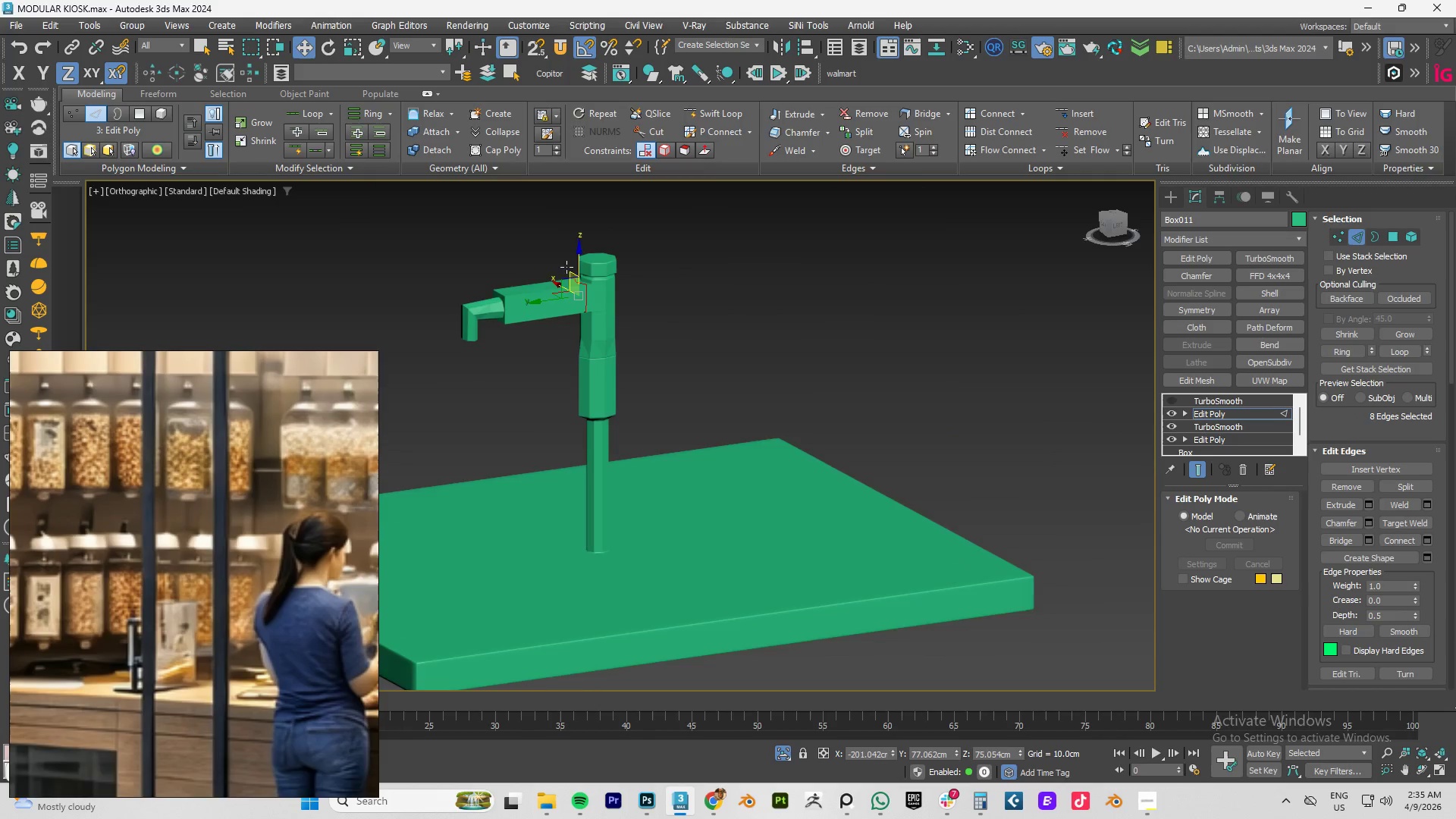 
key(F4)
 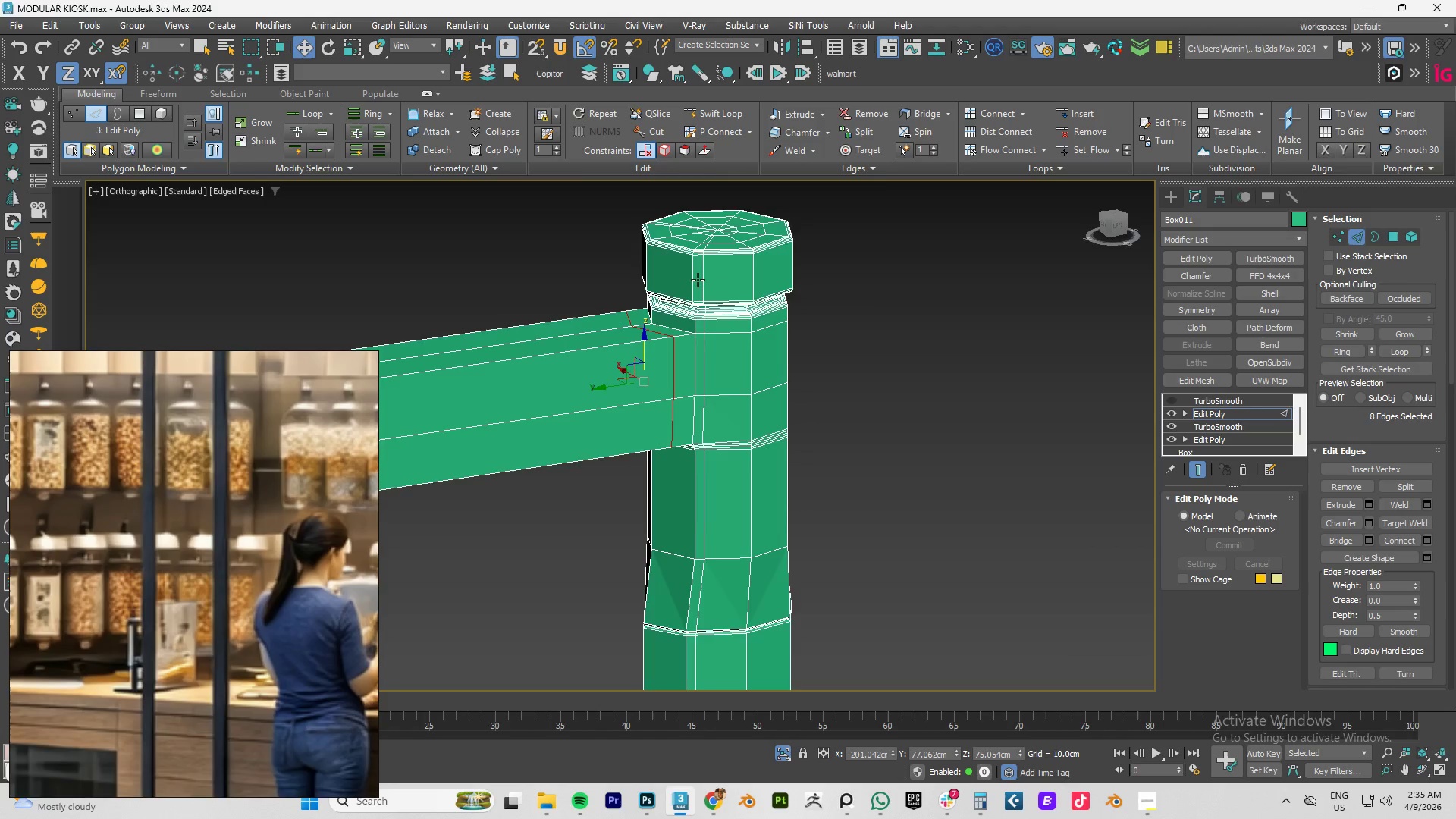 
scroll: coordinate [698, 280], scroll_direction: up, amount: 7.0
 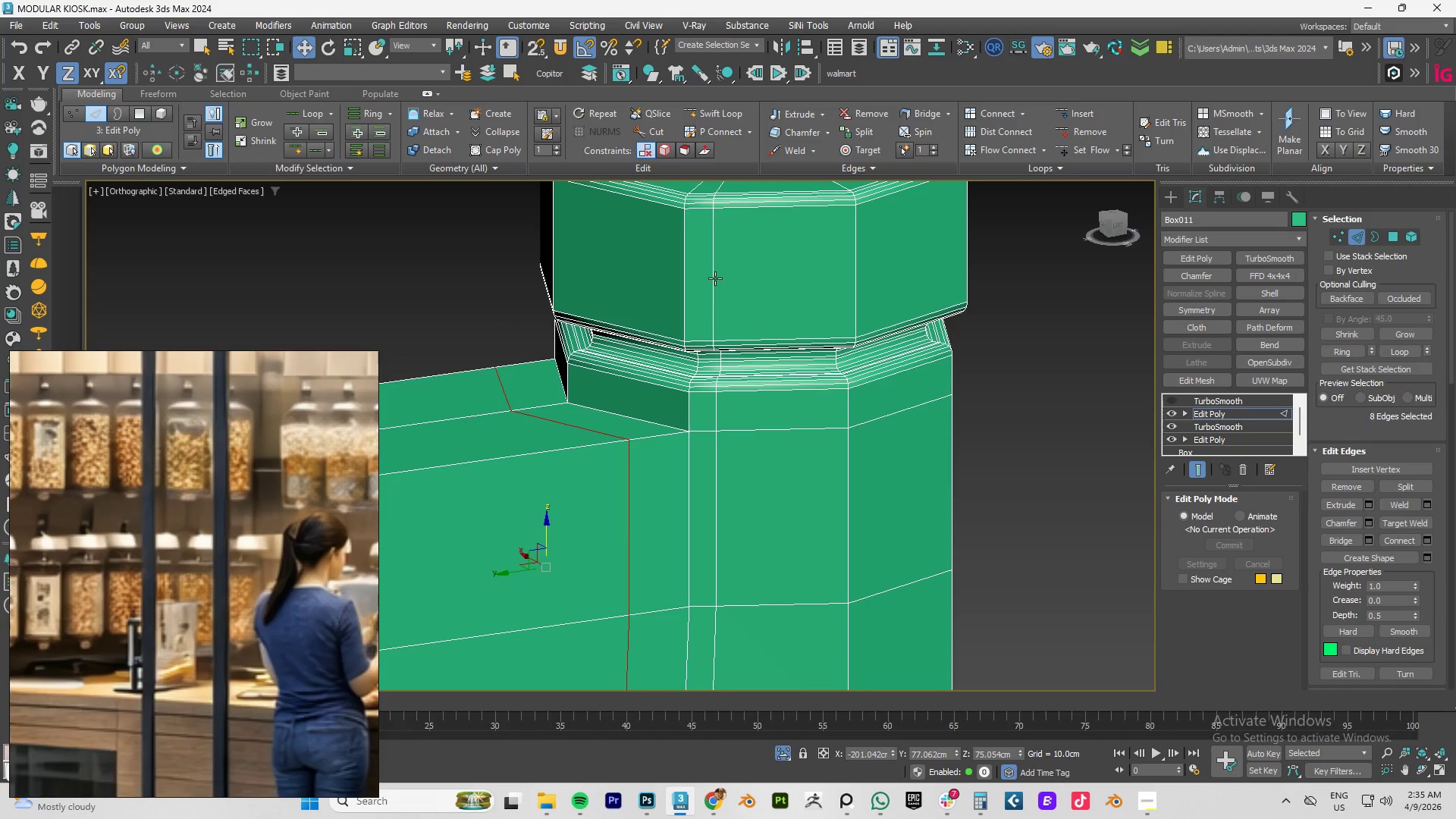 
double_click([715, 278])
 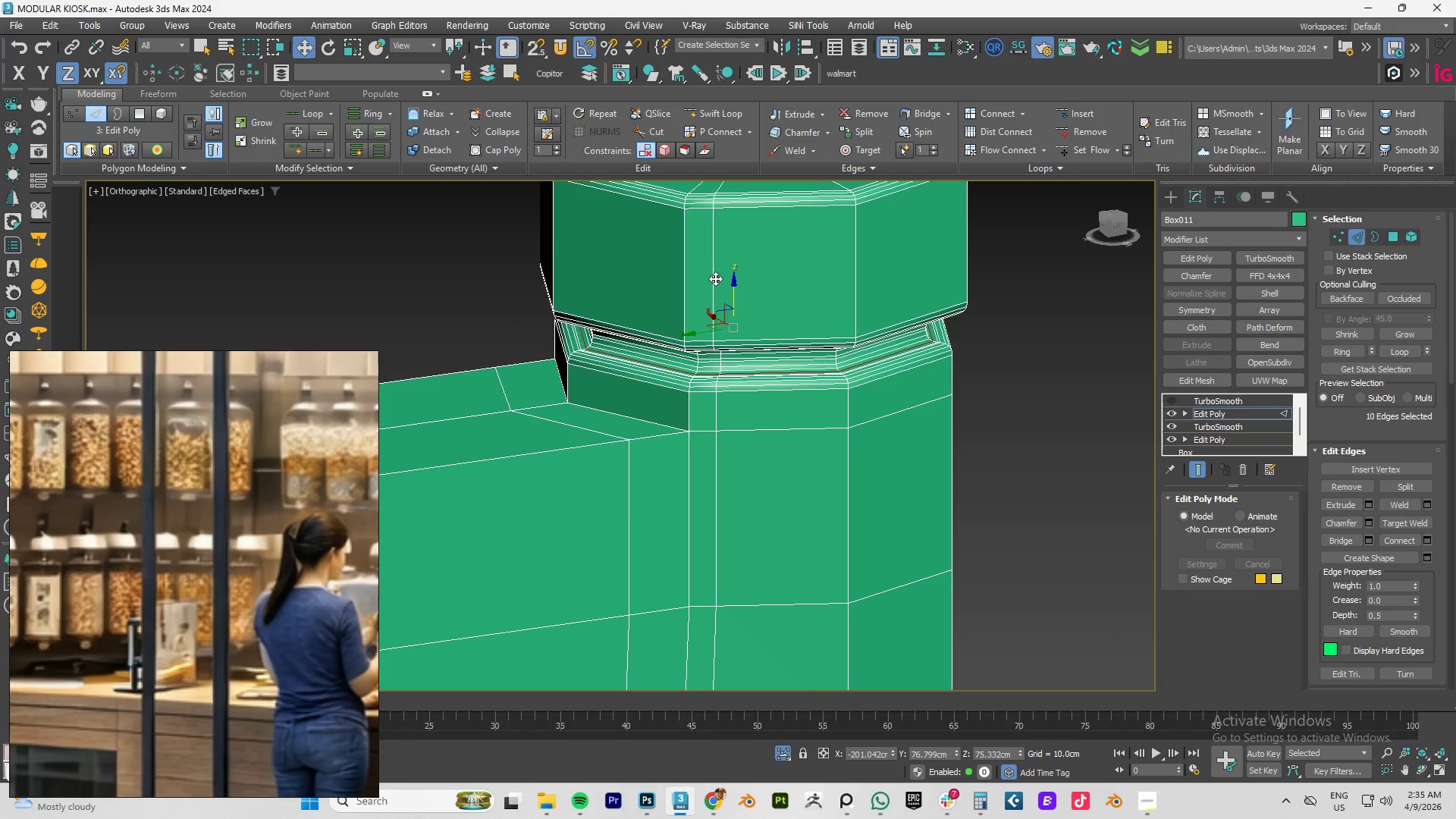 
type(22)
 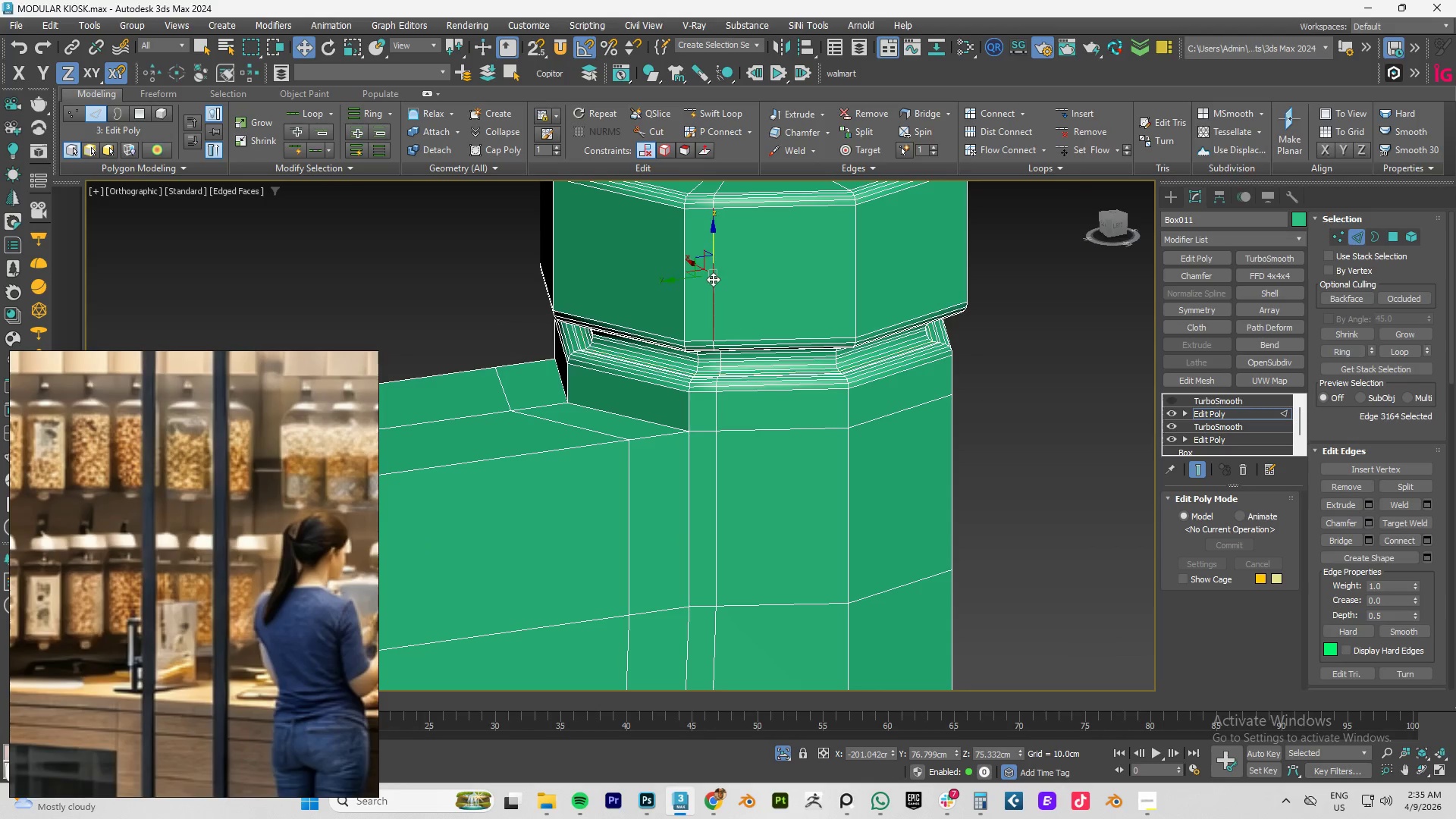 
double_click([713, 279])
 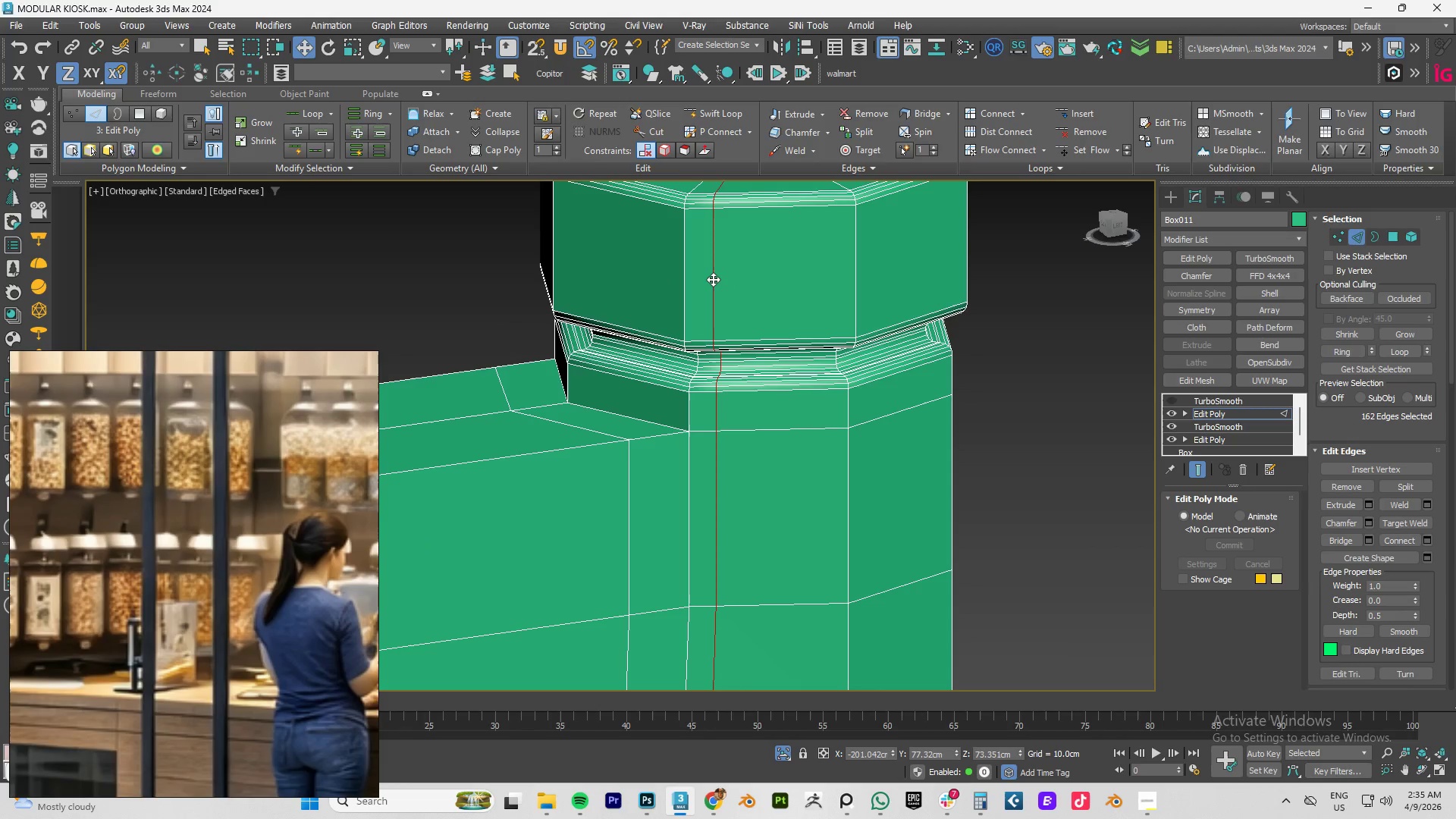 
key(Control+Backspace)
 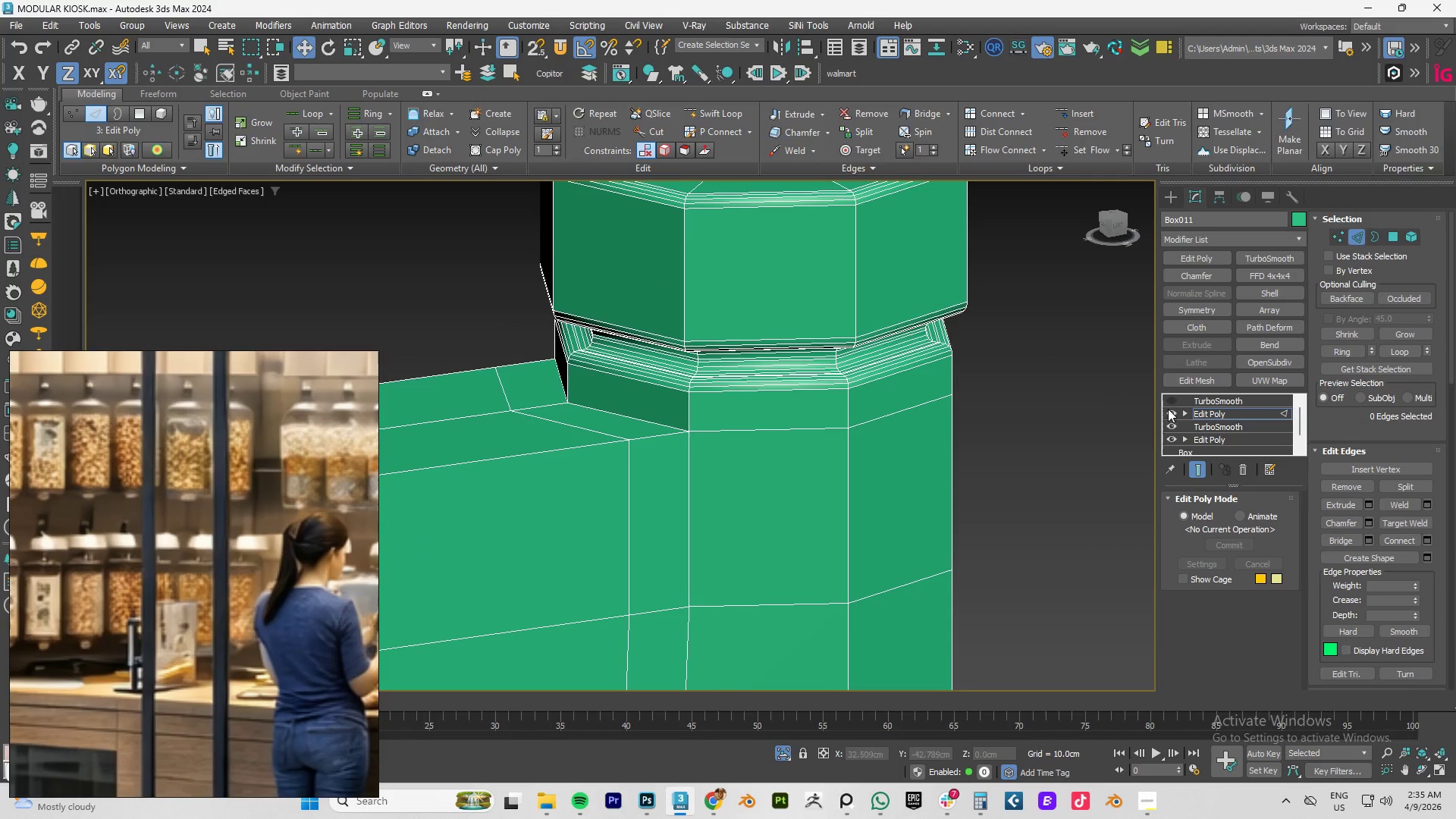 
left_click([1209, 413])
 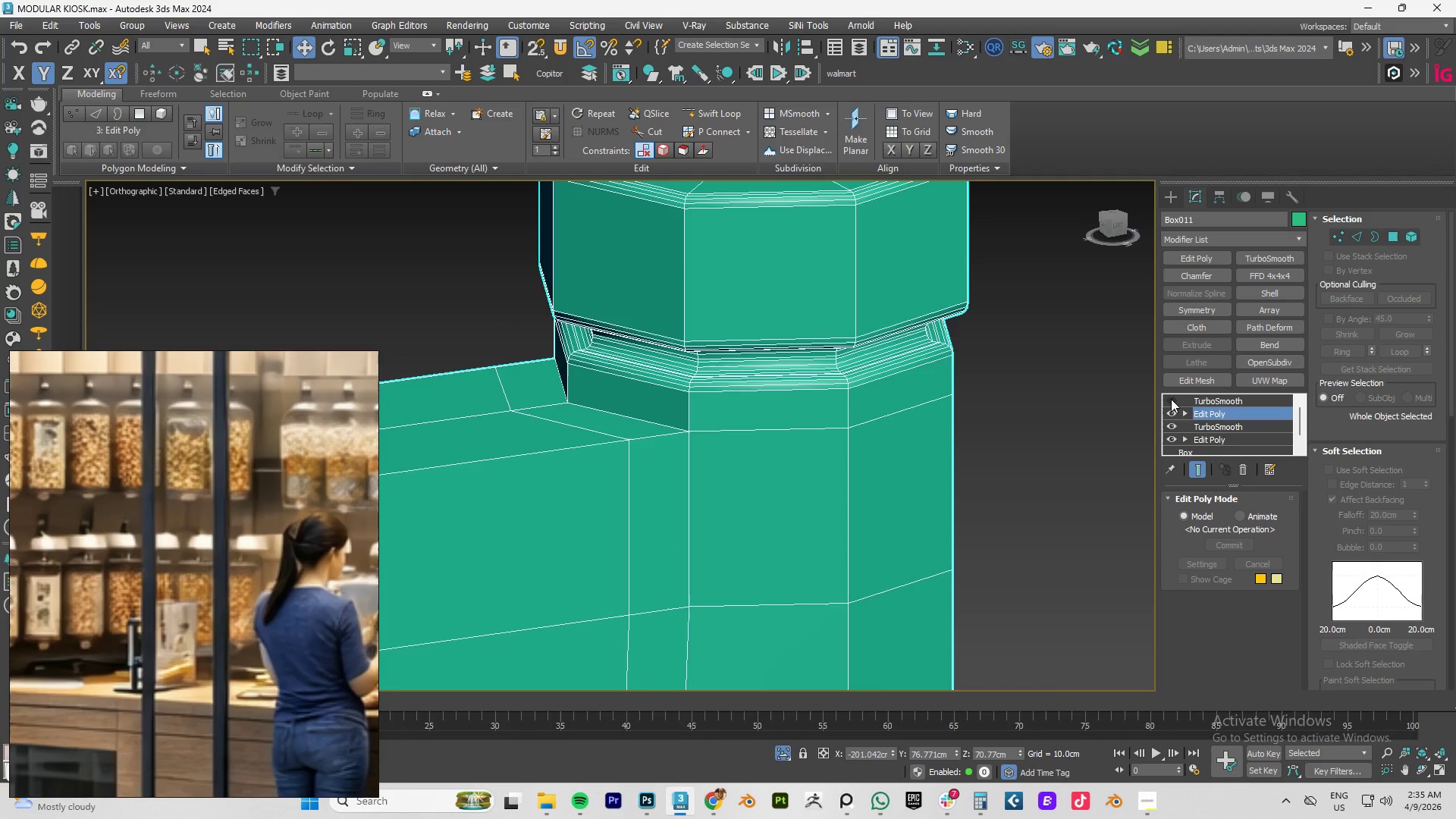 
left_click([1171, 399])
 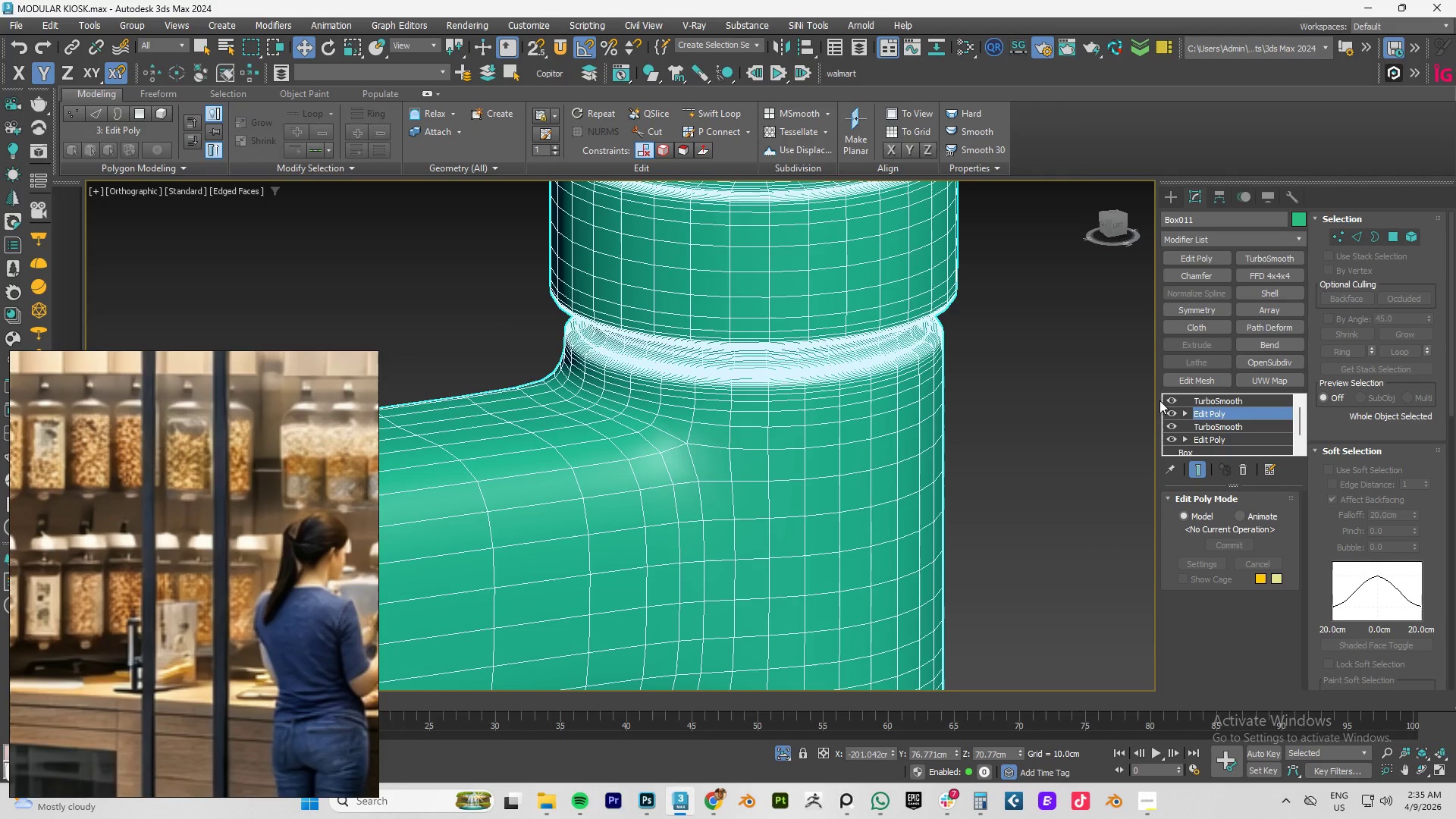 
key(F4)
 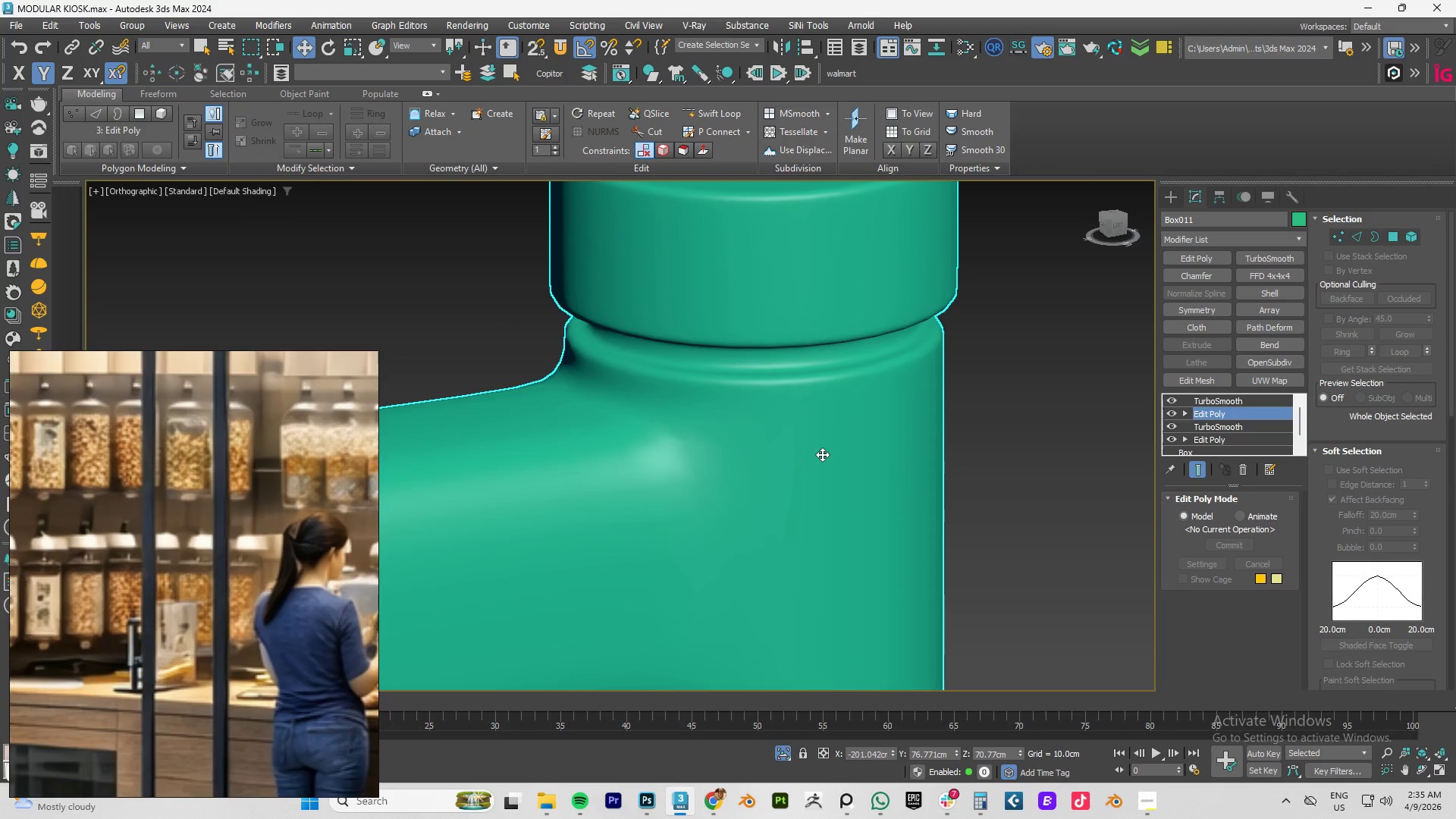 
hold_key(key=AltLeft, duration=0.91)
 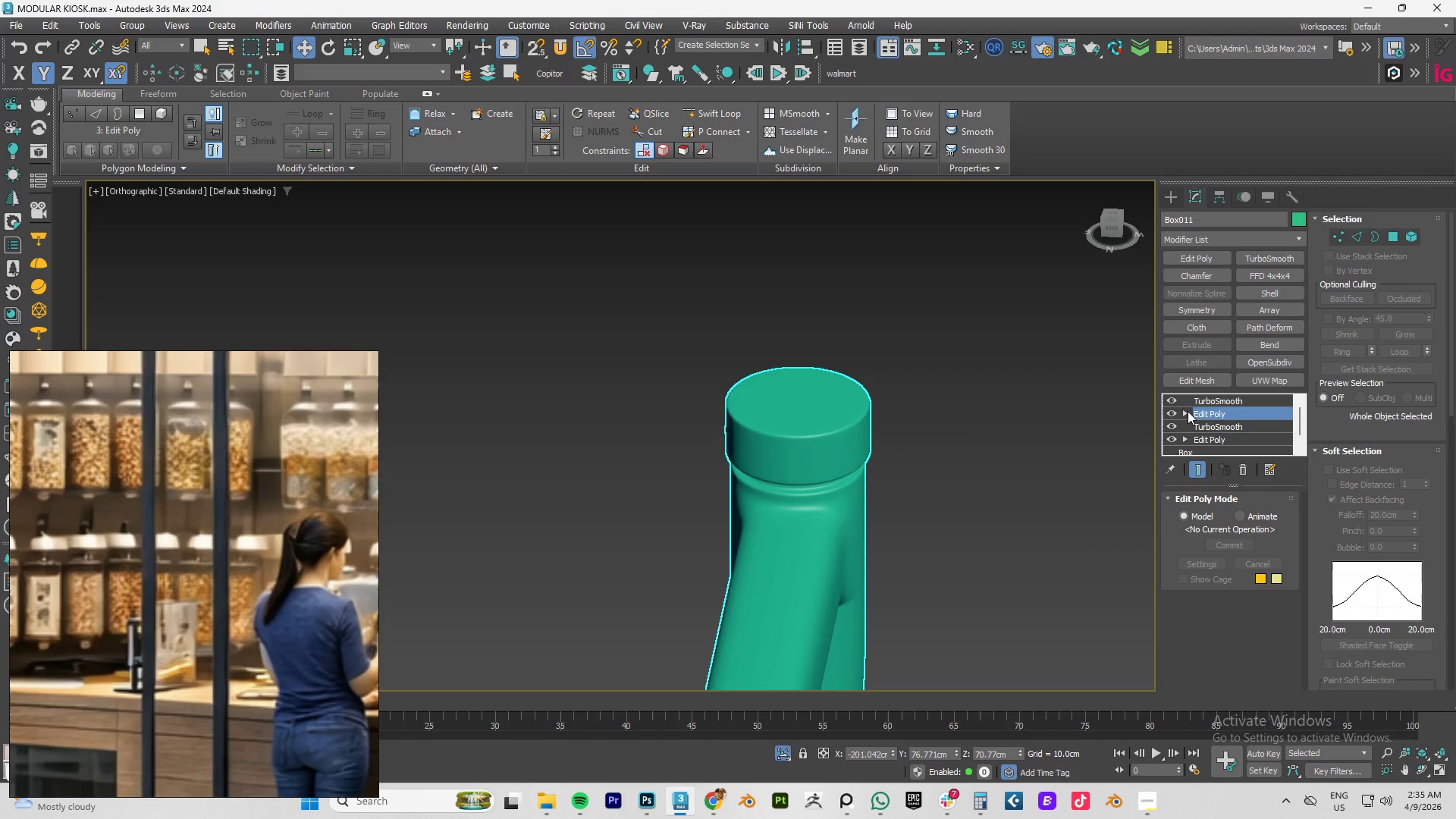 
scroll: coordinate [822, 454], scroll_direction: down, amount: 3.0
 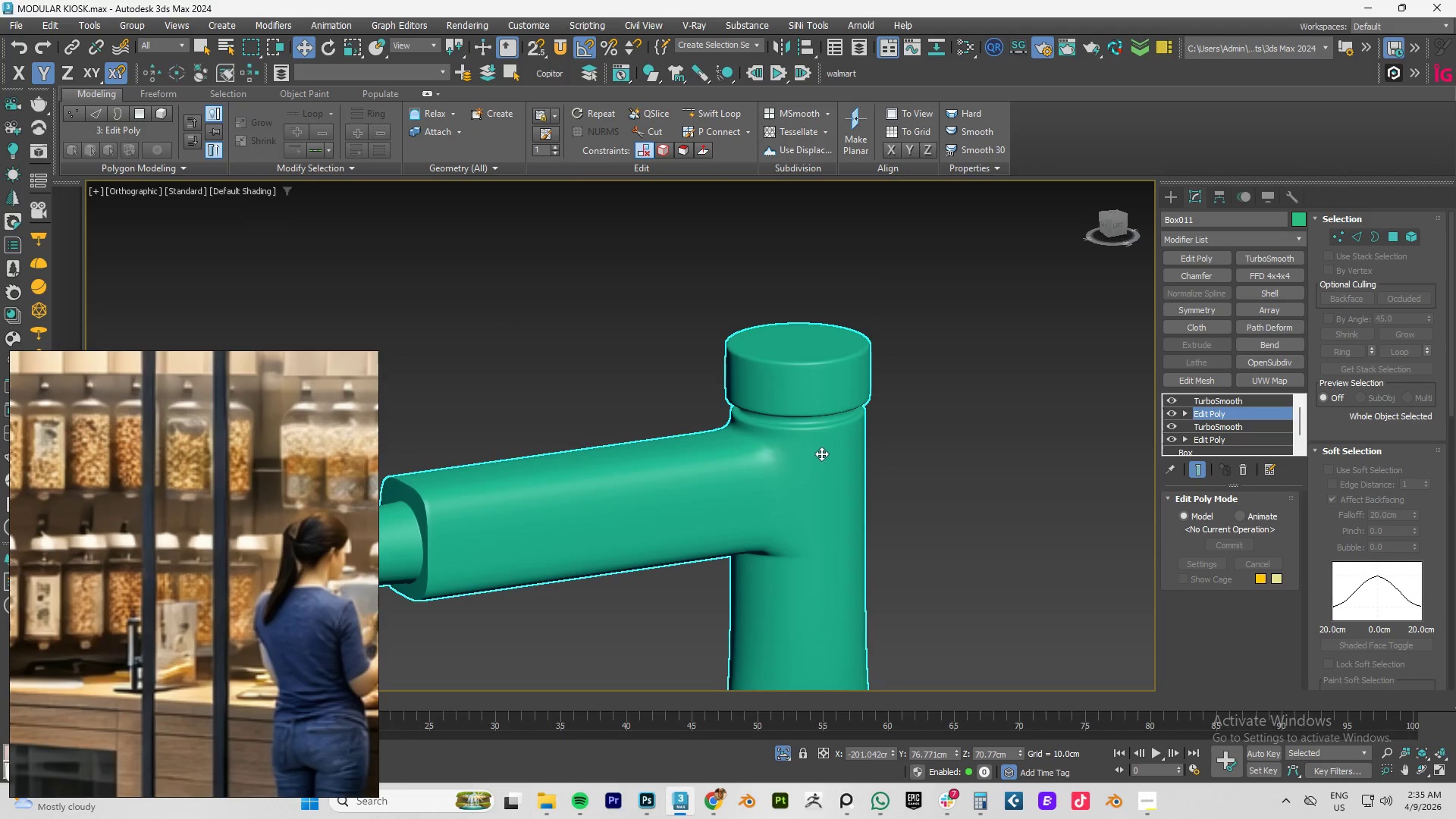 
left_click([1169, 400])
 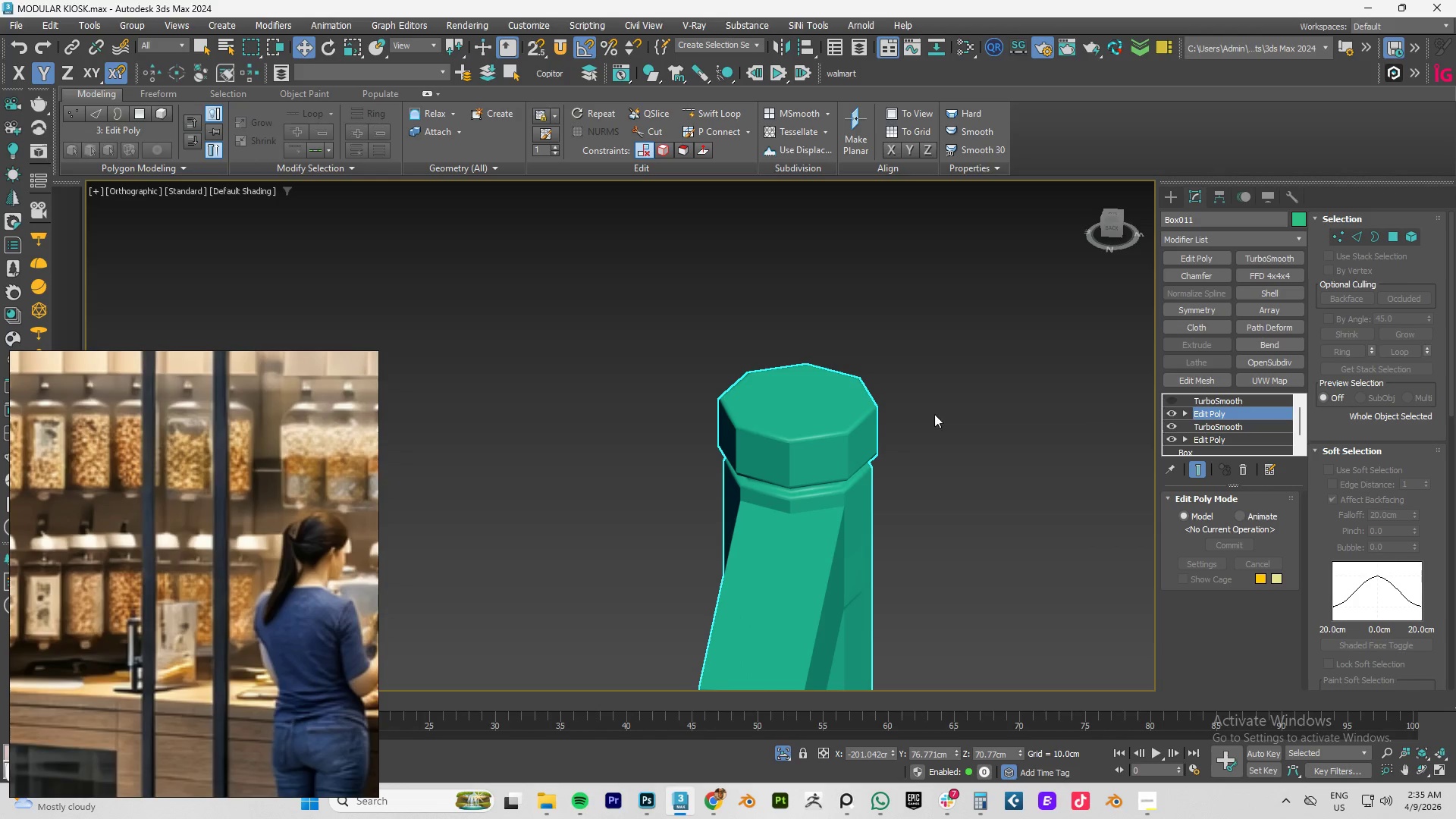 
key(F4)
 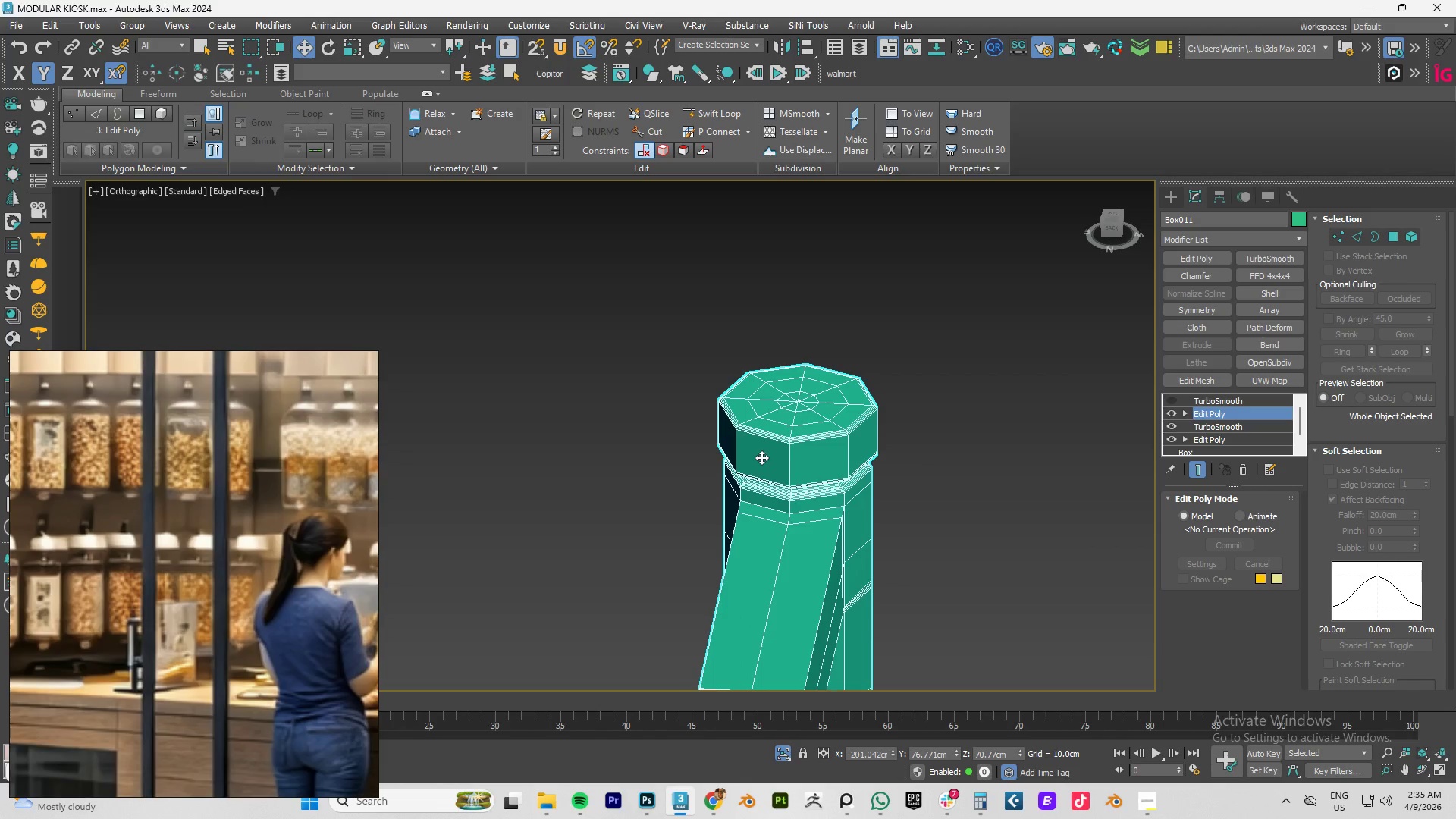 
scroll: coordinate [849, 458], scroll_direction: up, amount: 3.0
 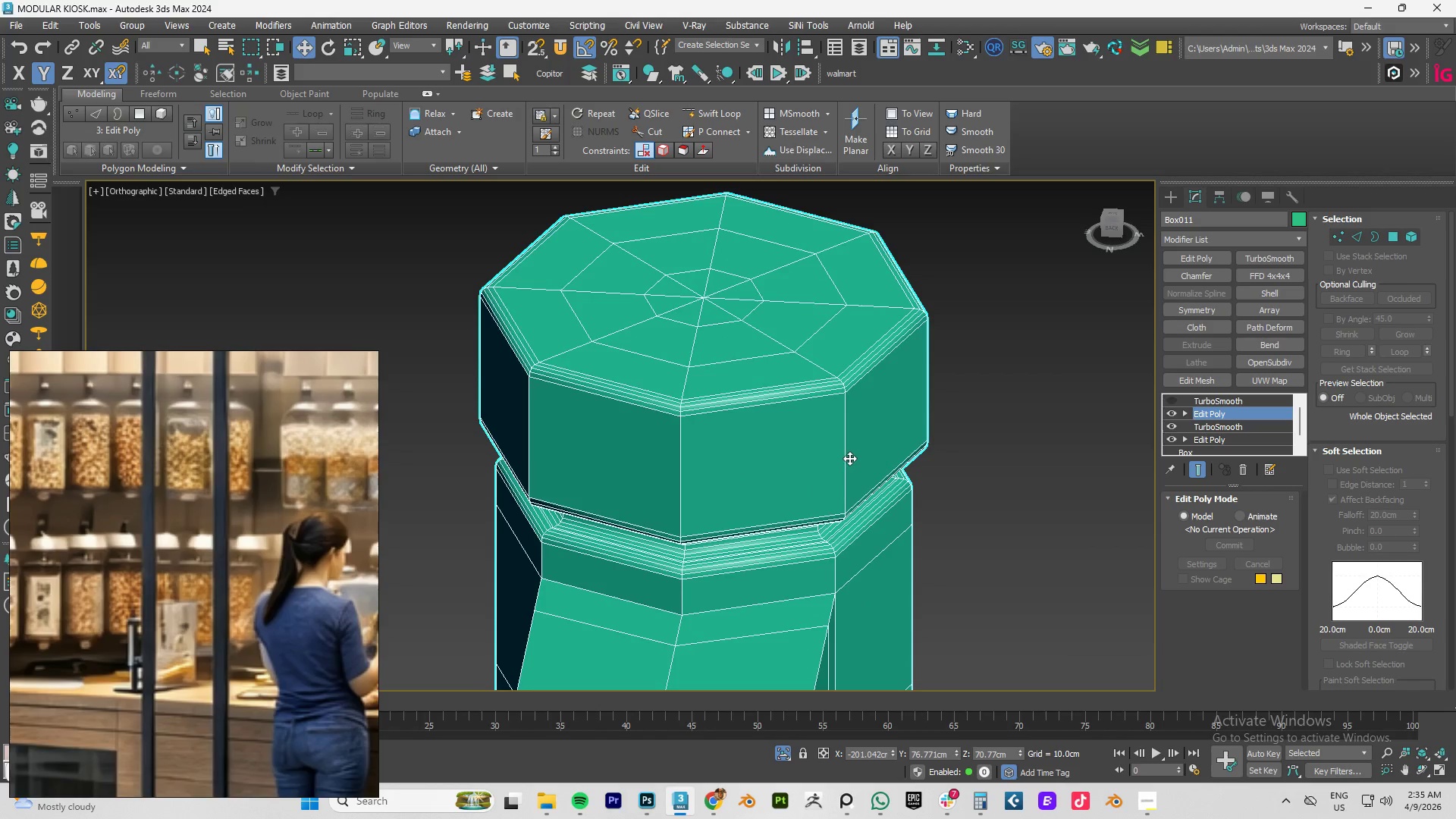 
key(Alt+1)
 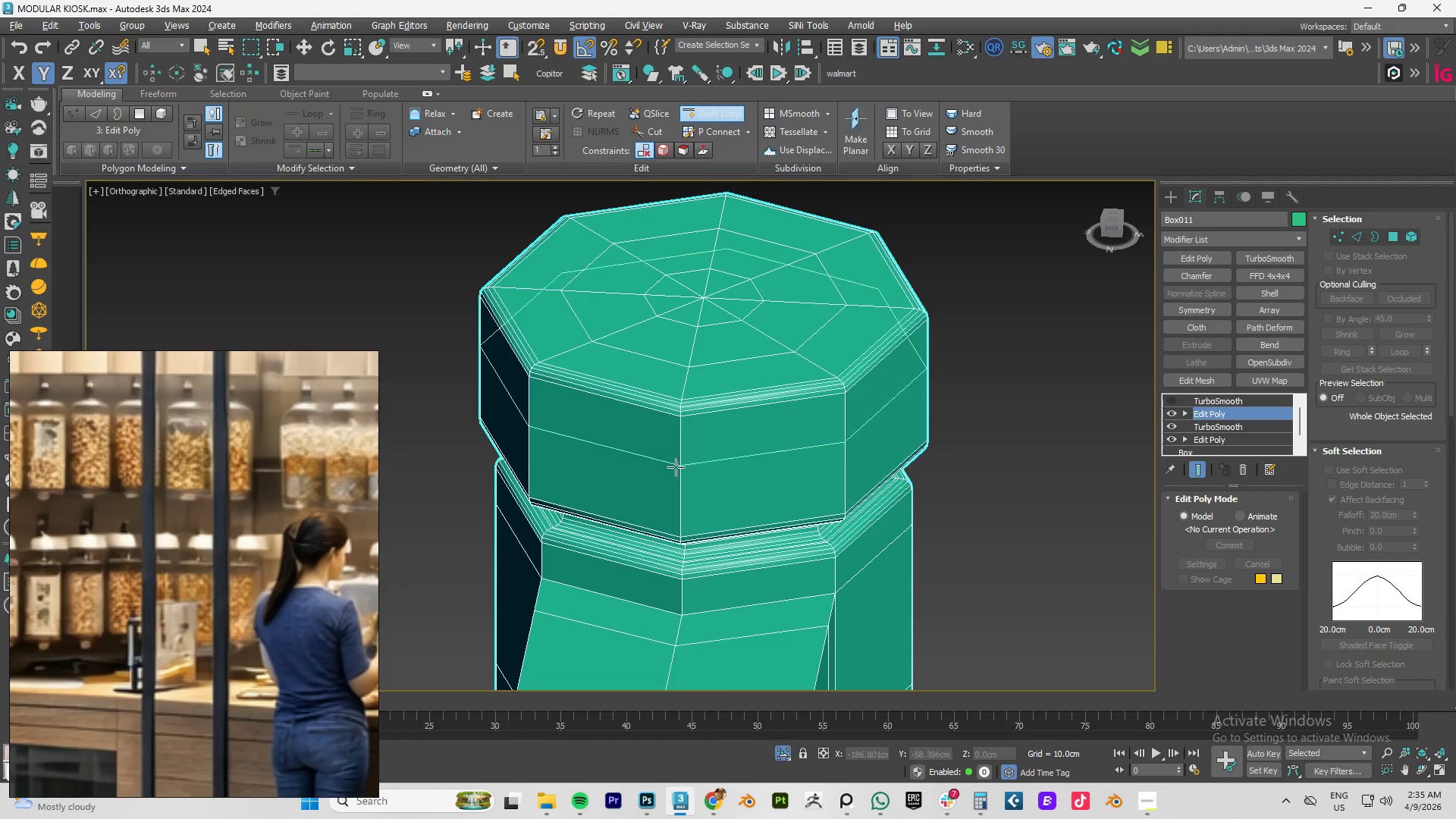 
left_click([676, 472])
 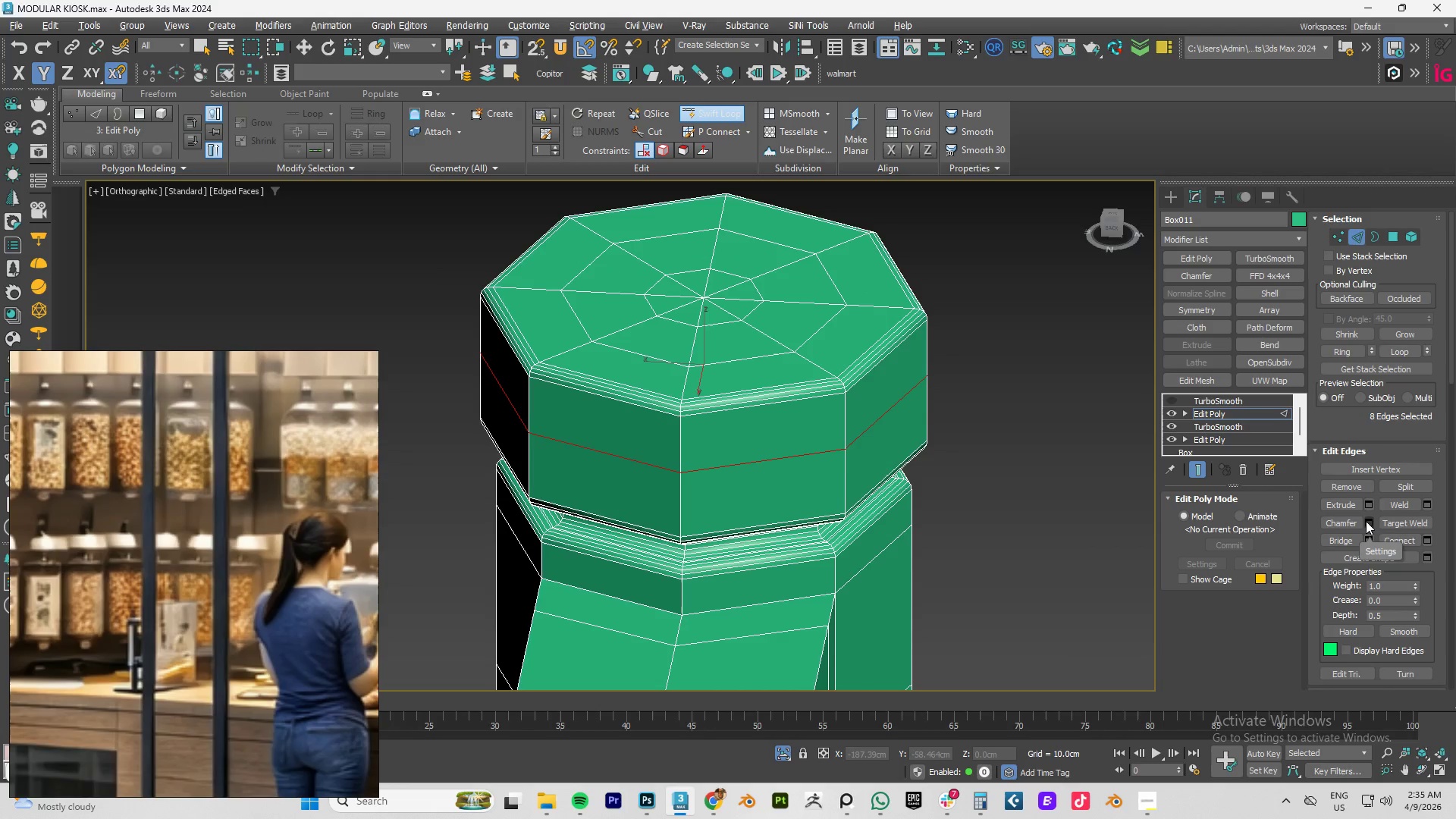 
left_click([1369, 504])
 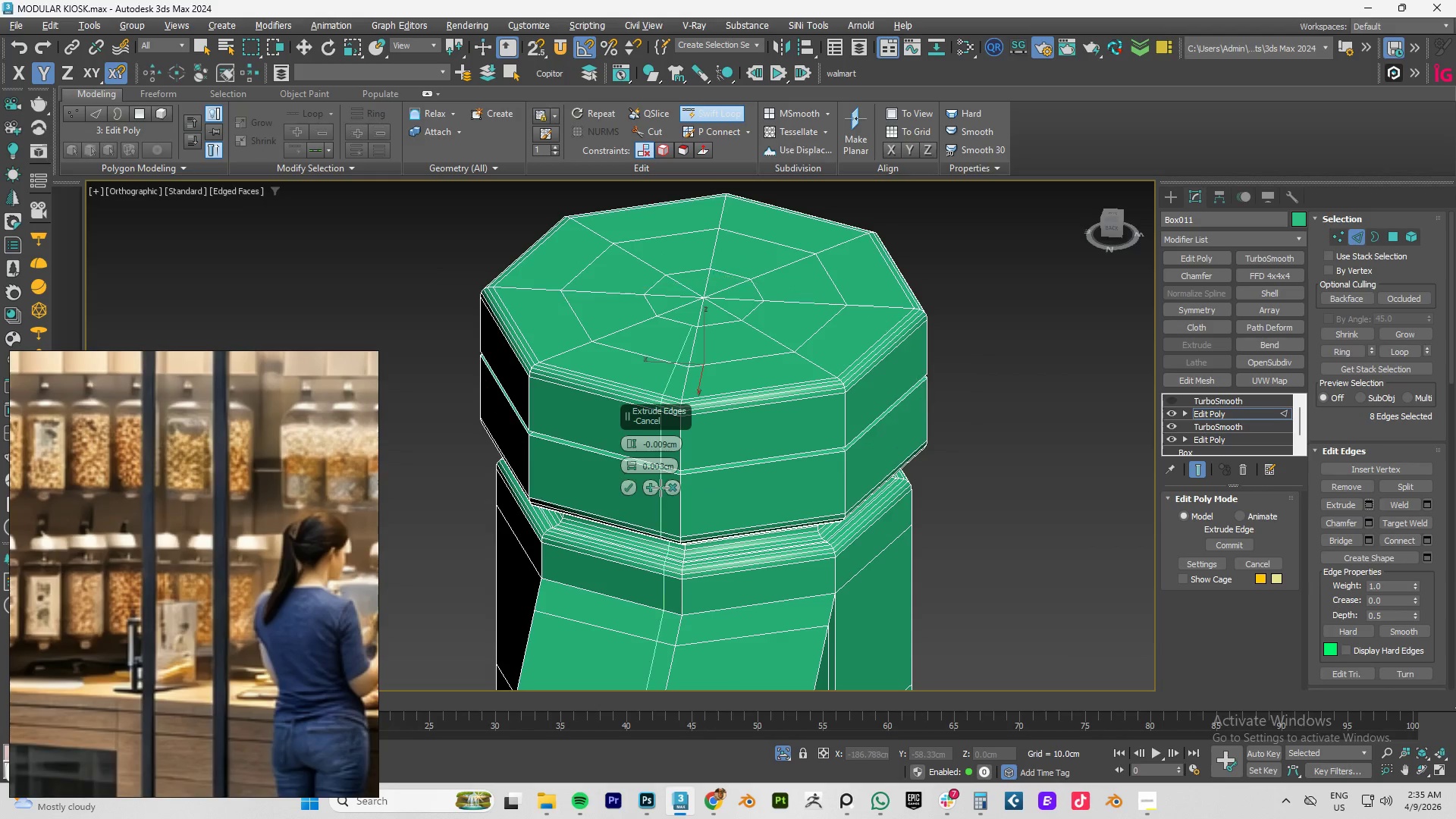 
right_click([661, 488])
 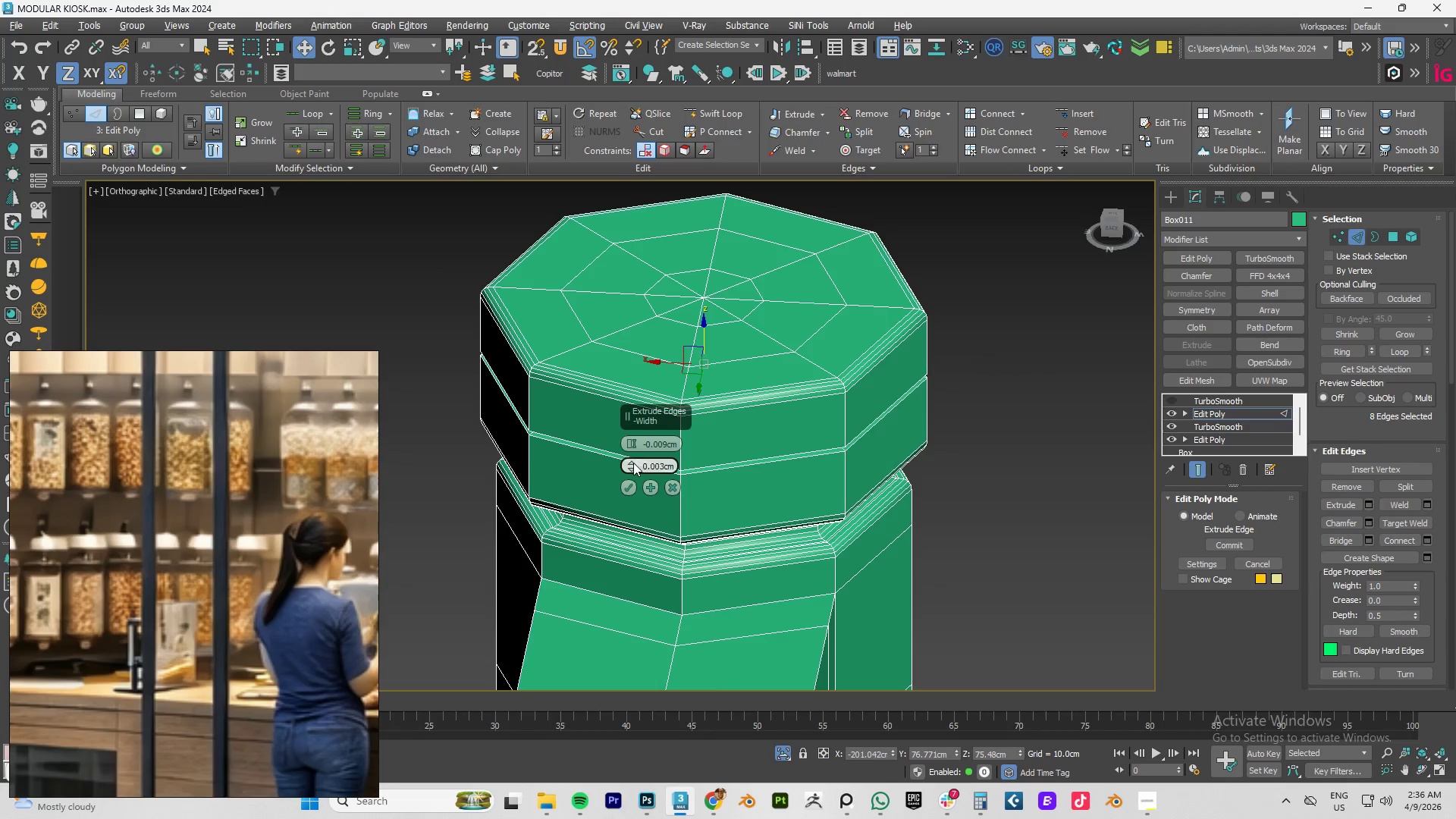 
left_click_drag(start_coordinate=[631, 463], to_coordinate=[635, 454])
 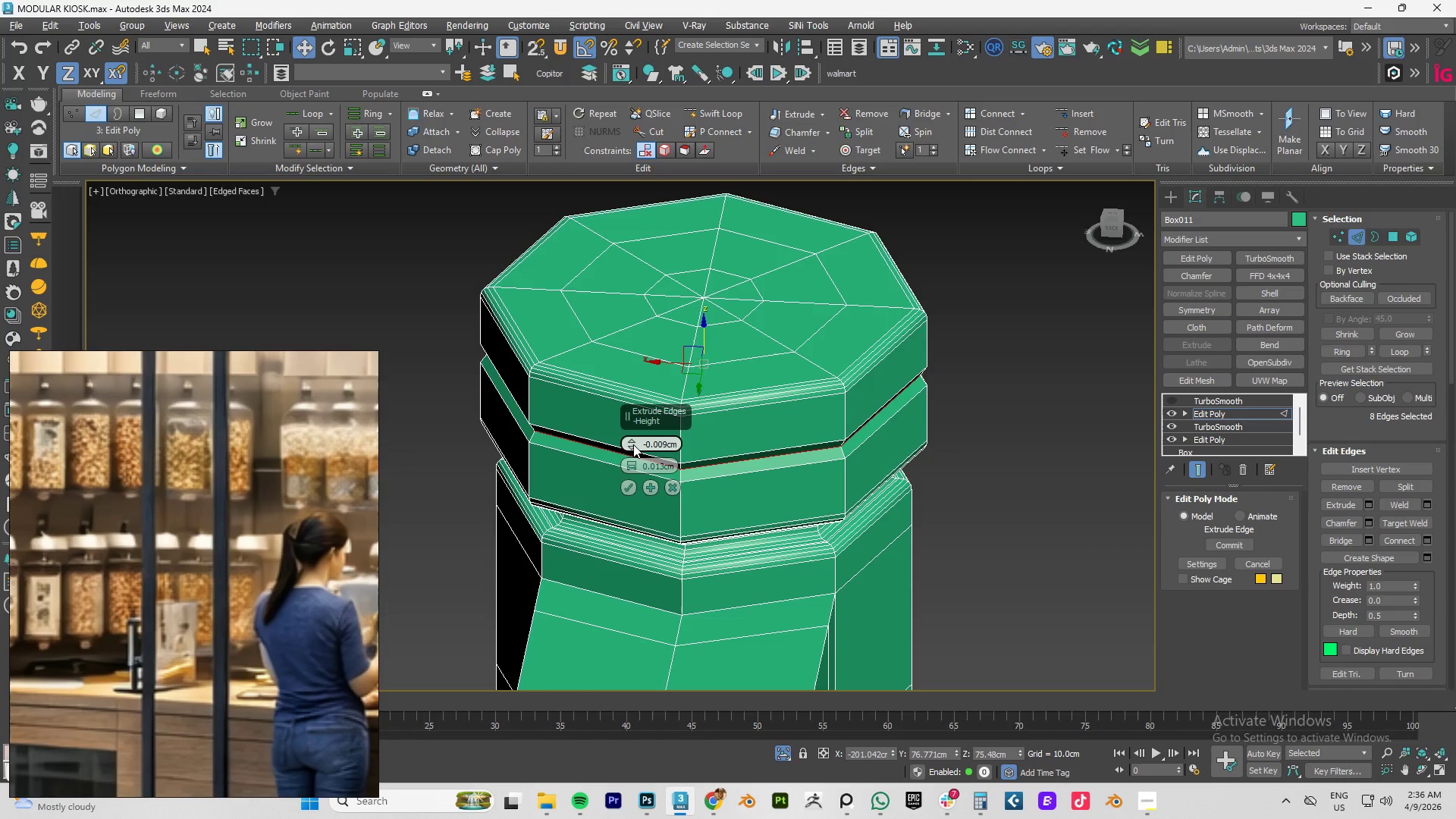 
left_click_drag(start_coordinate=[633, 444], to_coordinate=[639, 453])
 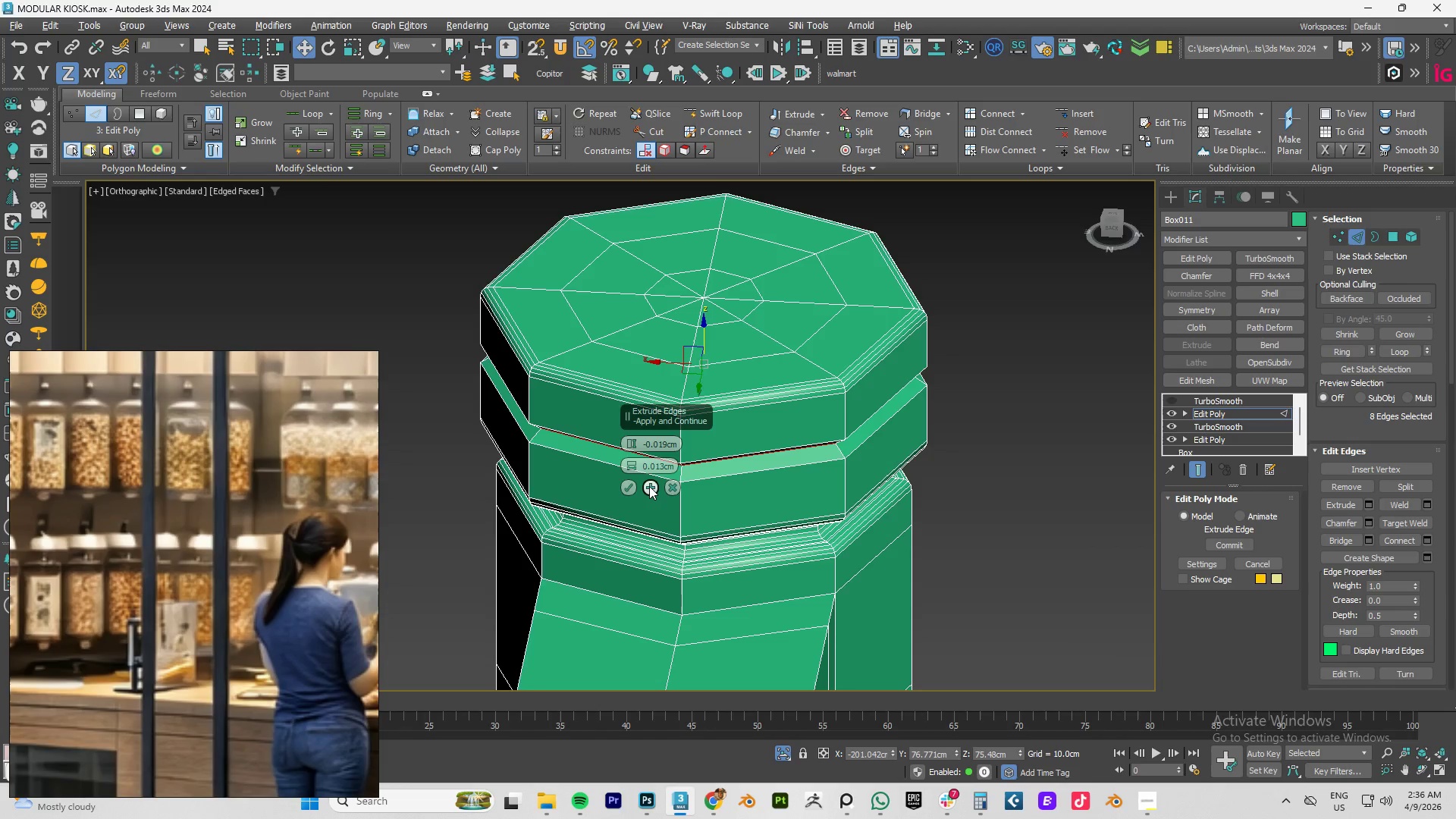 
left_click([649, 486])
 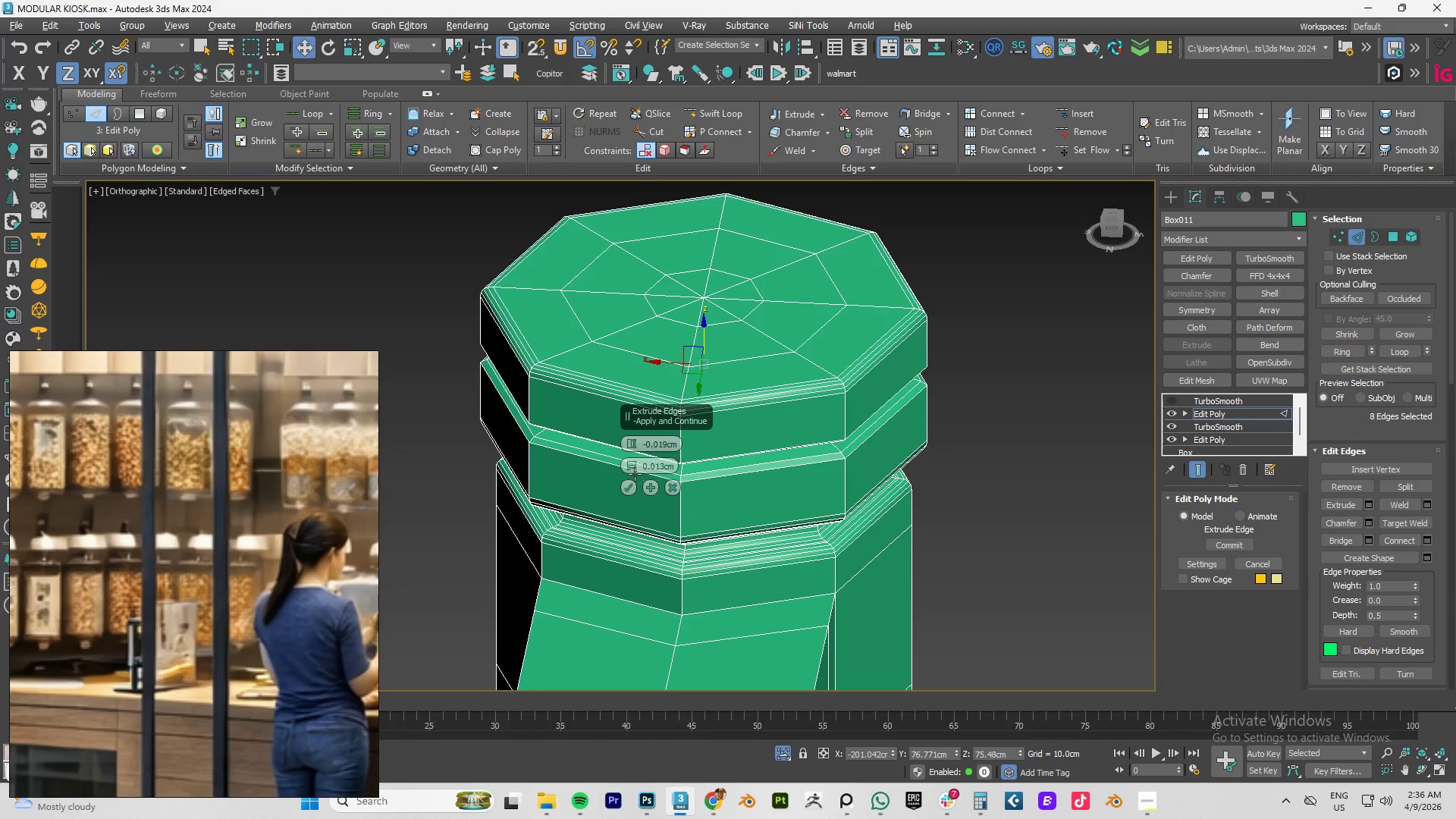 
left_click_drag(start_coordinate=[632, 466], to_coordinate=[636, 474])
 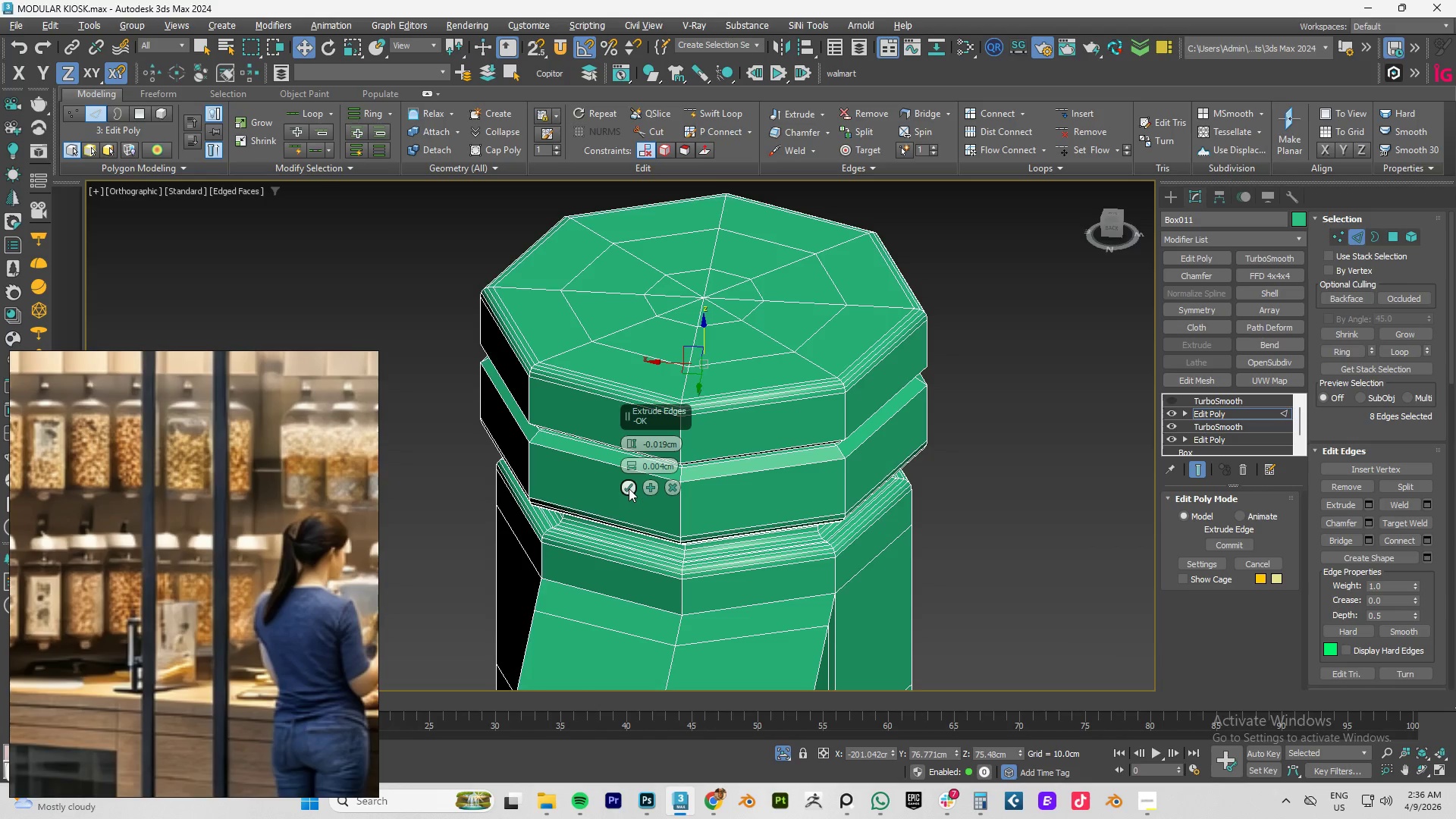 
left_click([629, 488])
 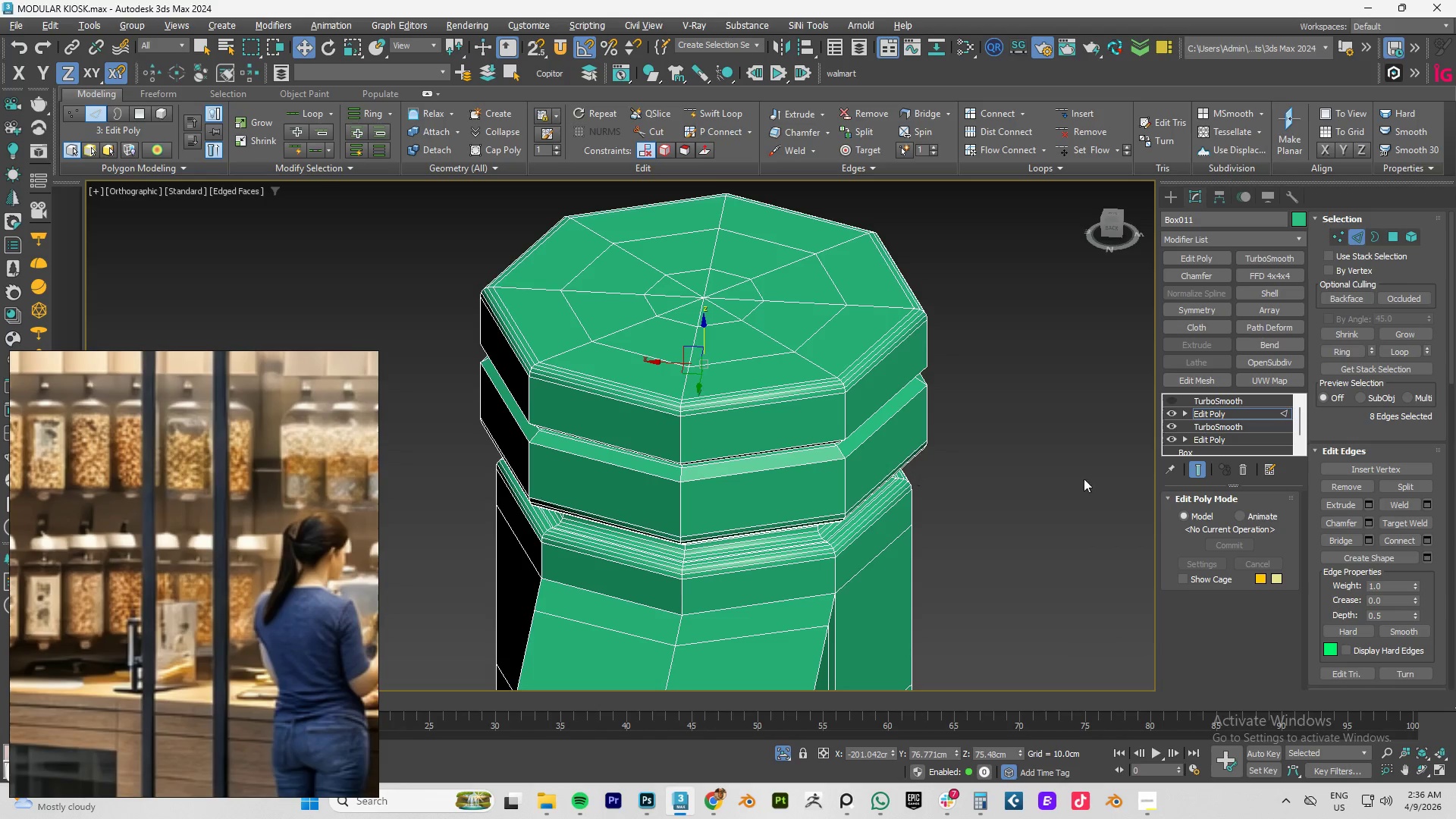 
left_click([1222, 413])
 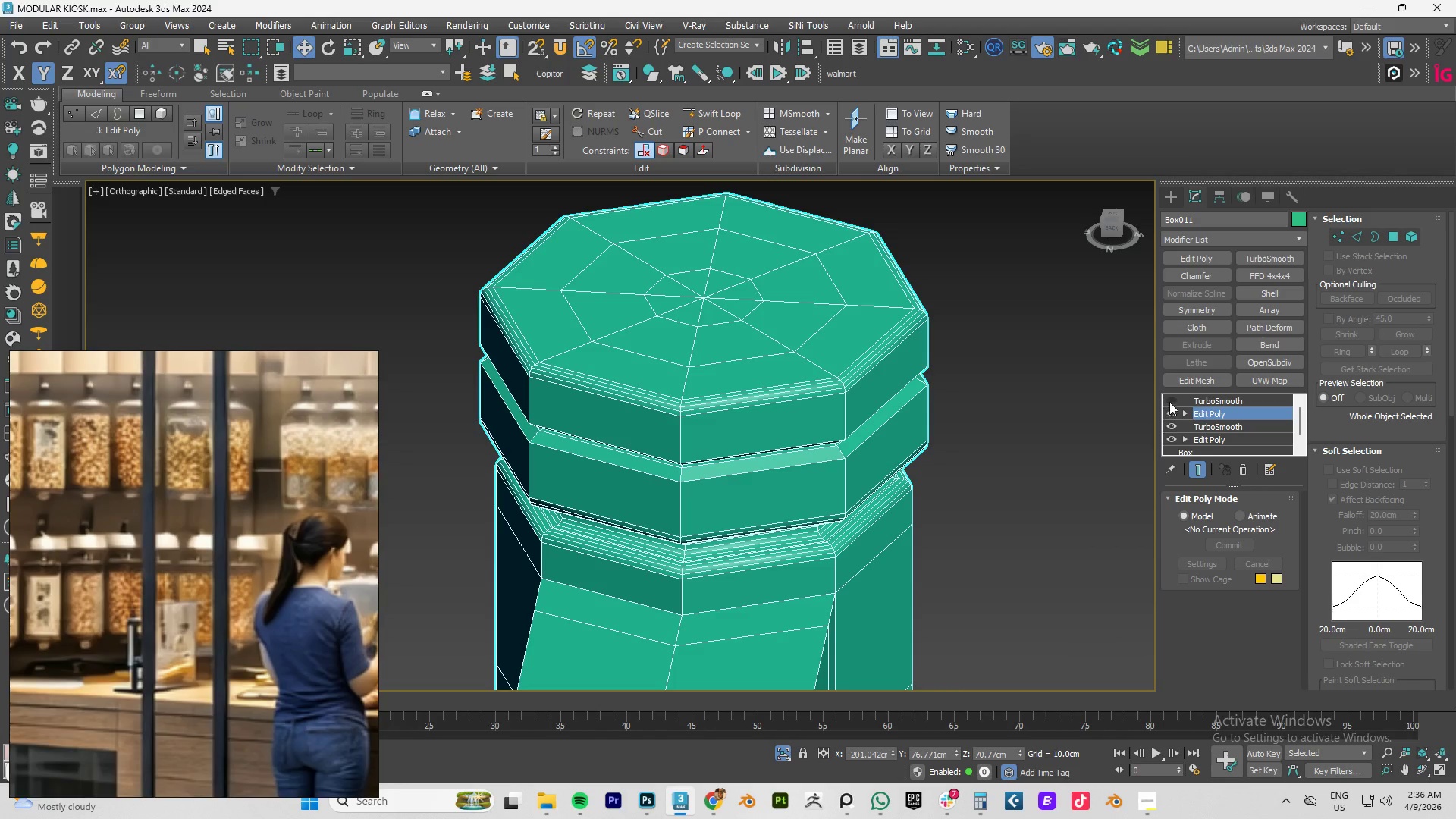 
left_click([1169, 401])
 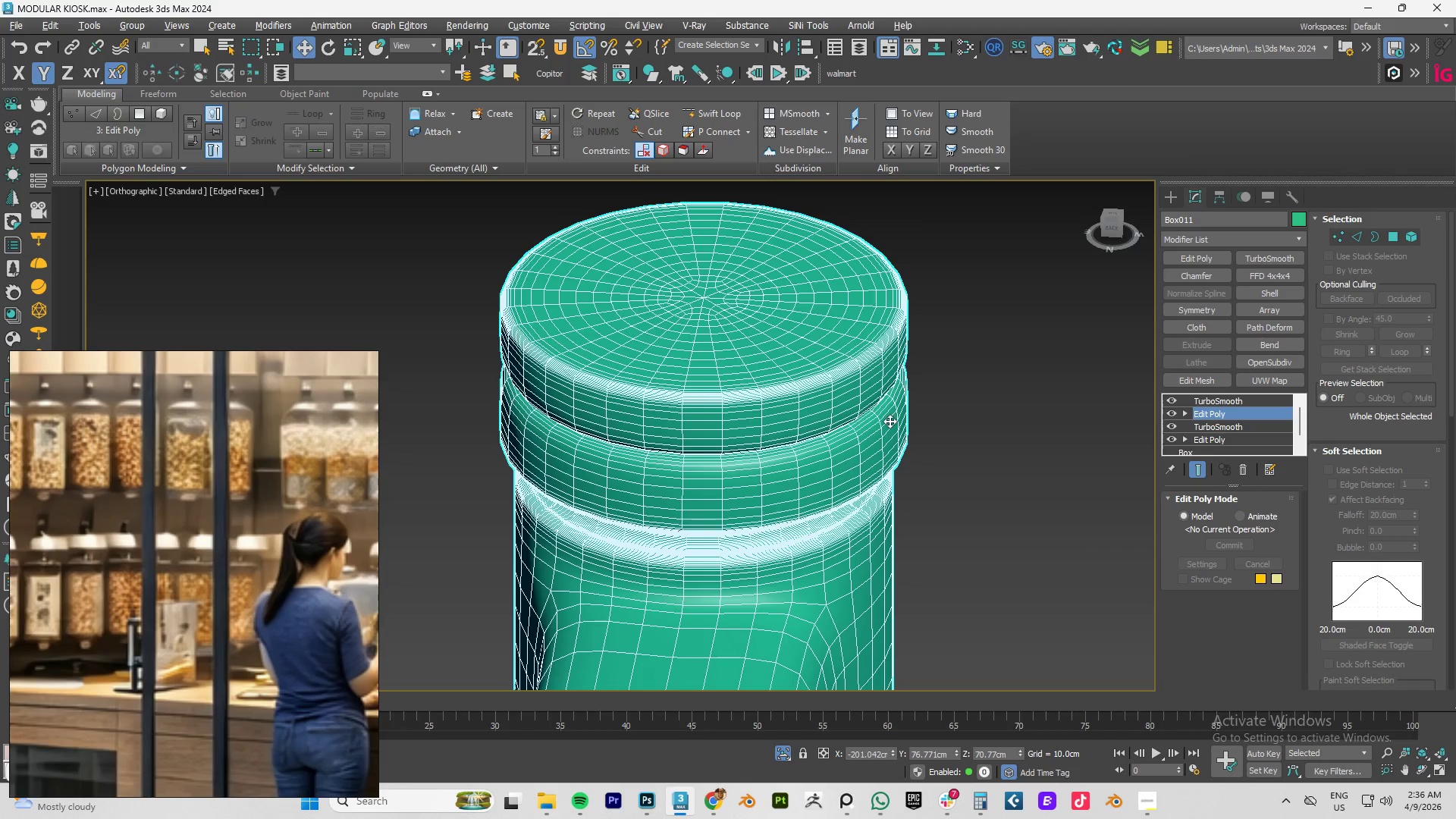 
key(F4)
 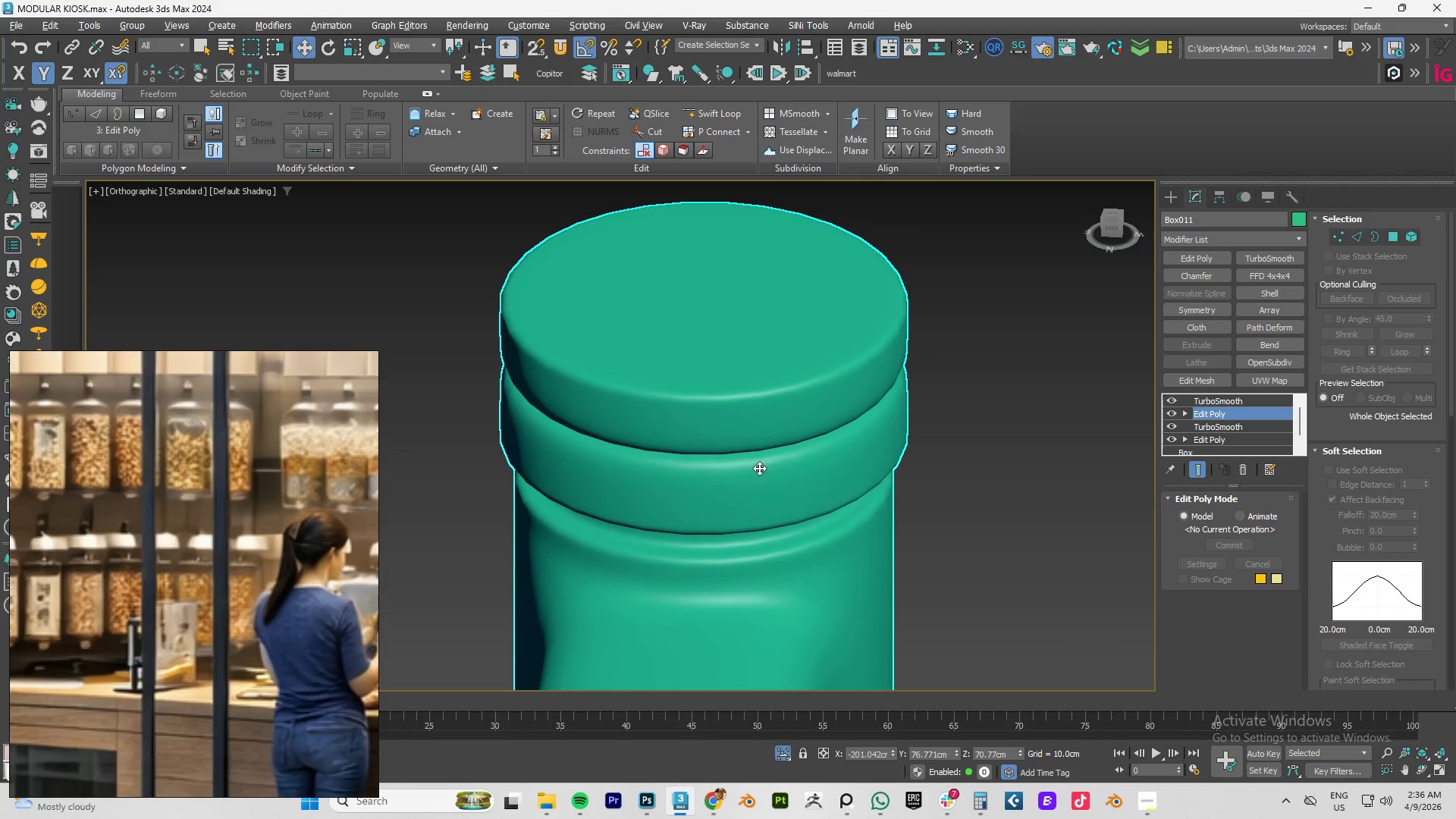 
scroll: coordinate [763, 466], scroll_direction: down, amount: 4.0
 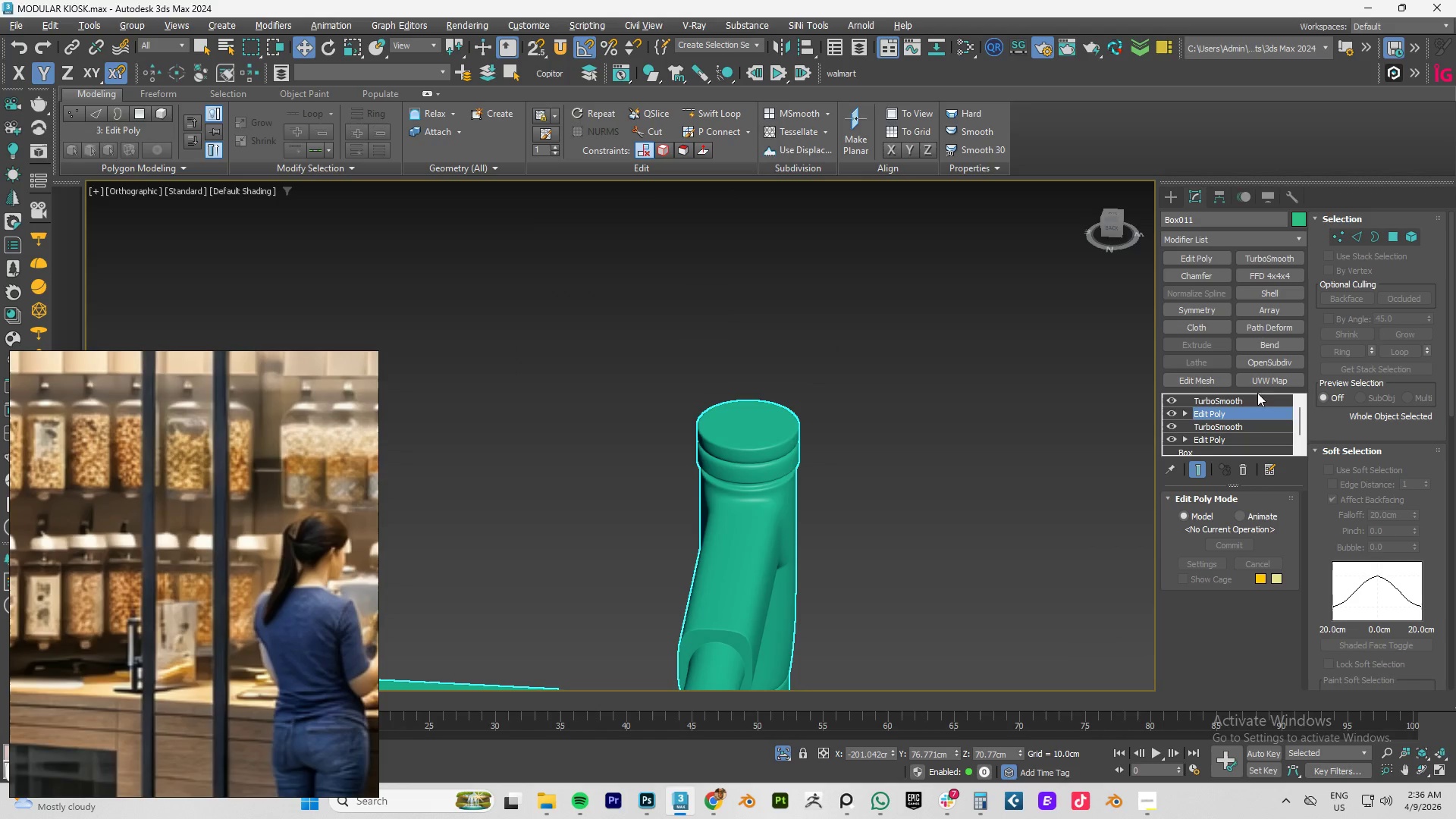 
left_click([1250, 397])
 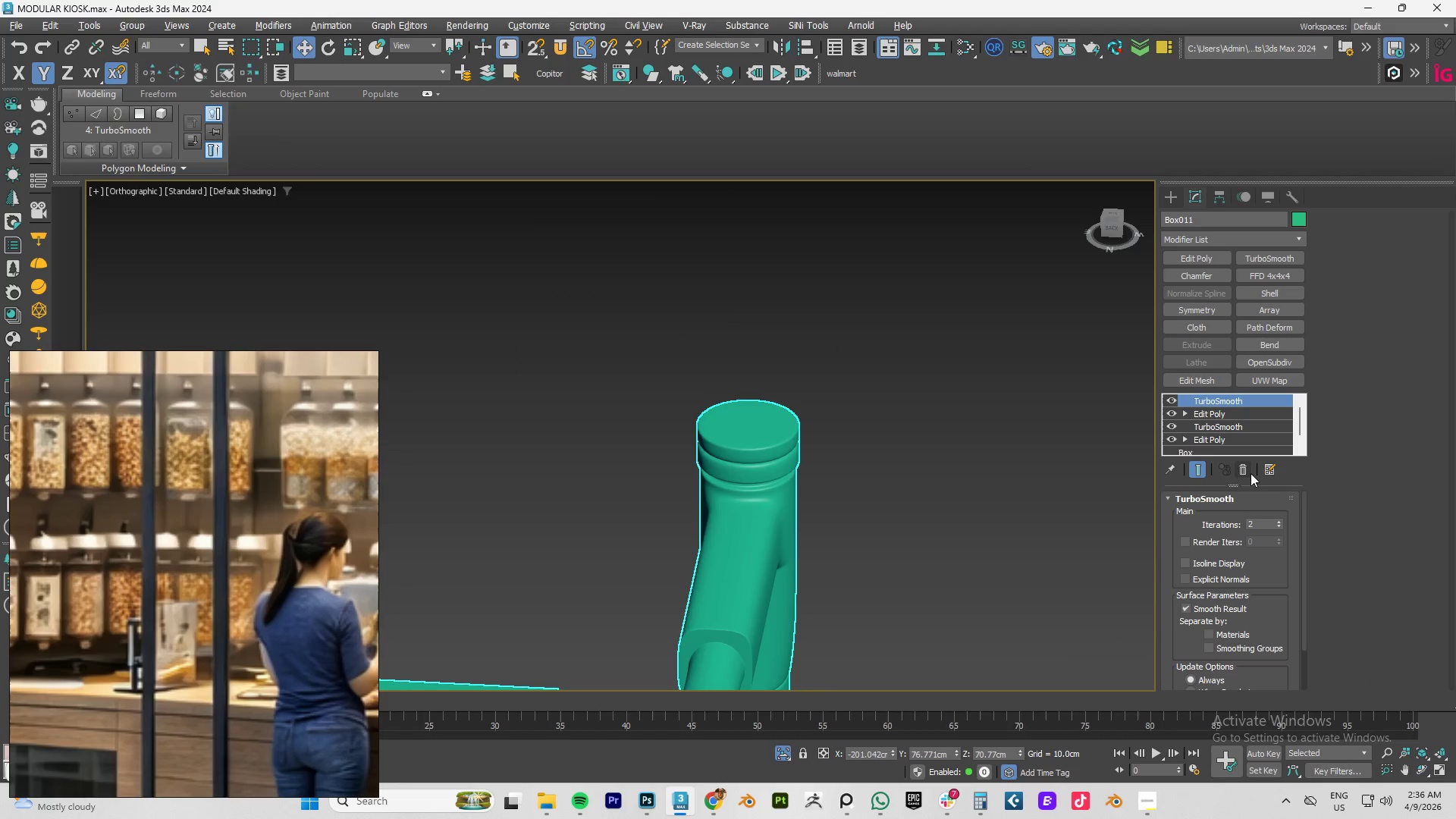 
key(F4)
 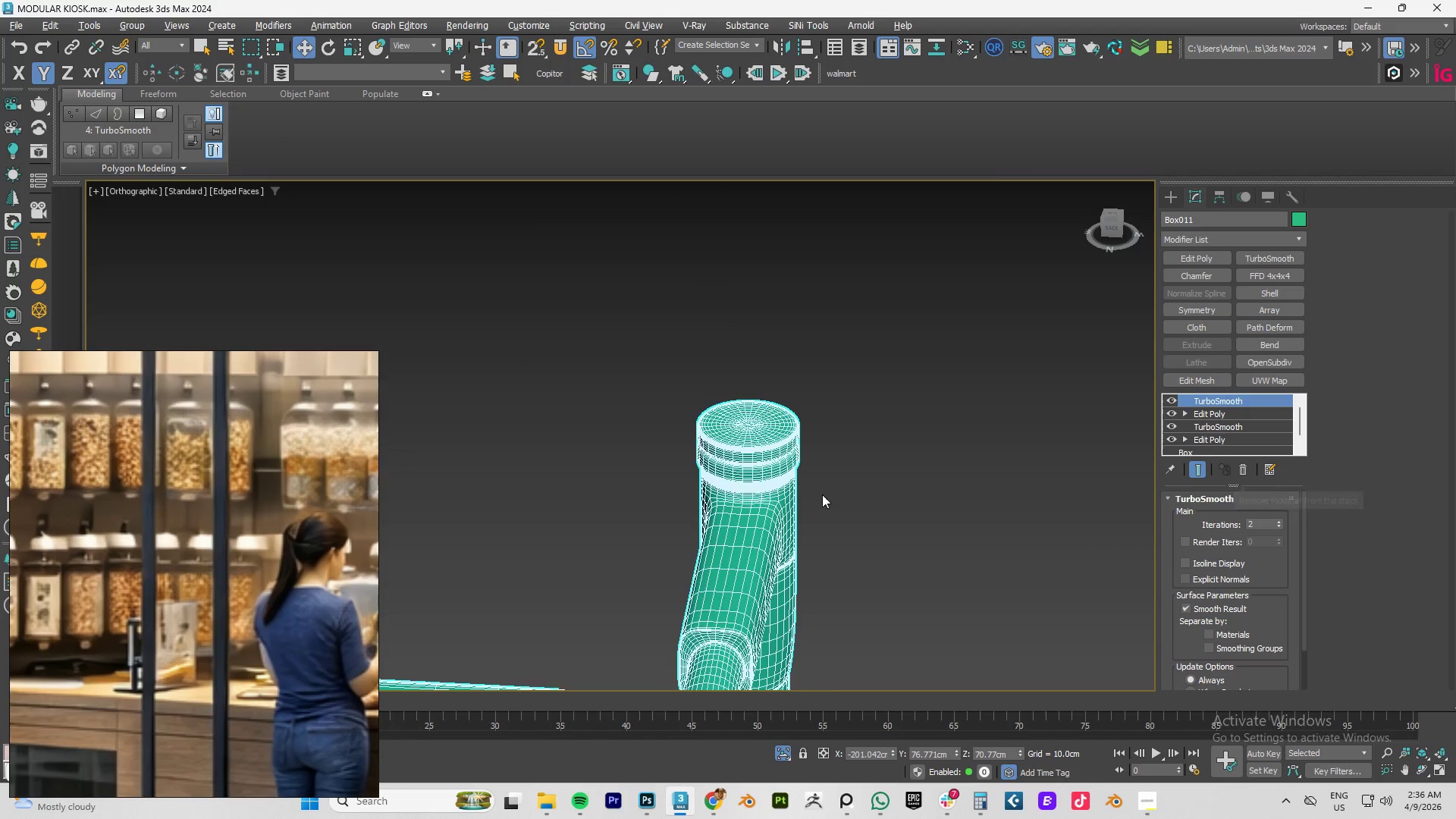 
key(F4)
 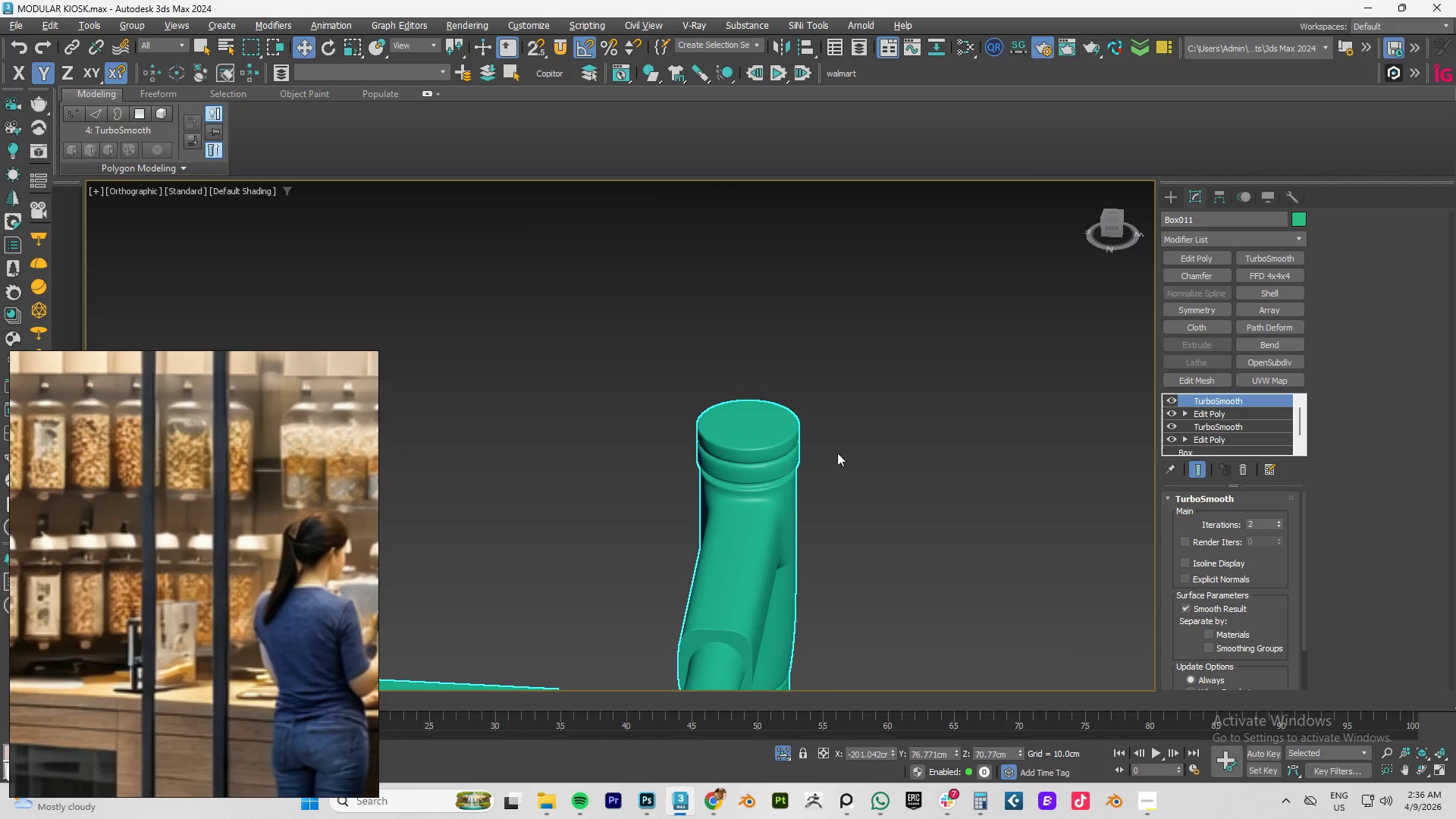 
hold_key(key=AltLeft, duration=1.47)
 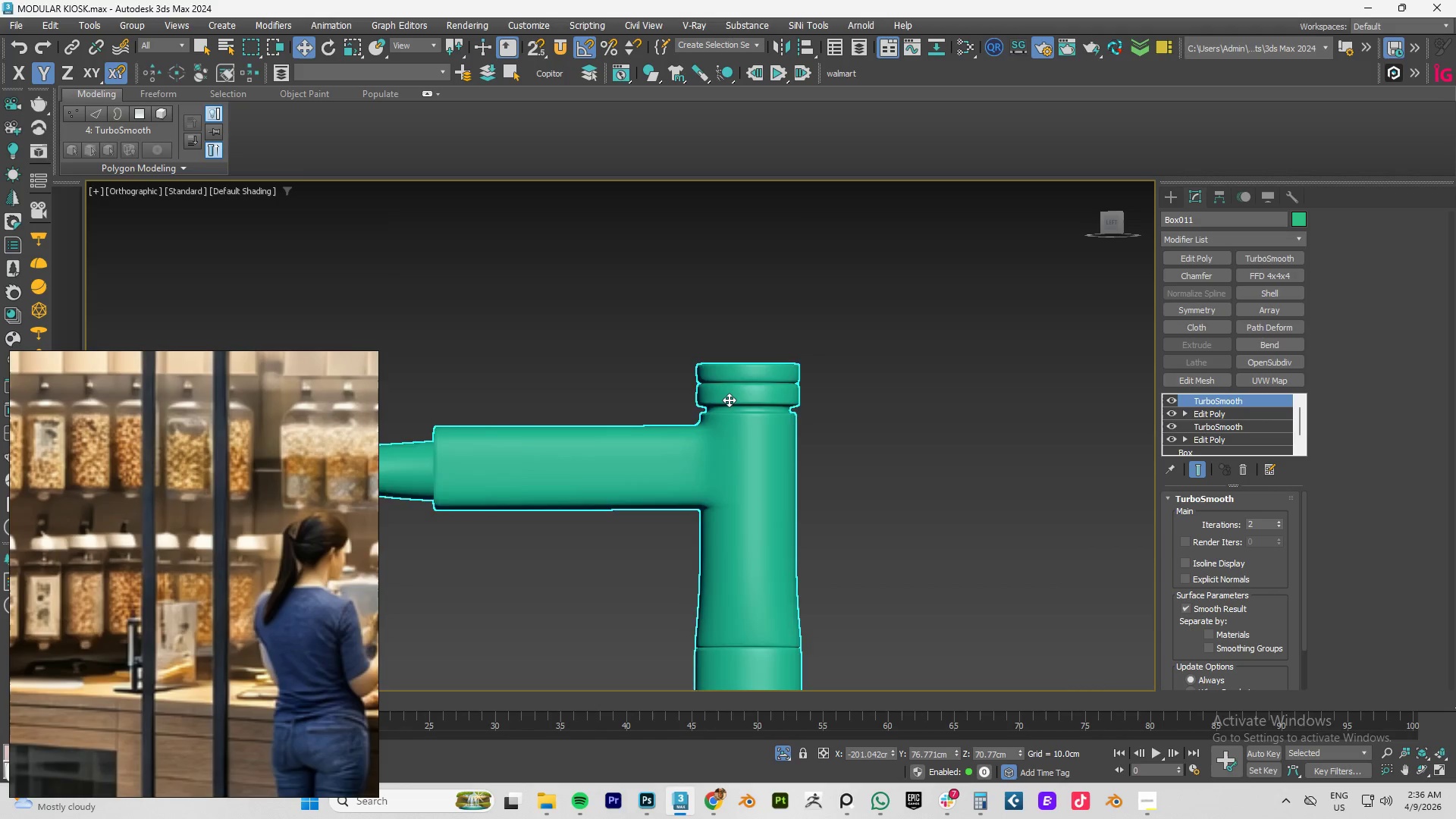 
hold_key(key=AltLeft, duration=1.5)
 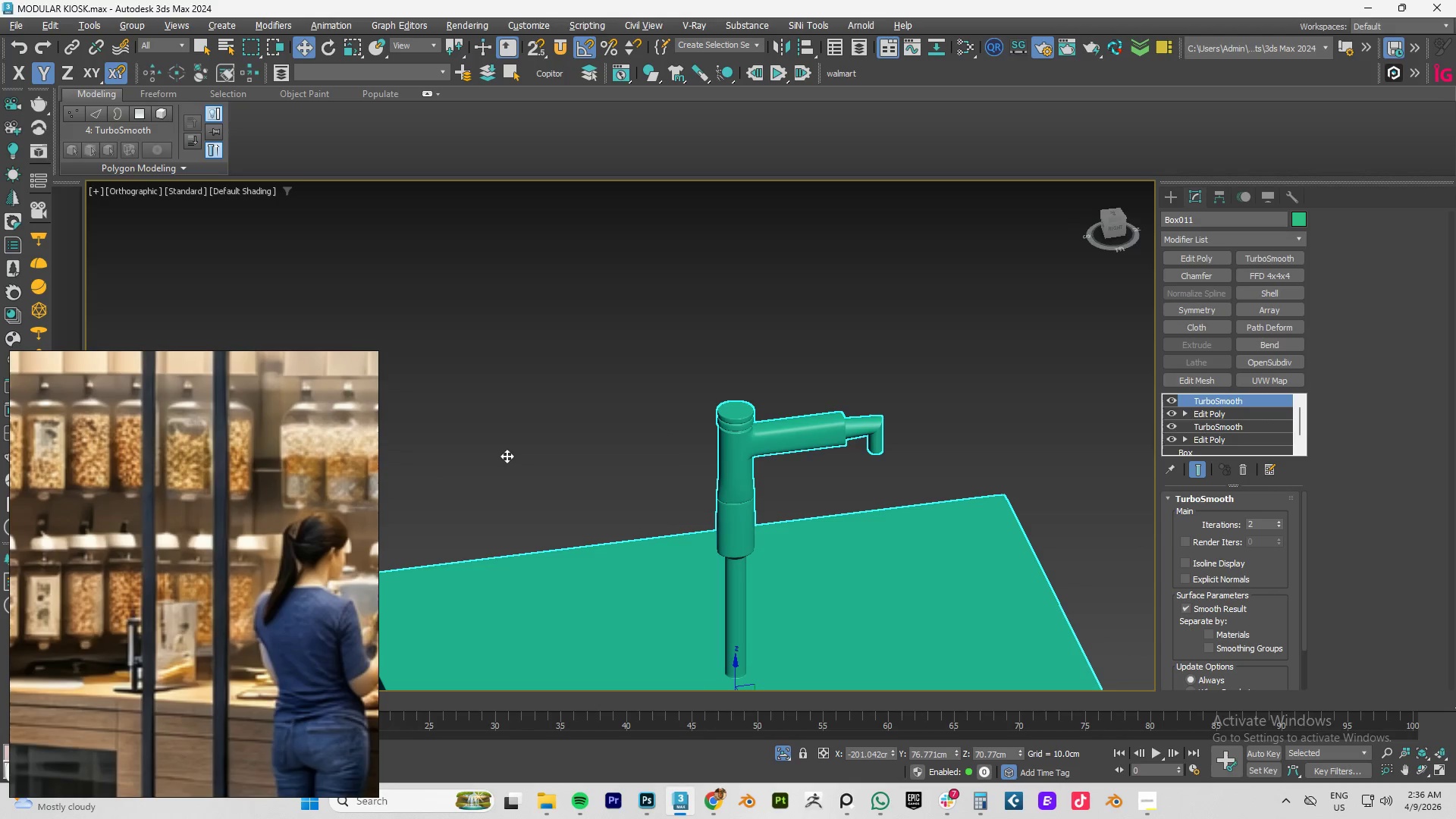 
scroll: coordinate [729, 400], scroll_direction: down, amount: 3.0
 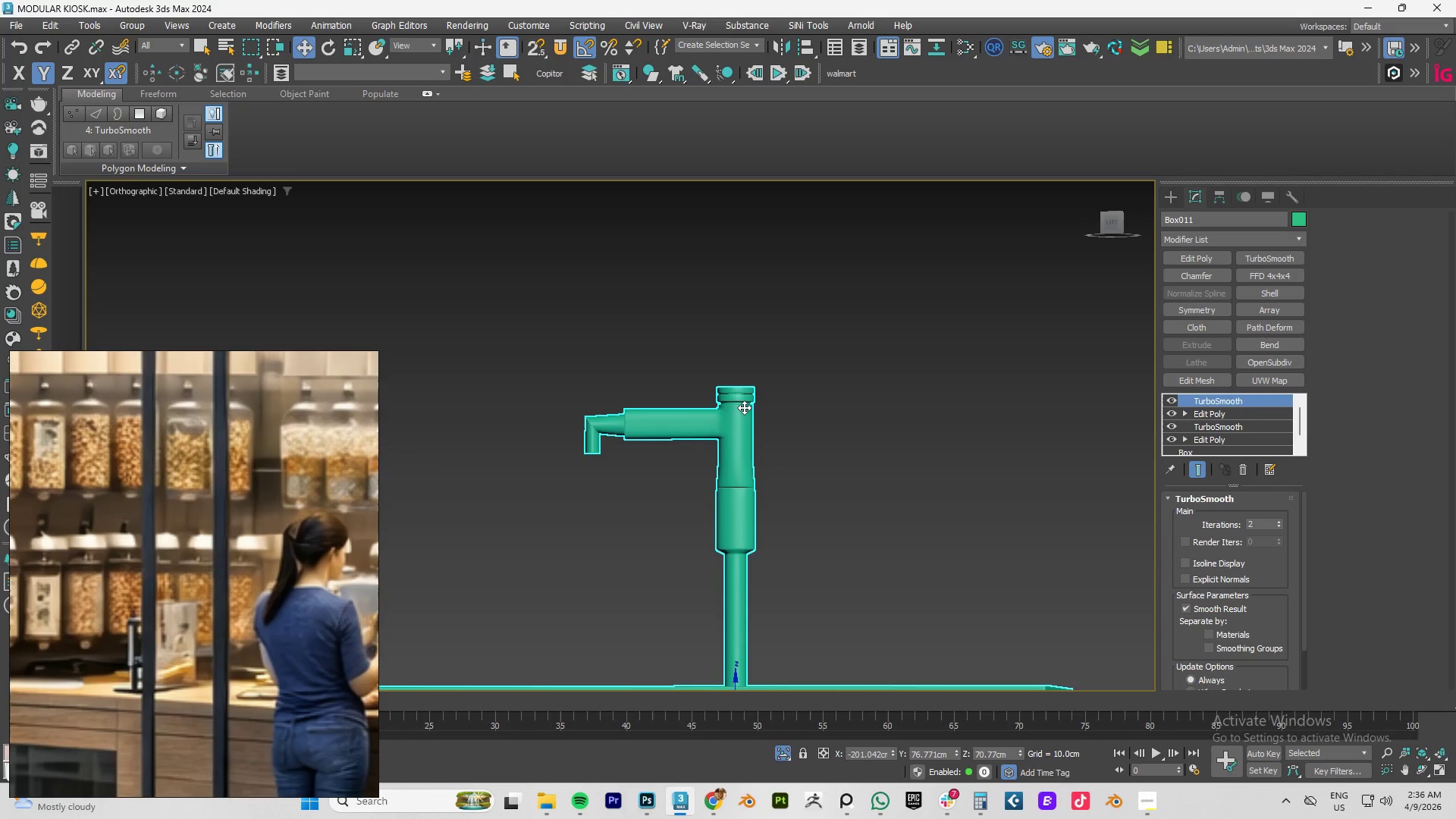 
hold_key(key=AltLeft, duration=0.73)
 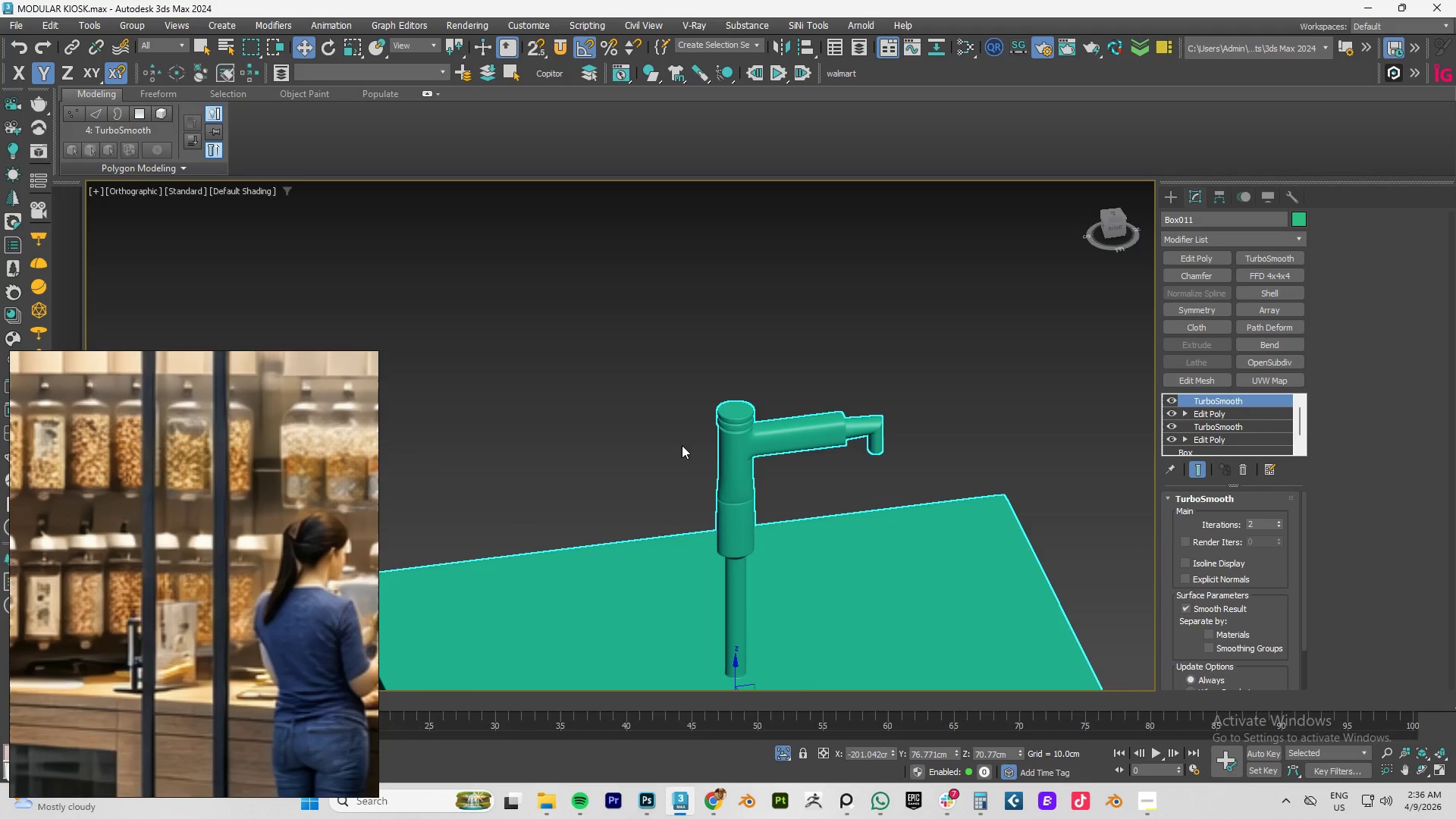 
key(F4)
 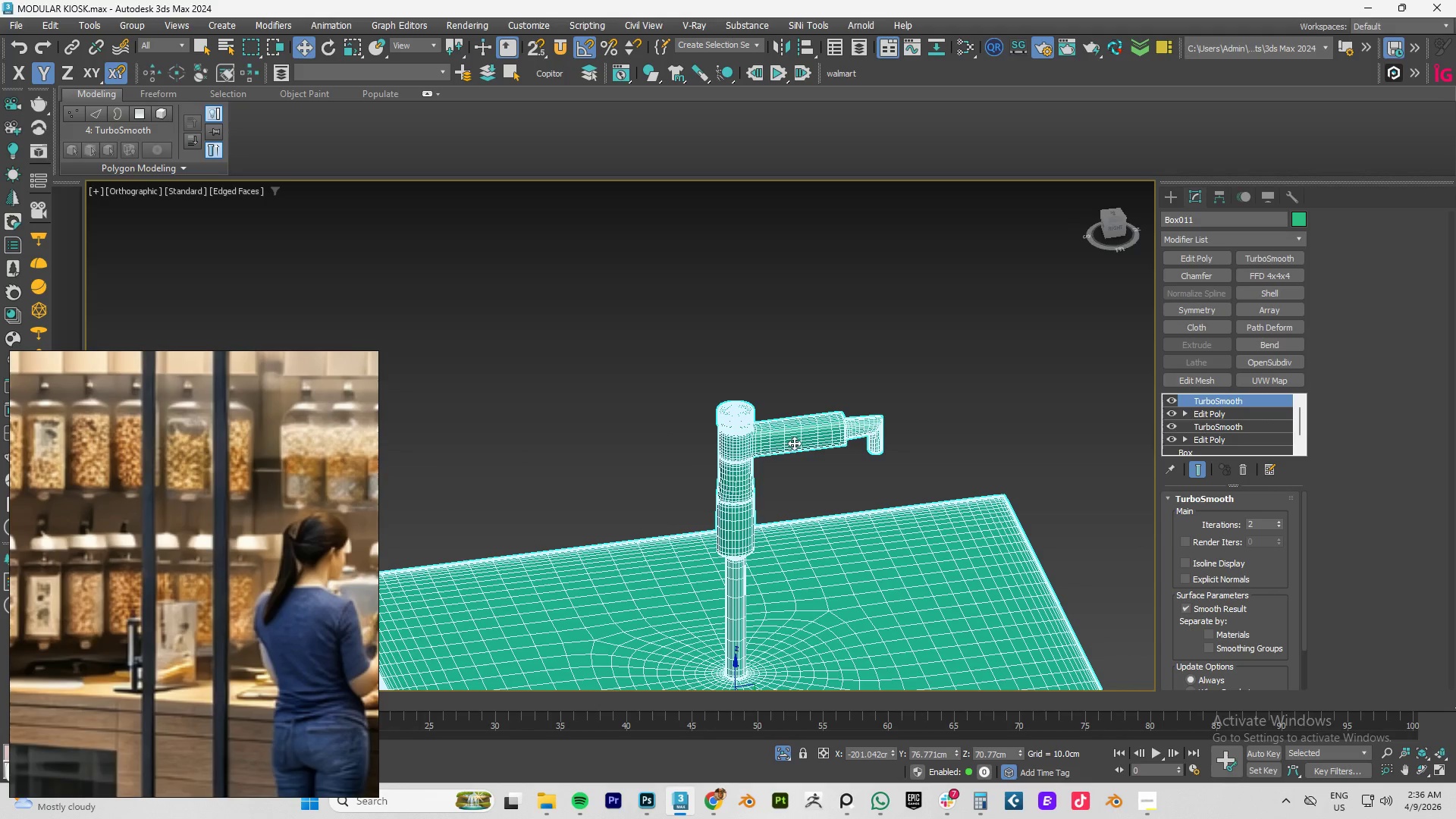 
key(F4)
 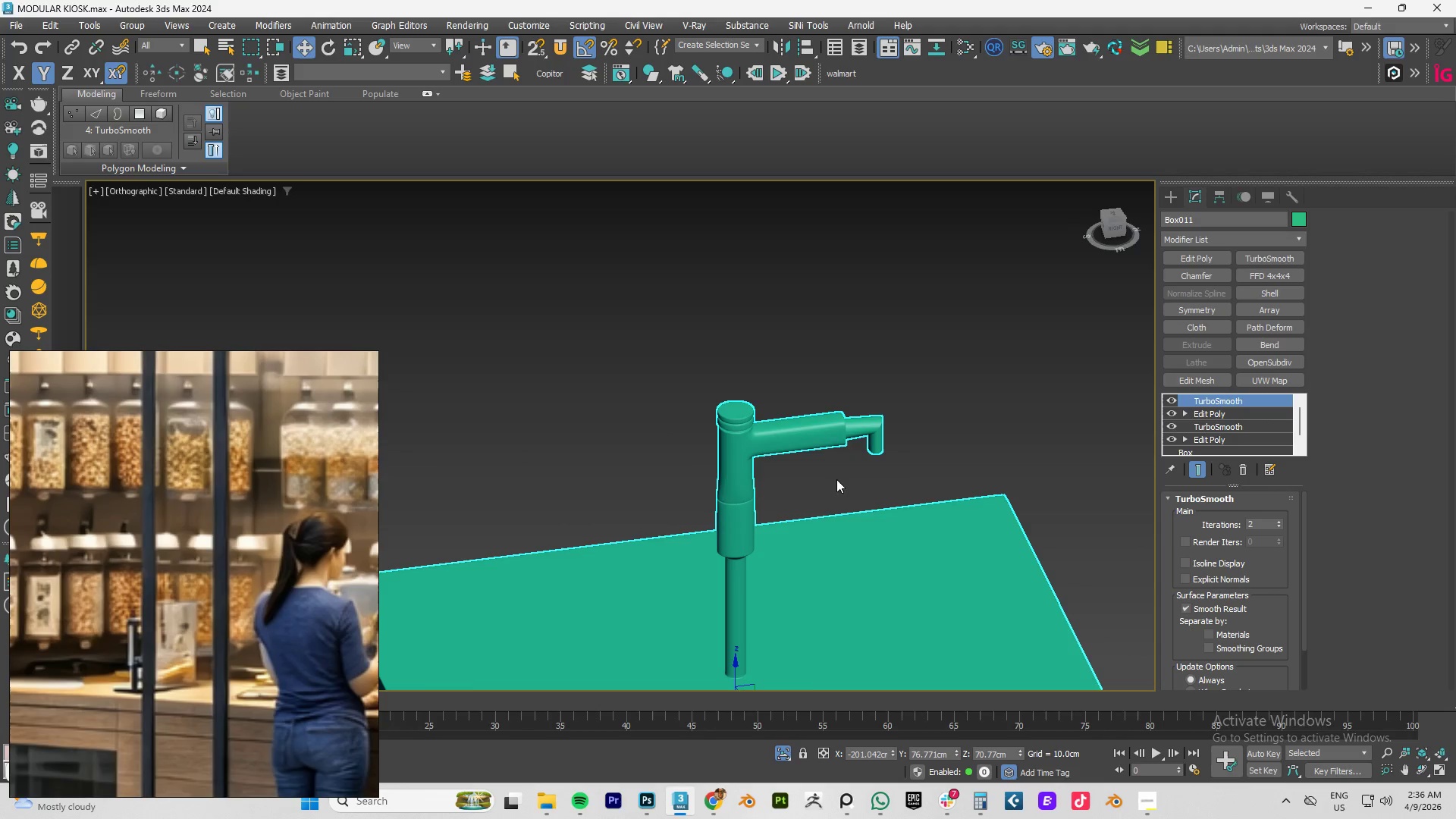 
key(F4)
 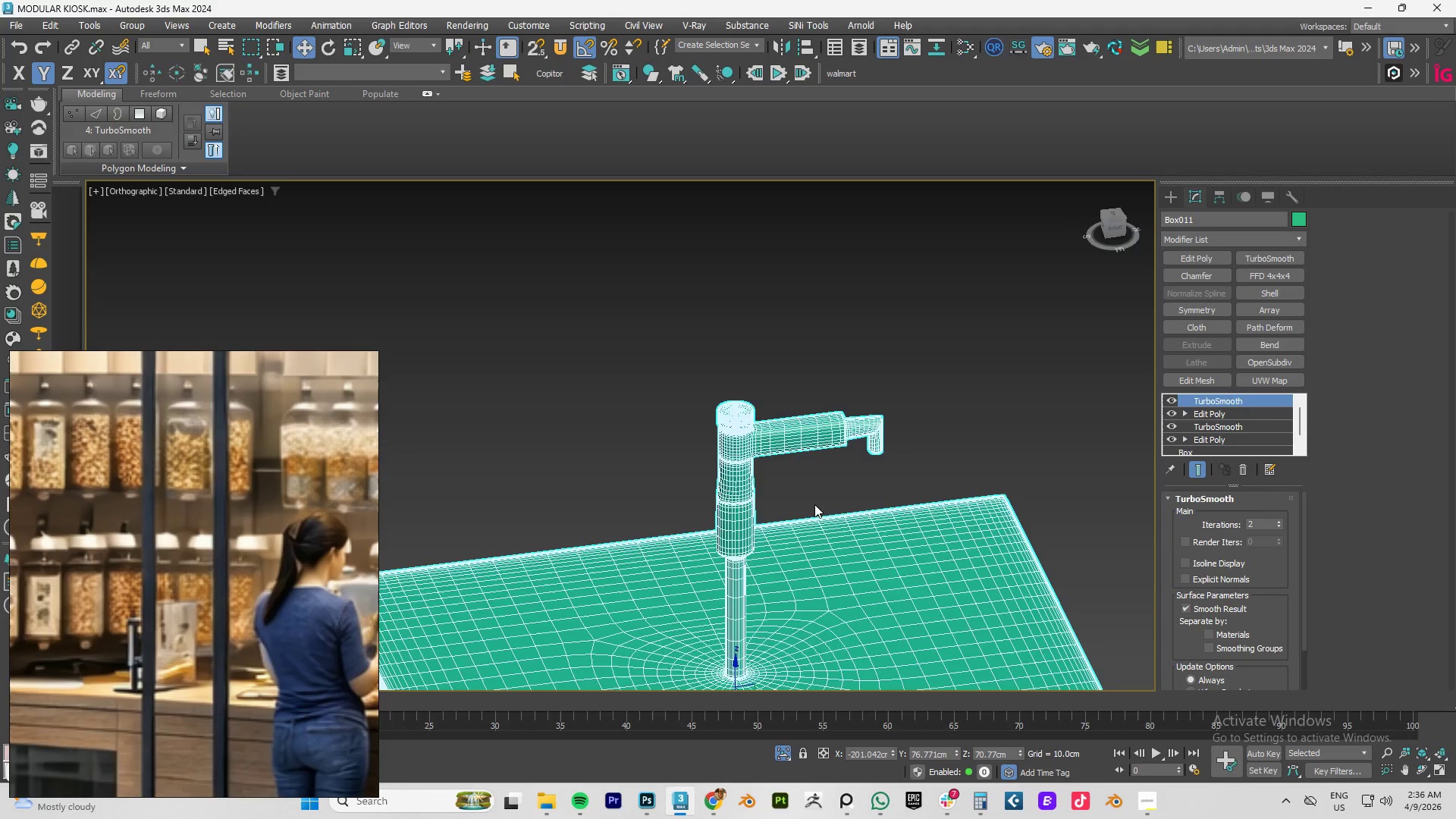 
hold_key(key=AltLeft, duration=1.53)
 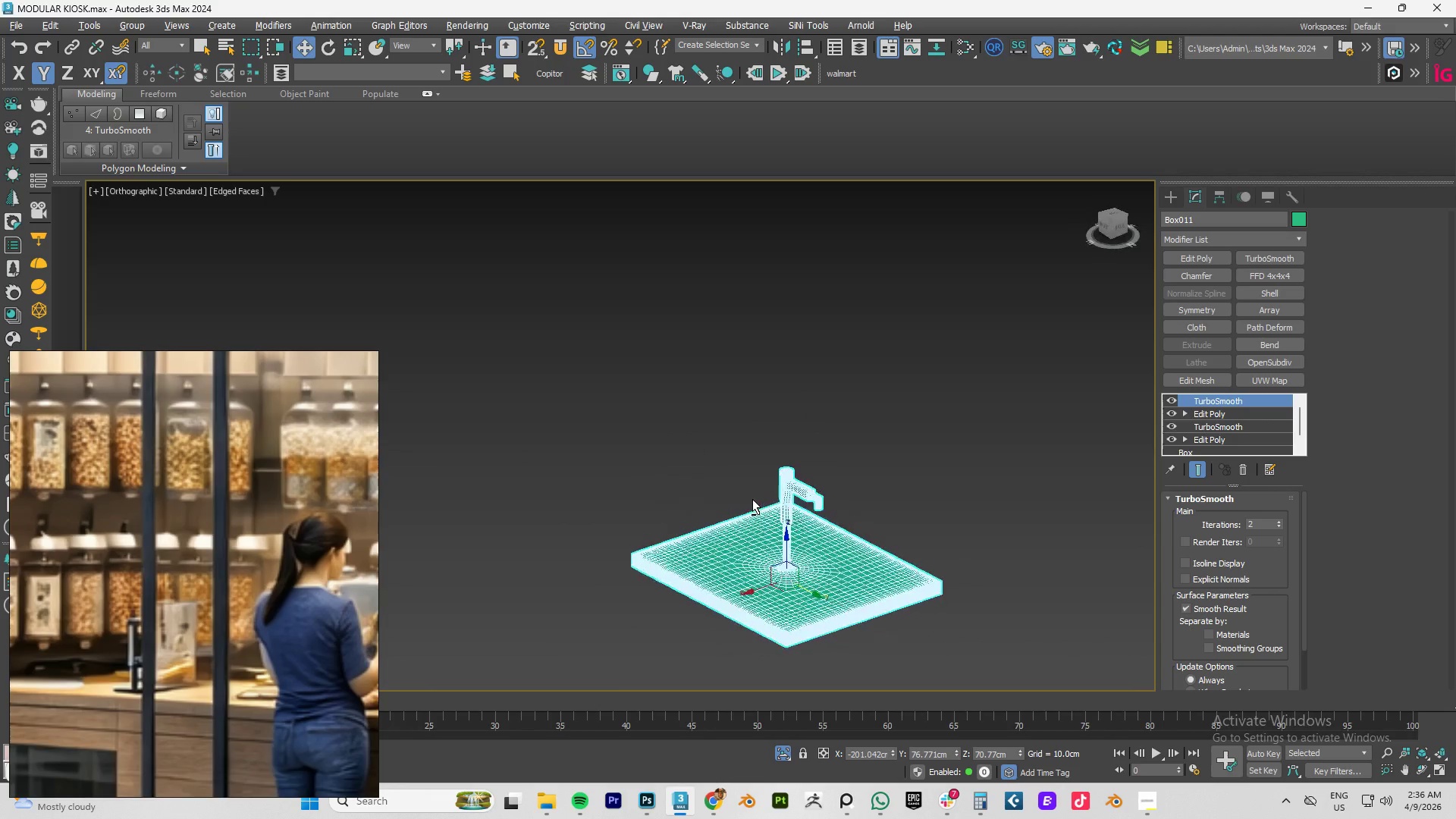 
scroll: coordinate [814, 507], scroll_direction: down, amount: 3.0
 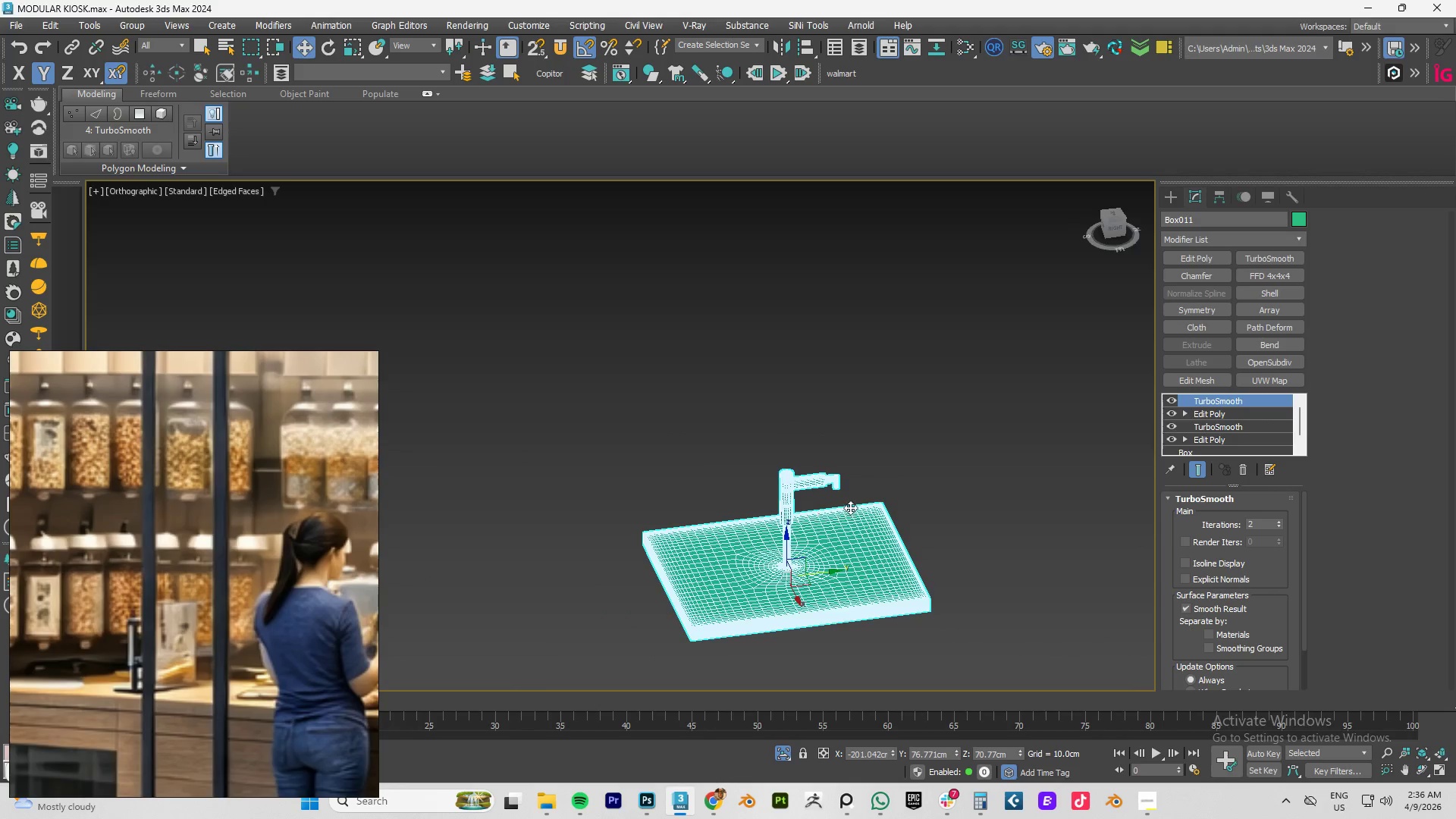 
key(Alt+AltLeft)
 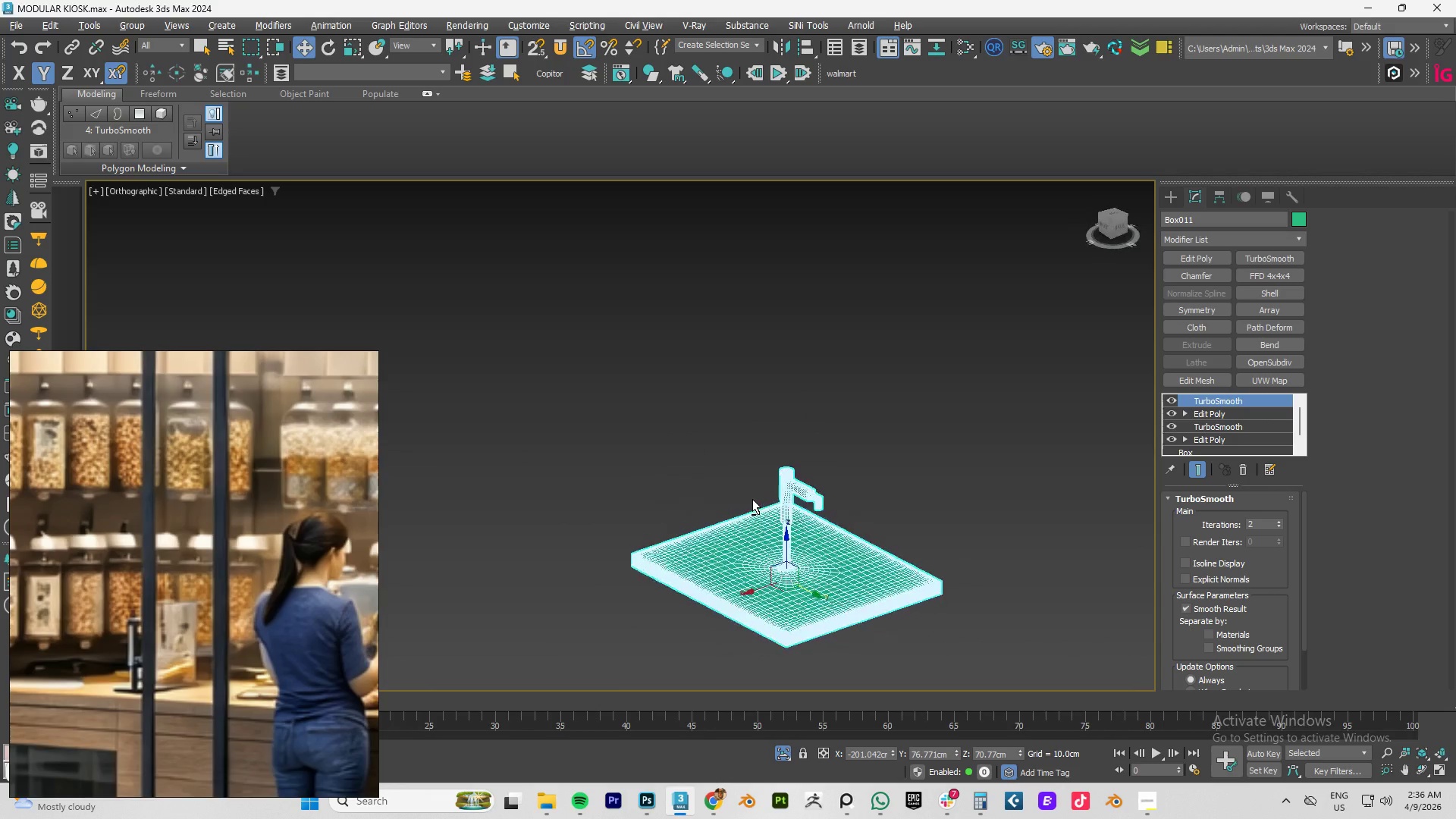 
key(Alt+AltLeft)
 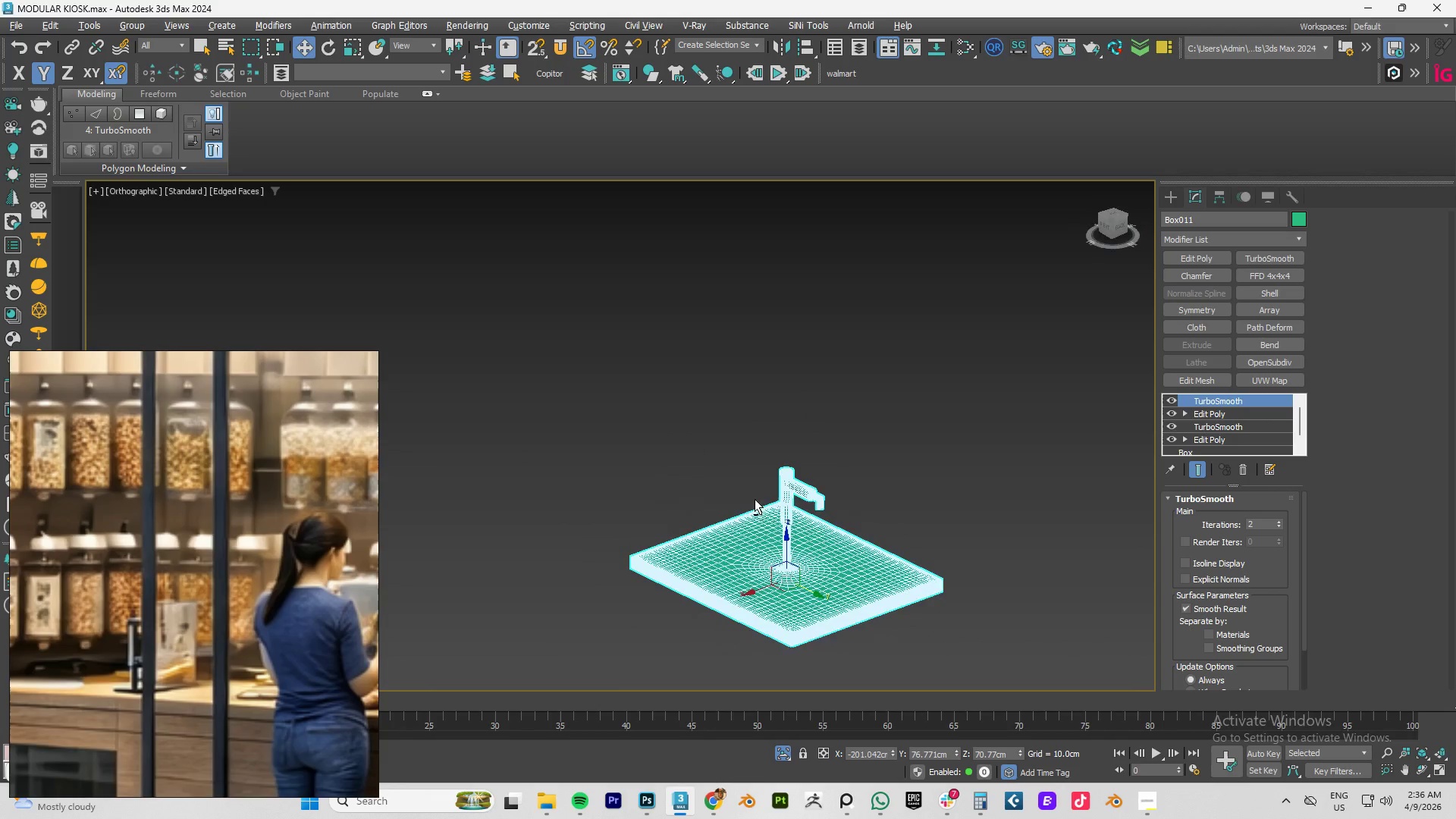 
key(Alt+AltLeft)
 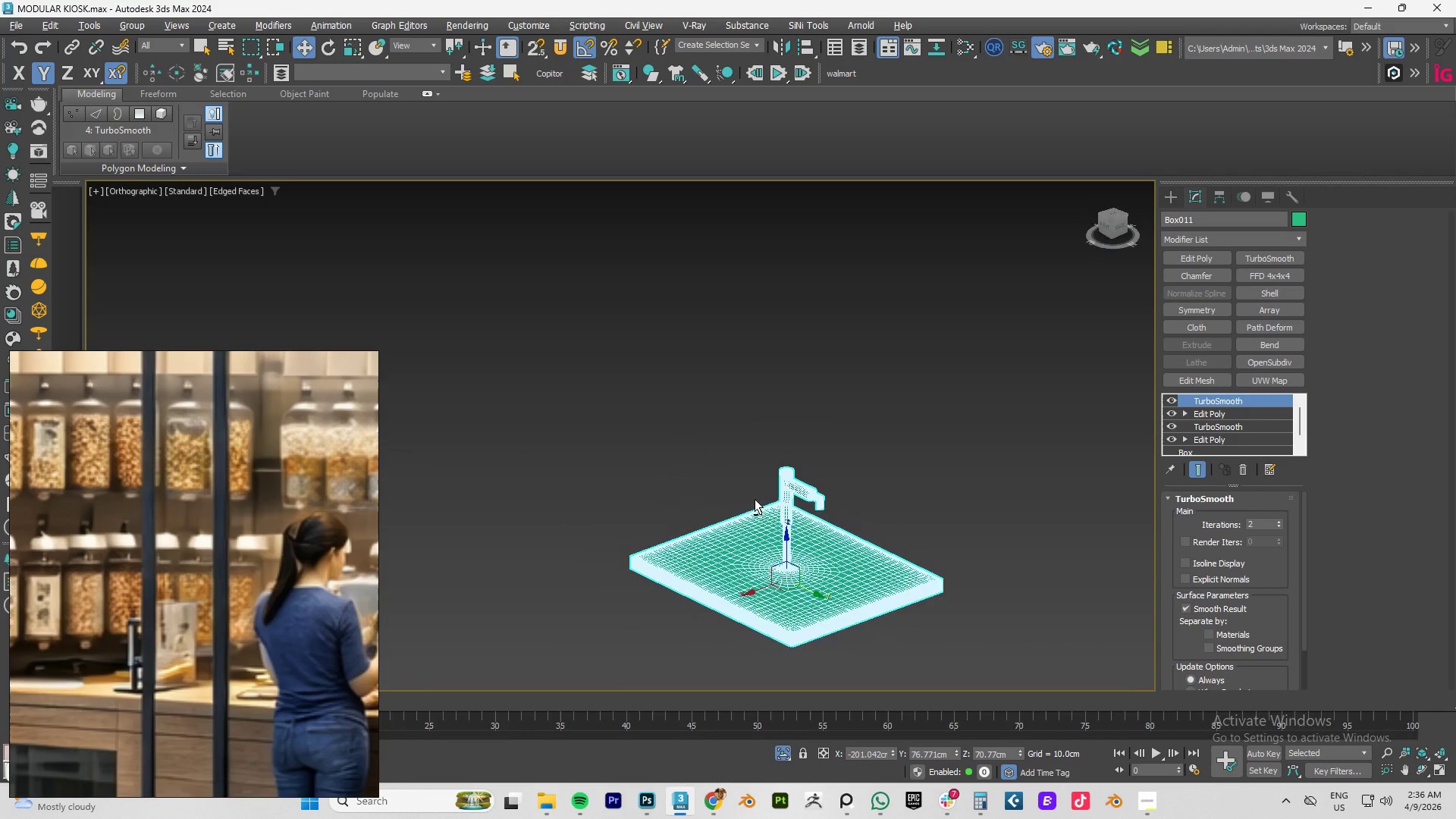 
key(Alt+AltLeft)
 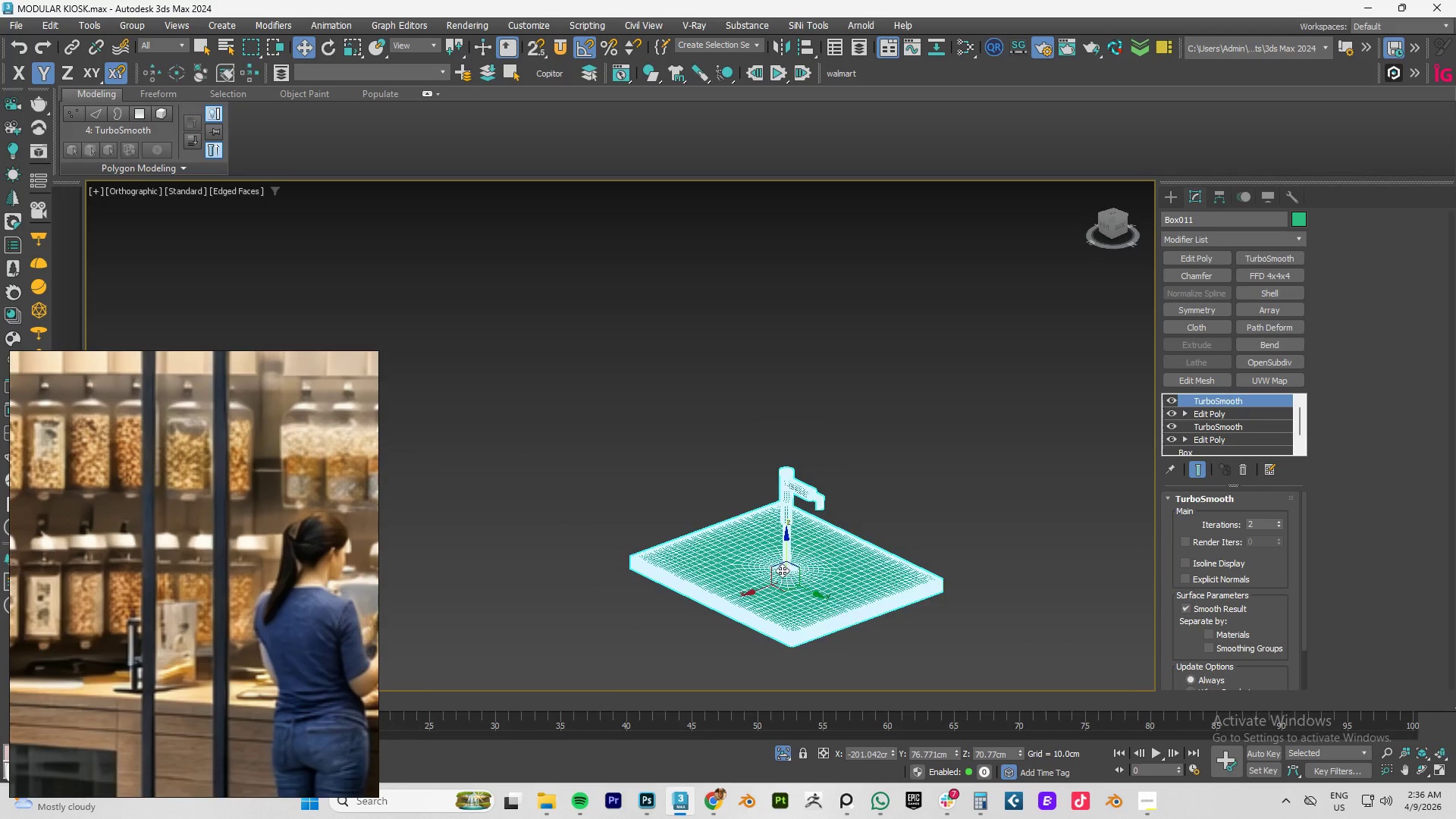 
scroll: coordinate [786, 567], scroll_direction: up, amount: 6.0
 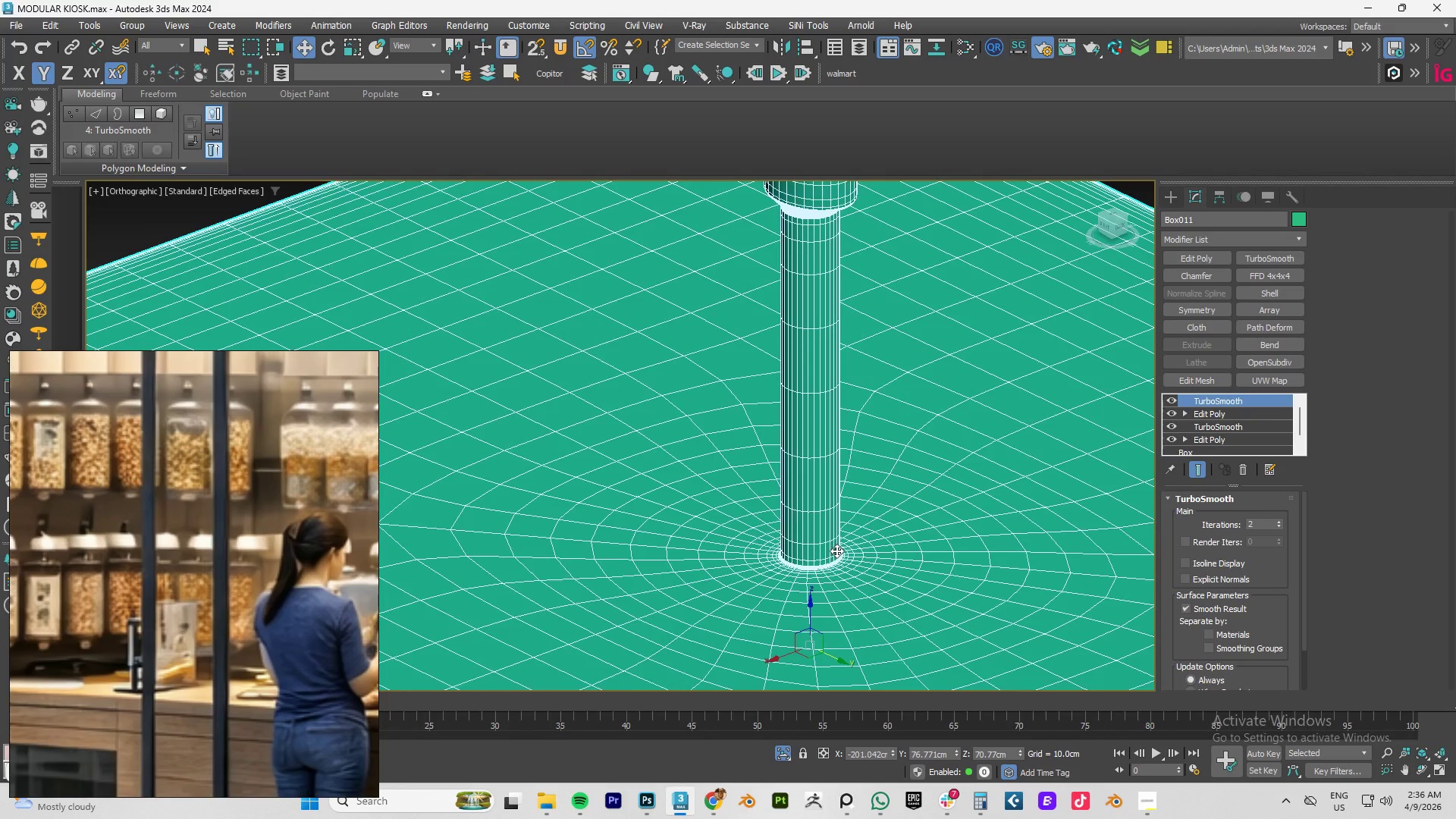 
key(F4)
 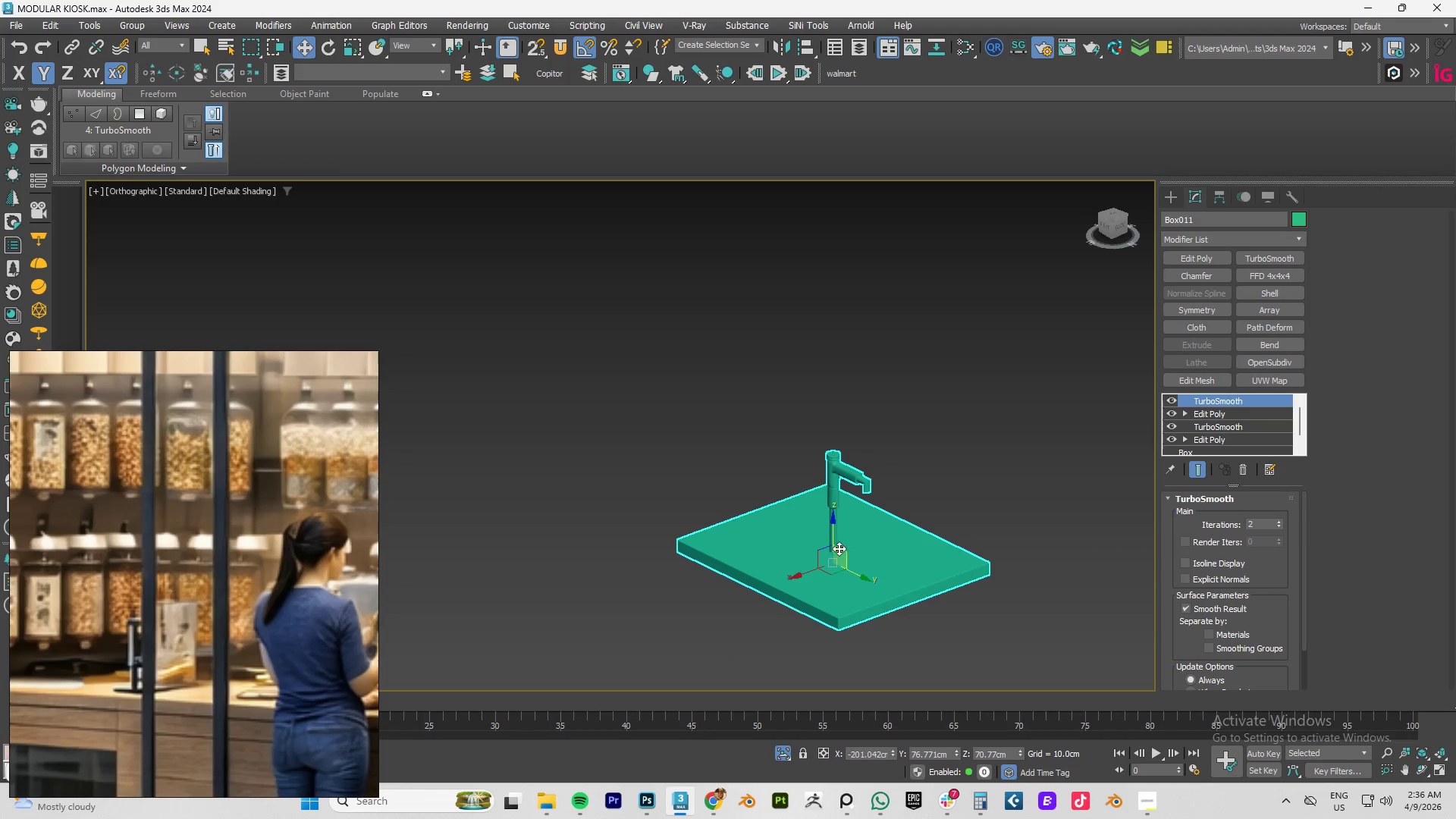 
scroll: coordinate [836, 551], scroll_direction: down, amount: 6.0
 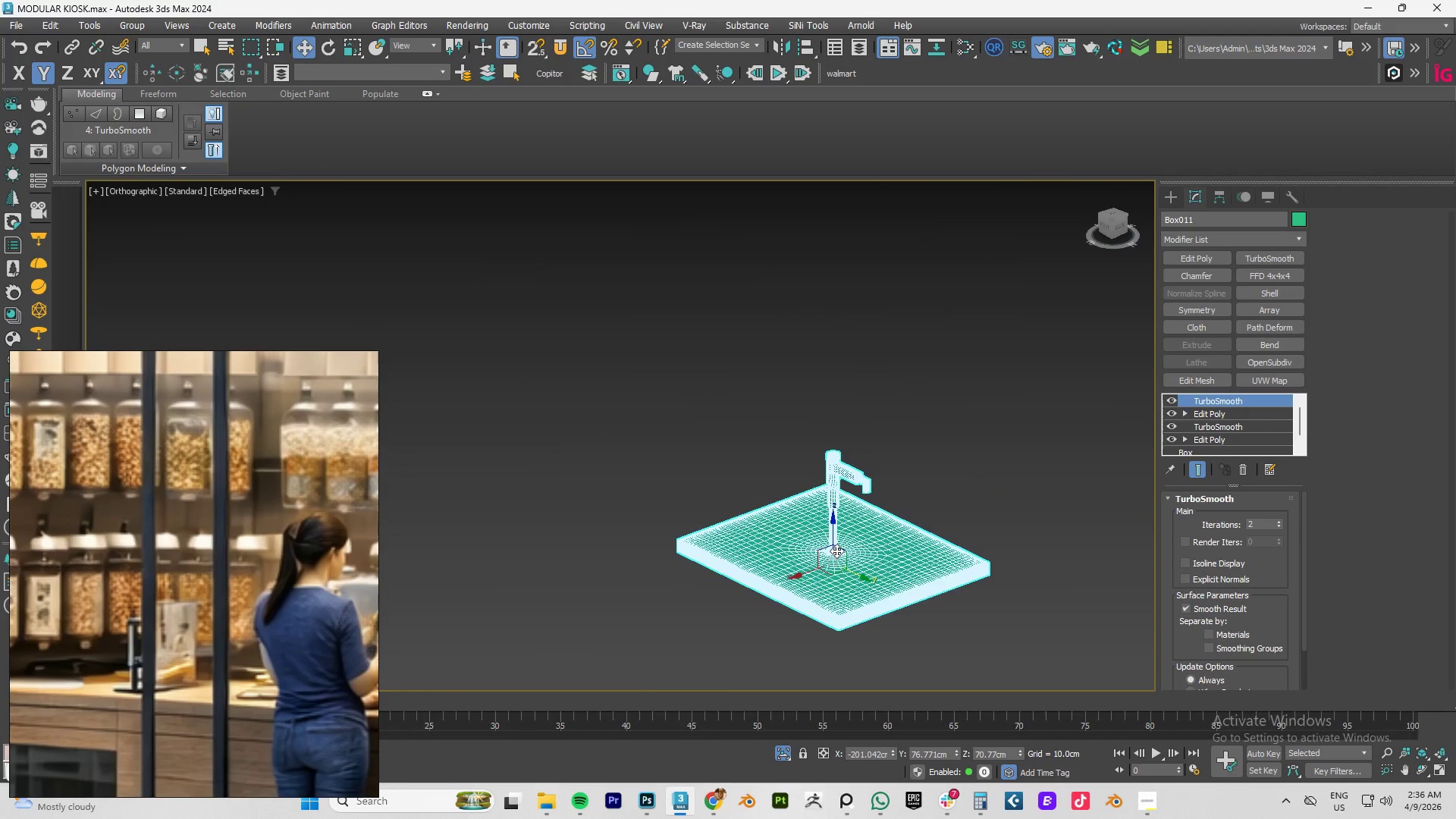 
key(F4)
 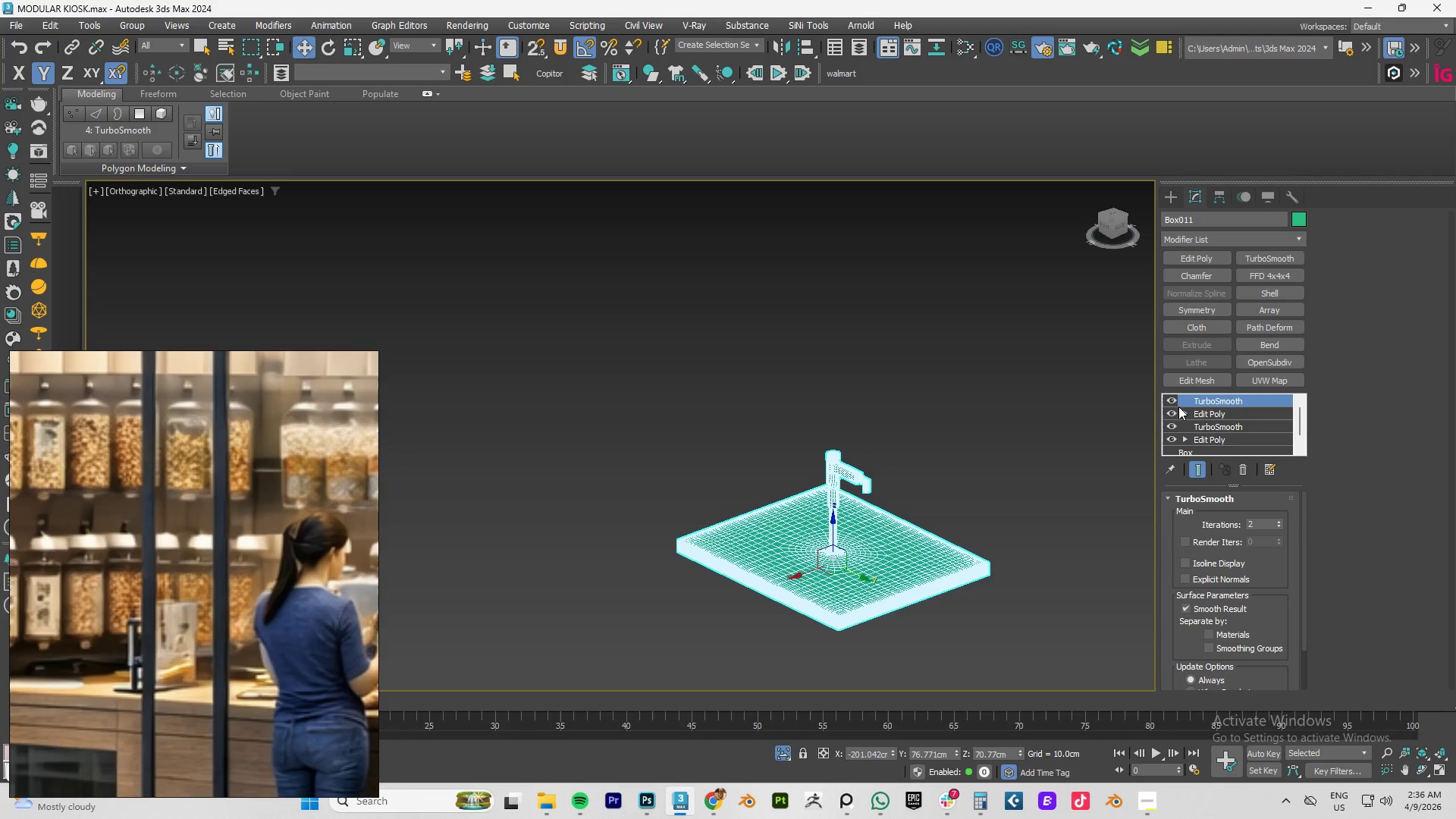 
left_click([1166, 400])
 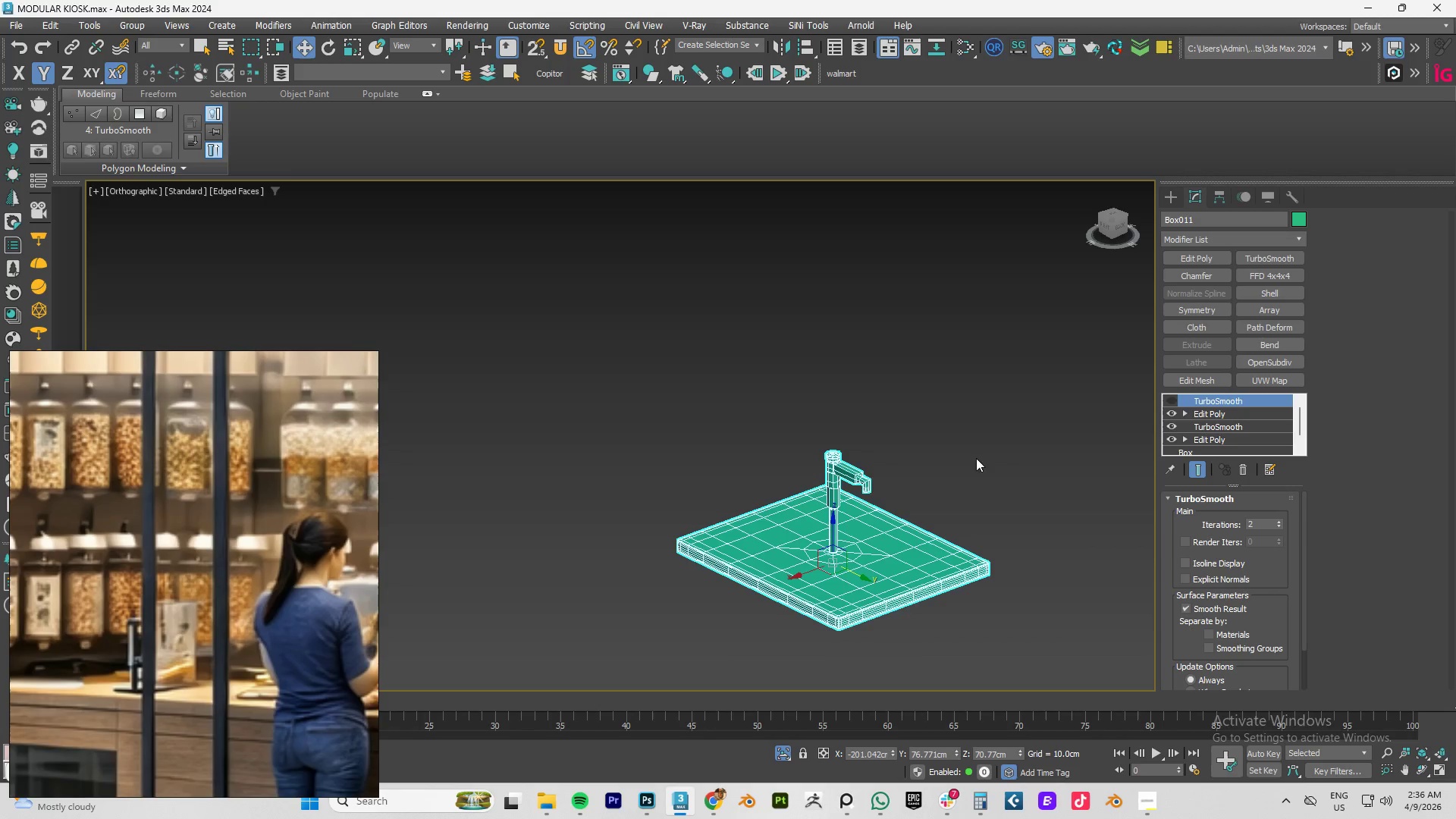 
hold_key(key=AltLeft, duration=1.08)
 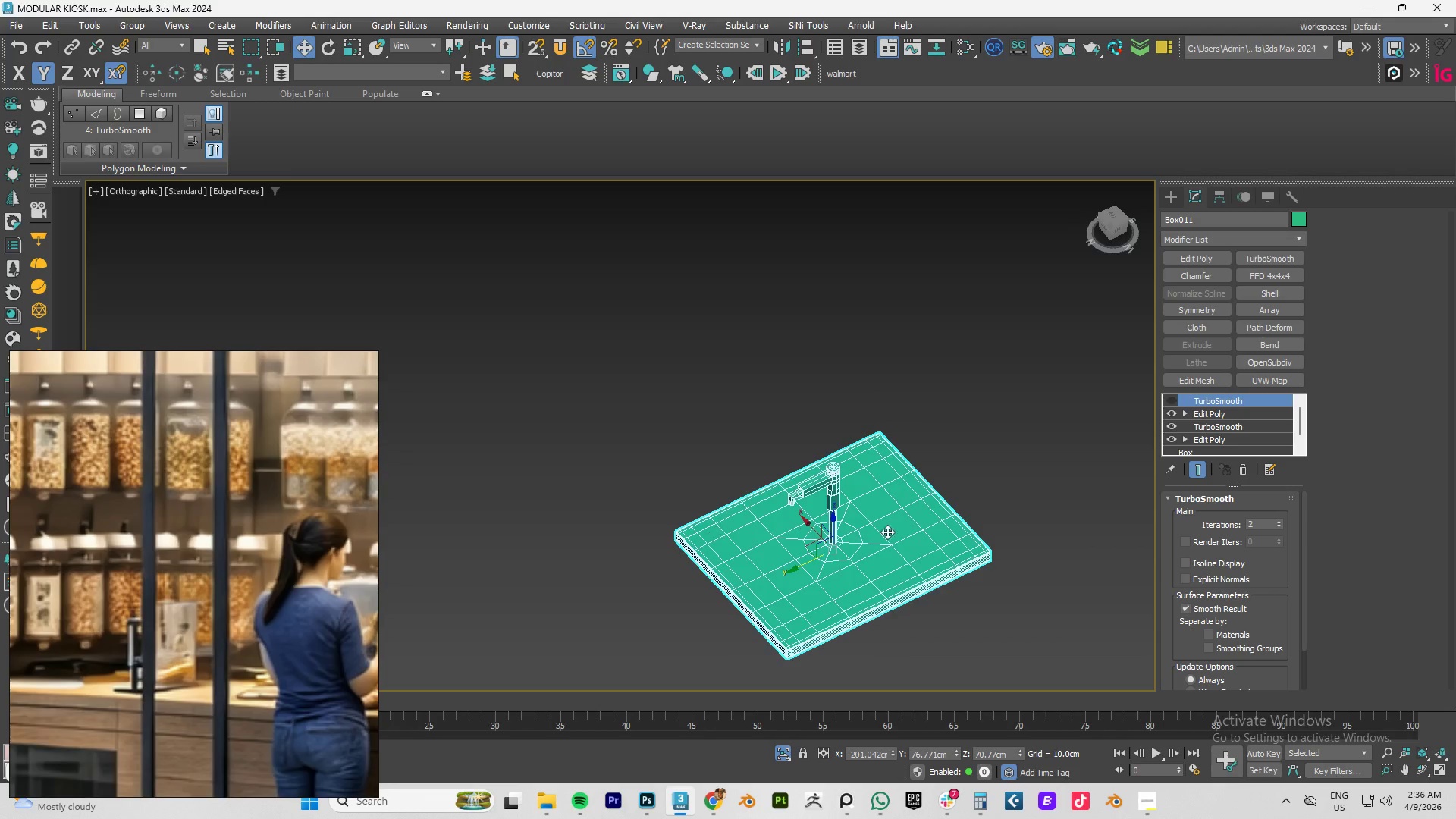 
hold_key(key=AltLeft, duration=0.72)
 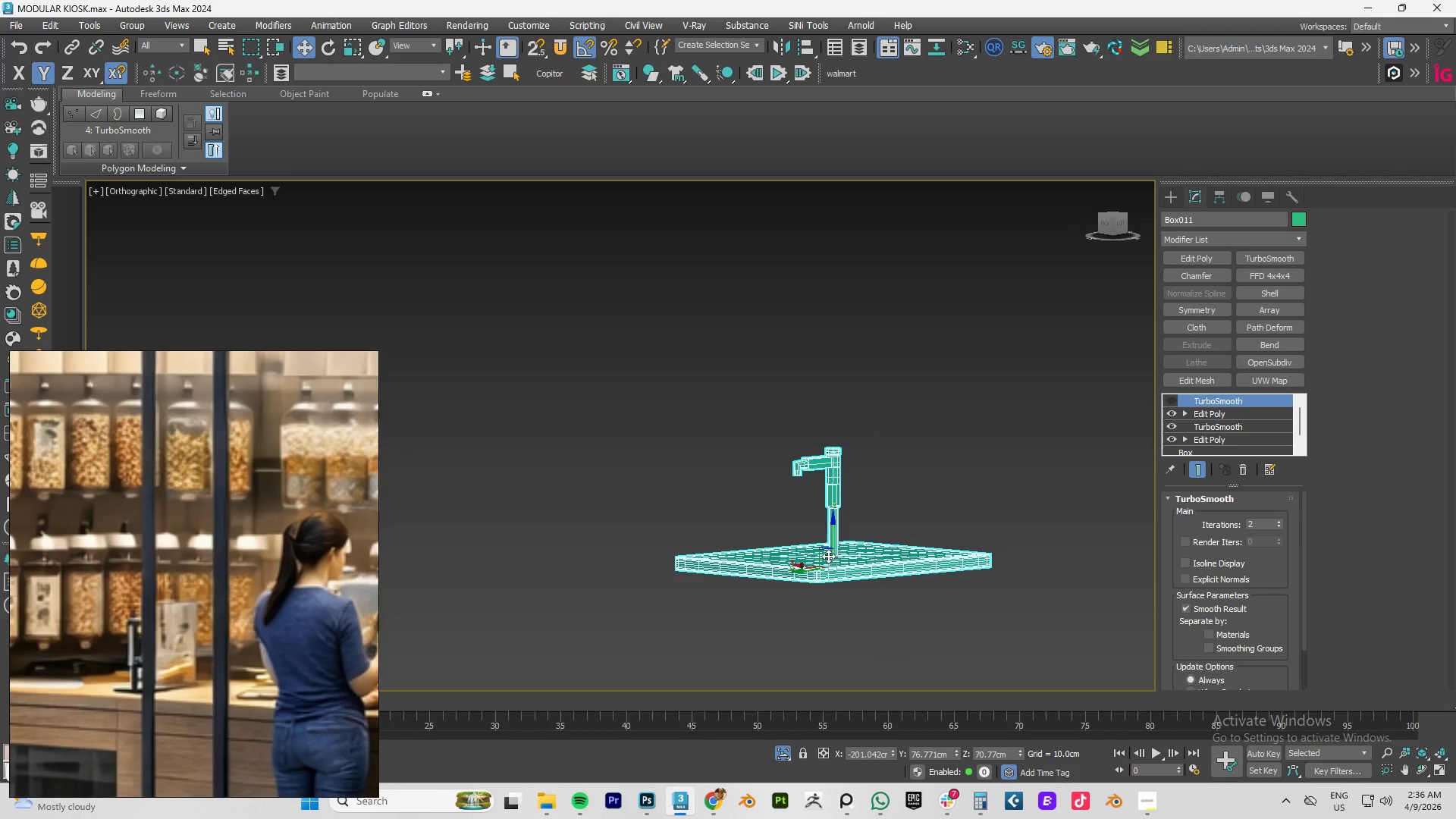 
scroll: coordinate [798, 573], scroll_direction: up, amount: 4.0
 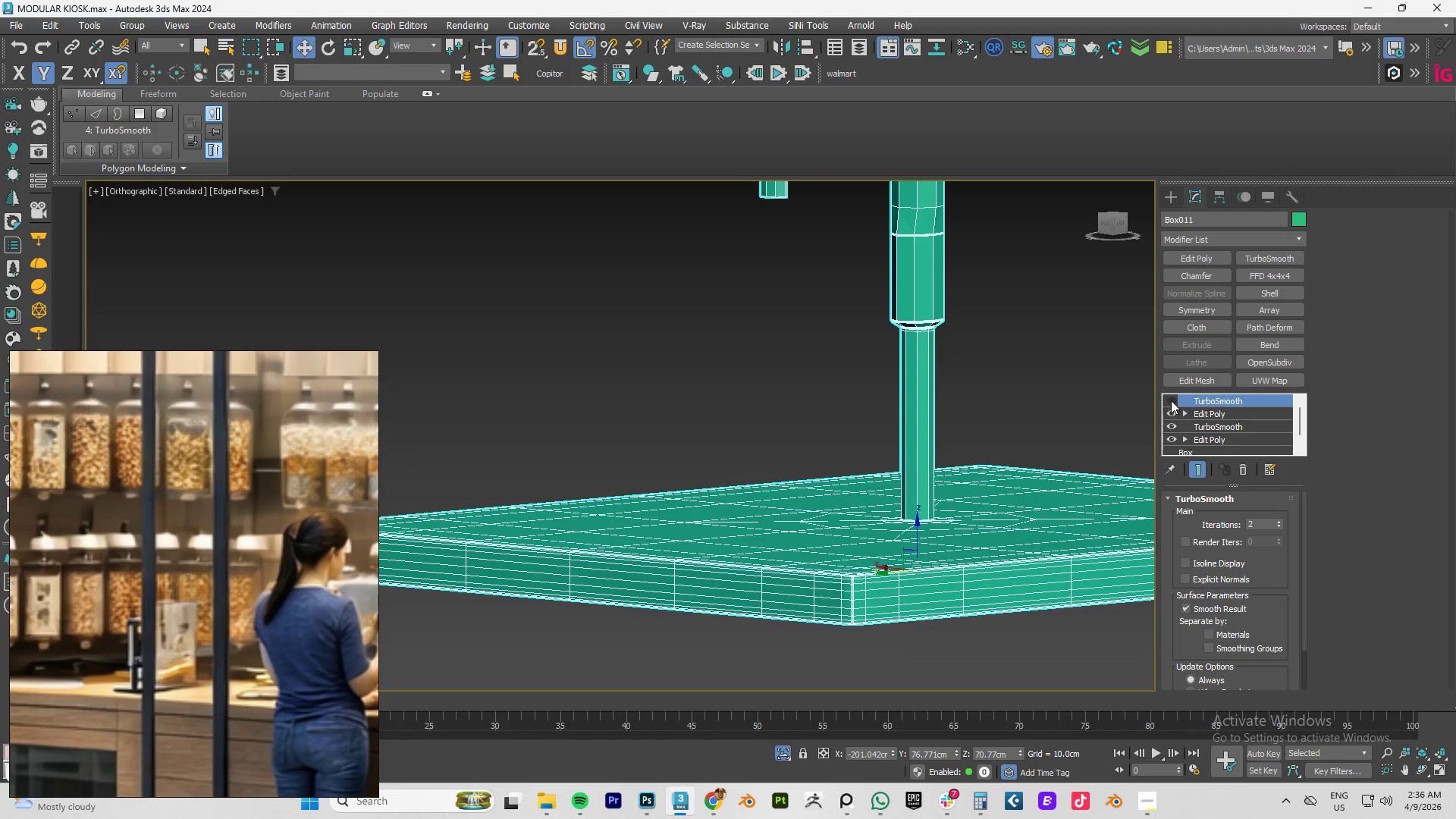 
left_click([1173, 400])
 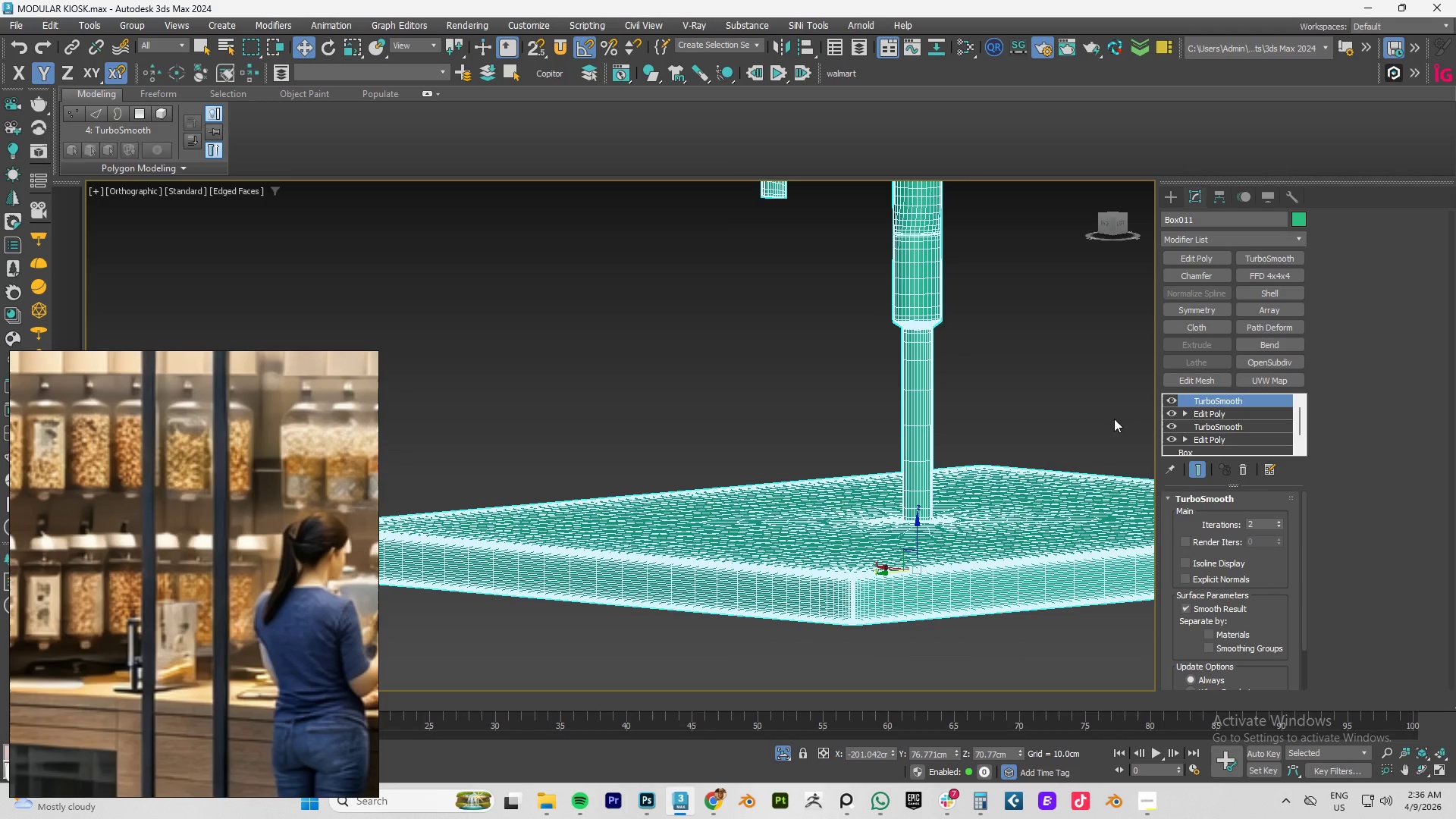 
key(F4)
 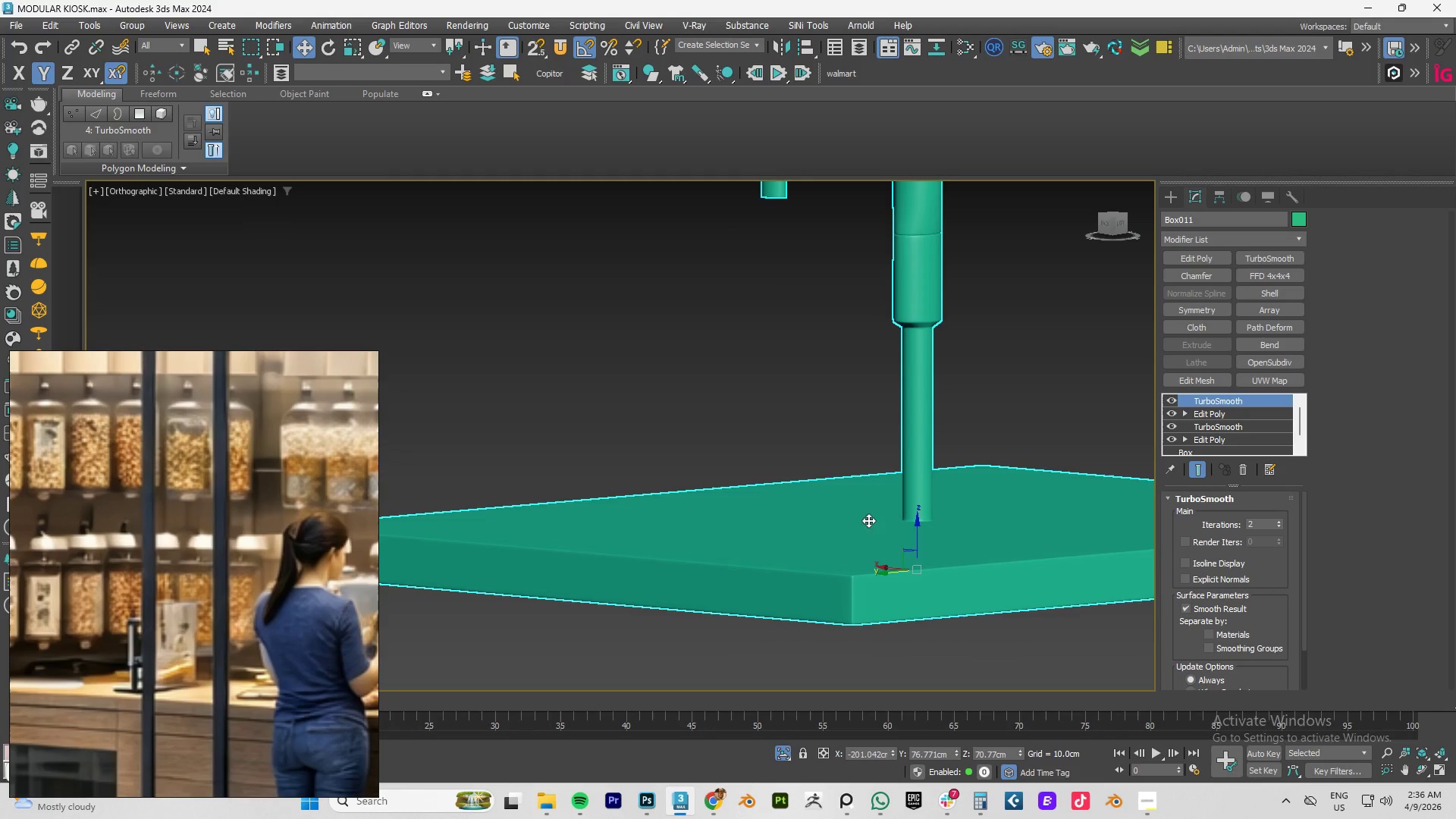 
hold_key(key=AltLeft, duration=0.86)
 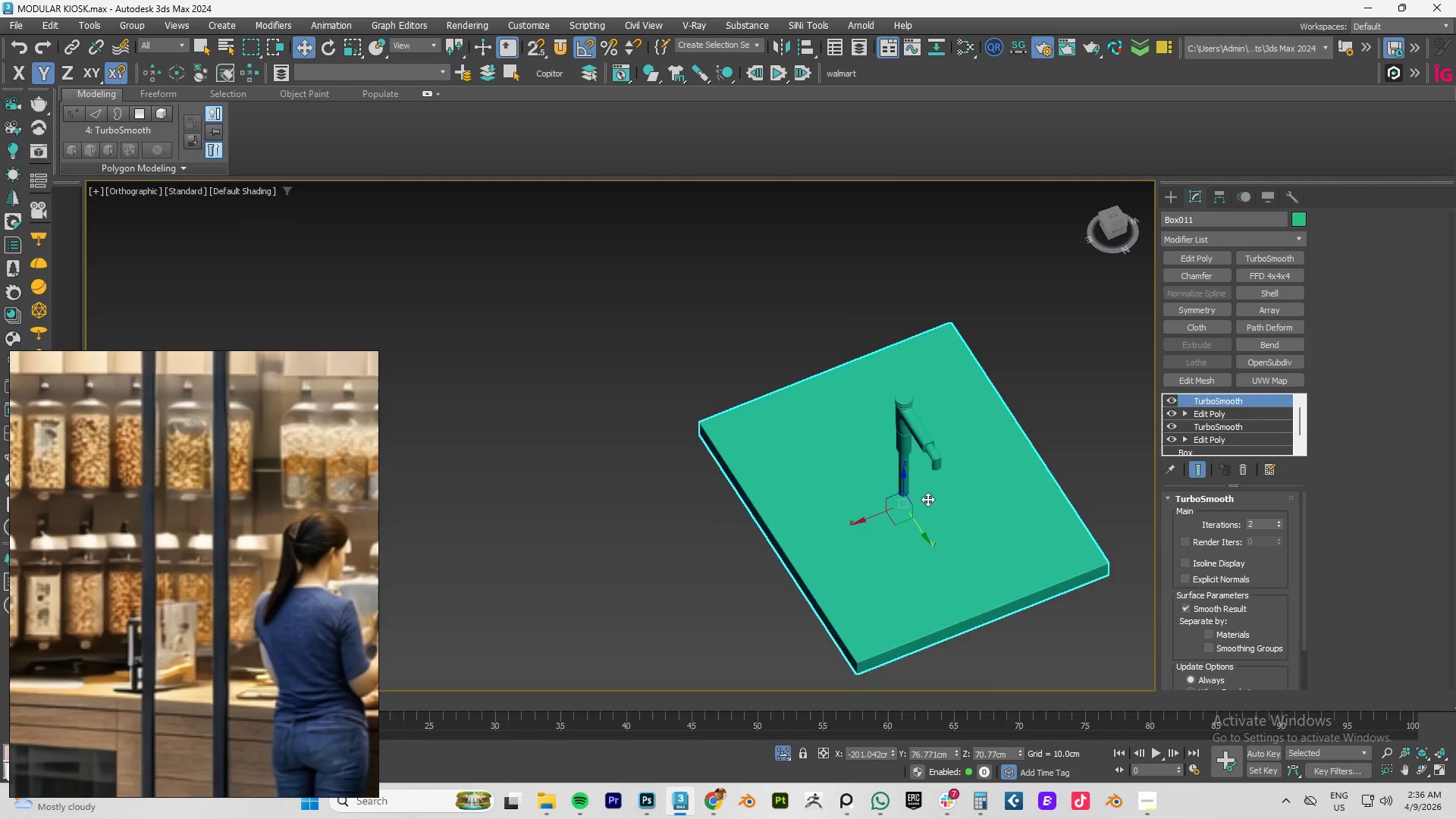 
scroll: coordinate [896, 516], scroll_direction: down, amount: 3.0
 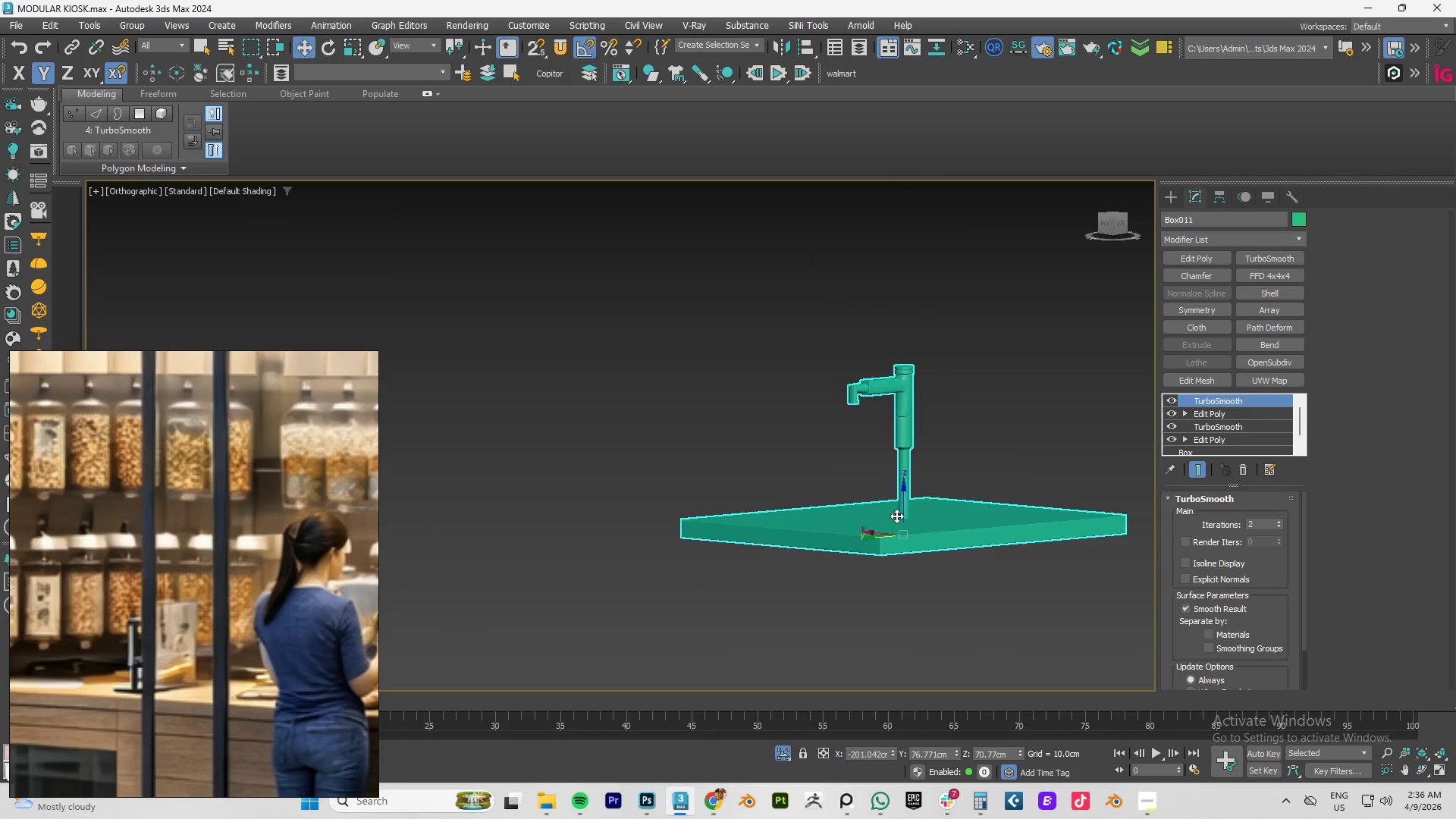 
hold_key(key=AltLeft, duration=0.97)
 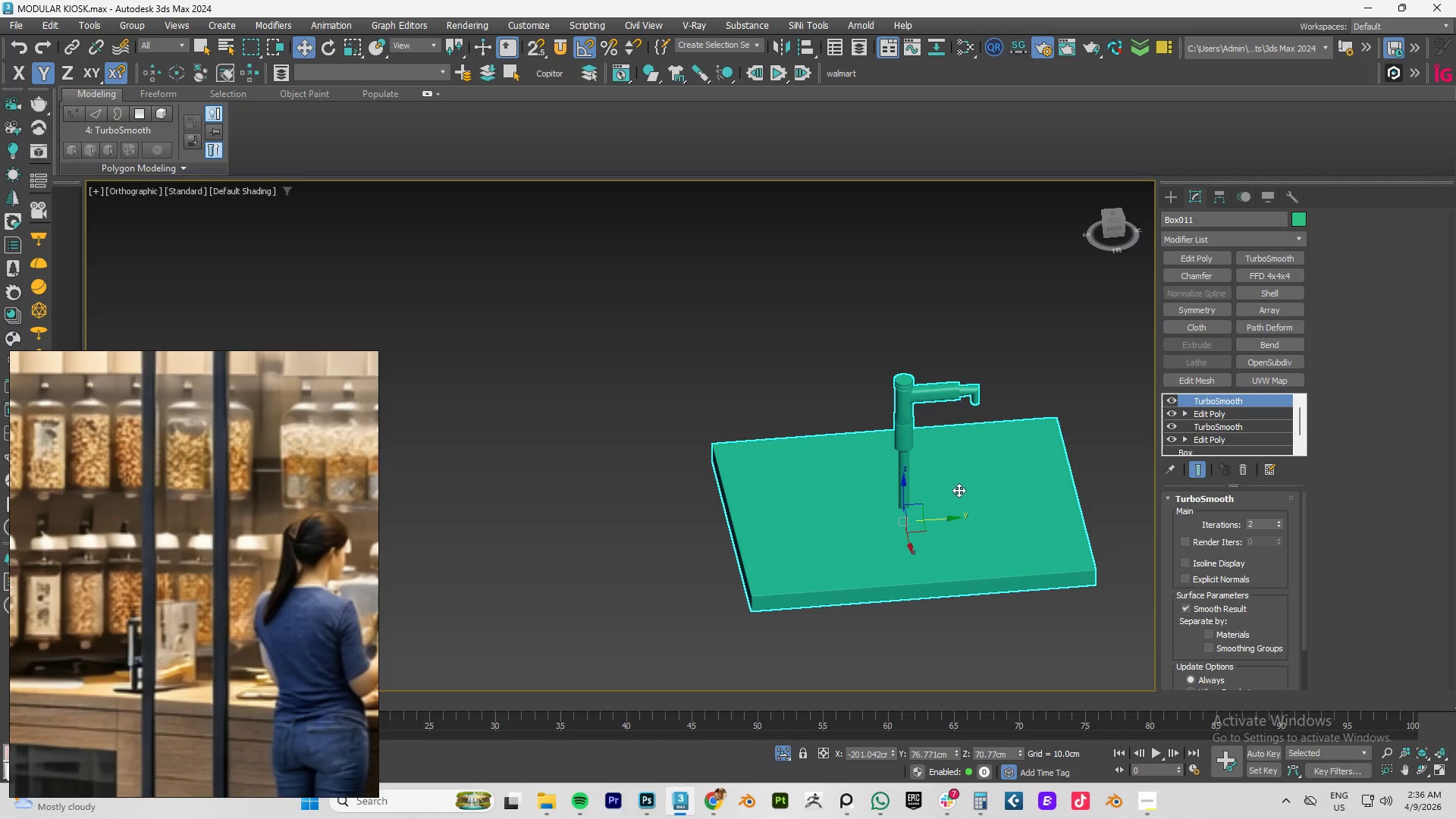 
scroll: coordinate [927, 499], scroll_direction: none, amount: 0.0
 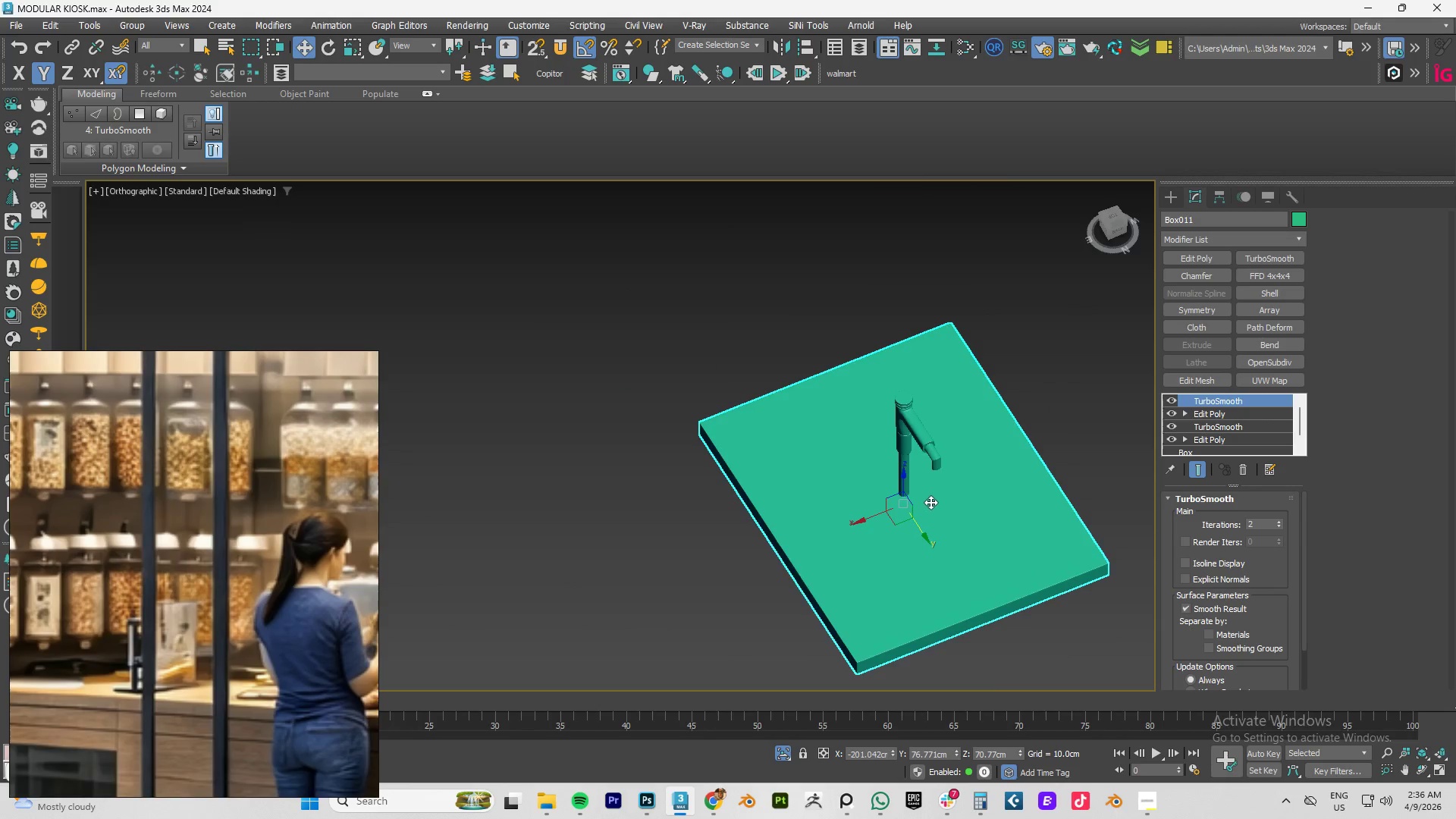 
hold_key(key=AltLeft, duration=1.31)
 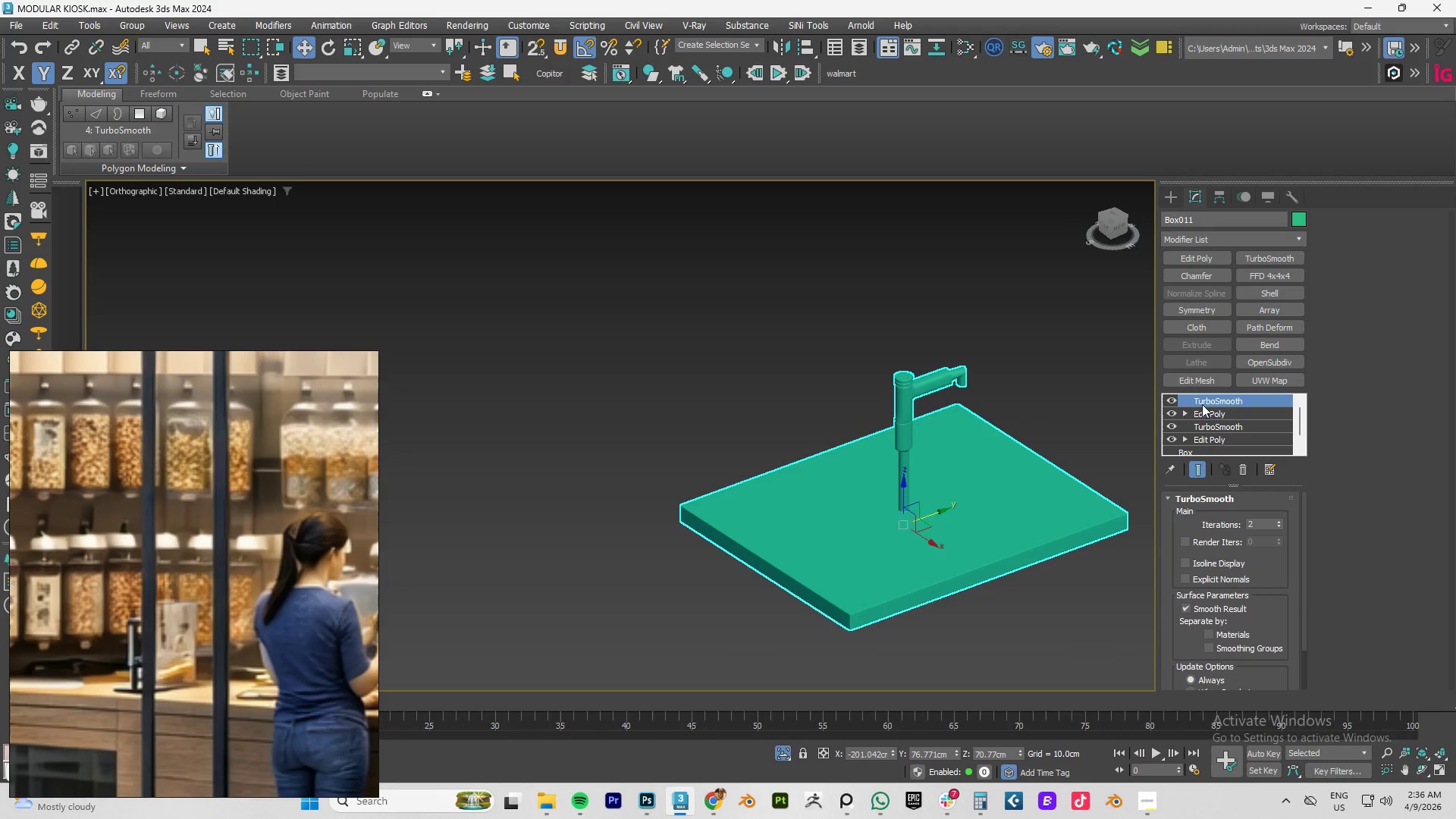 
hold_key(key=AltLeft, duration=23.84)
left_click([1171, 398])
 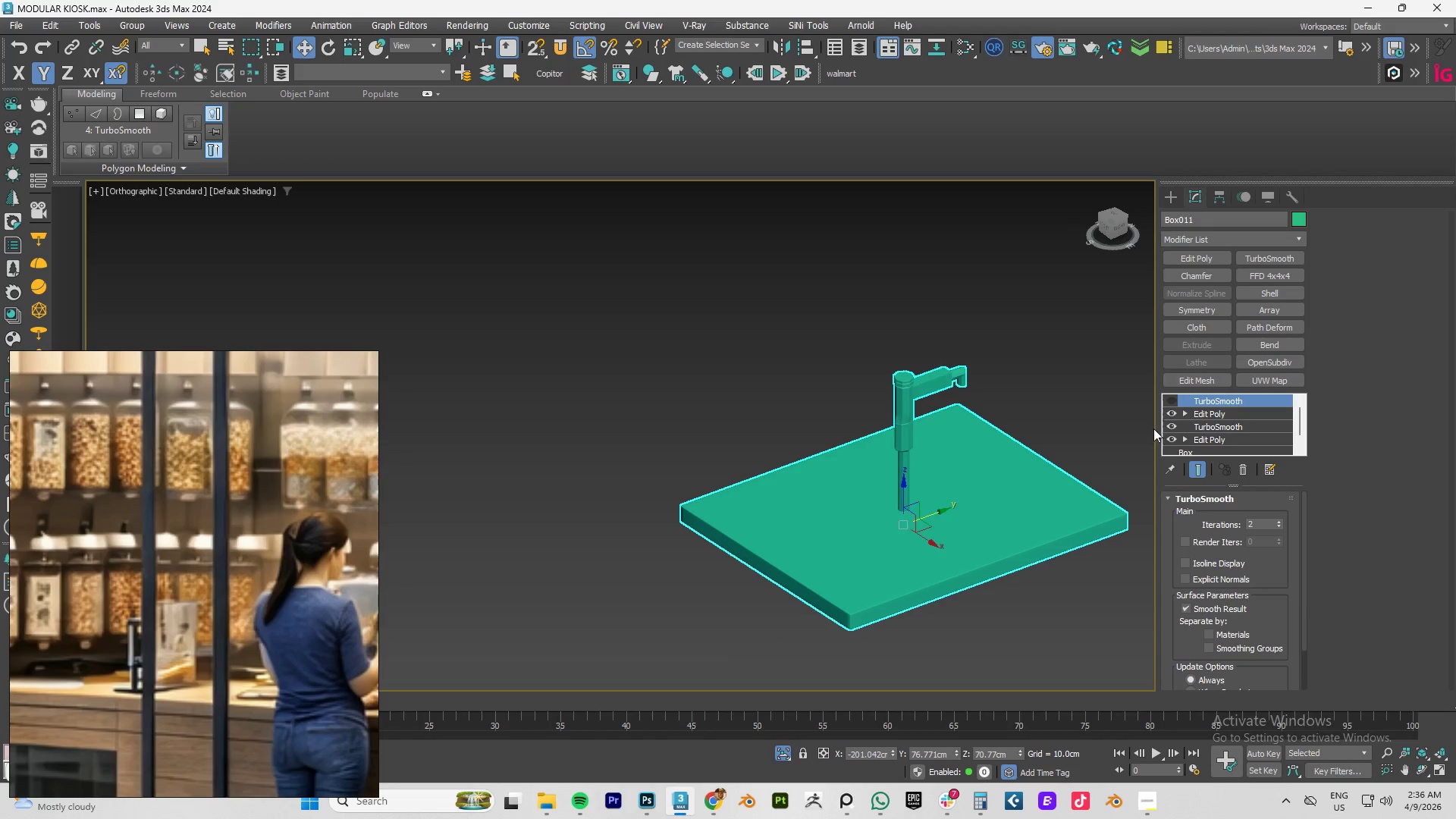 
key(F4)
 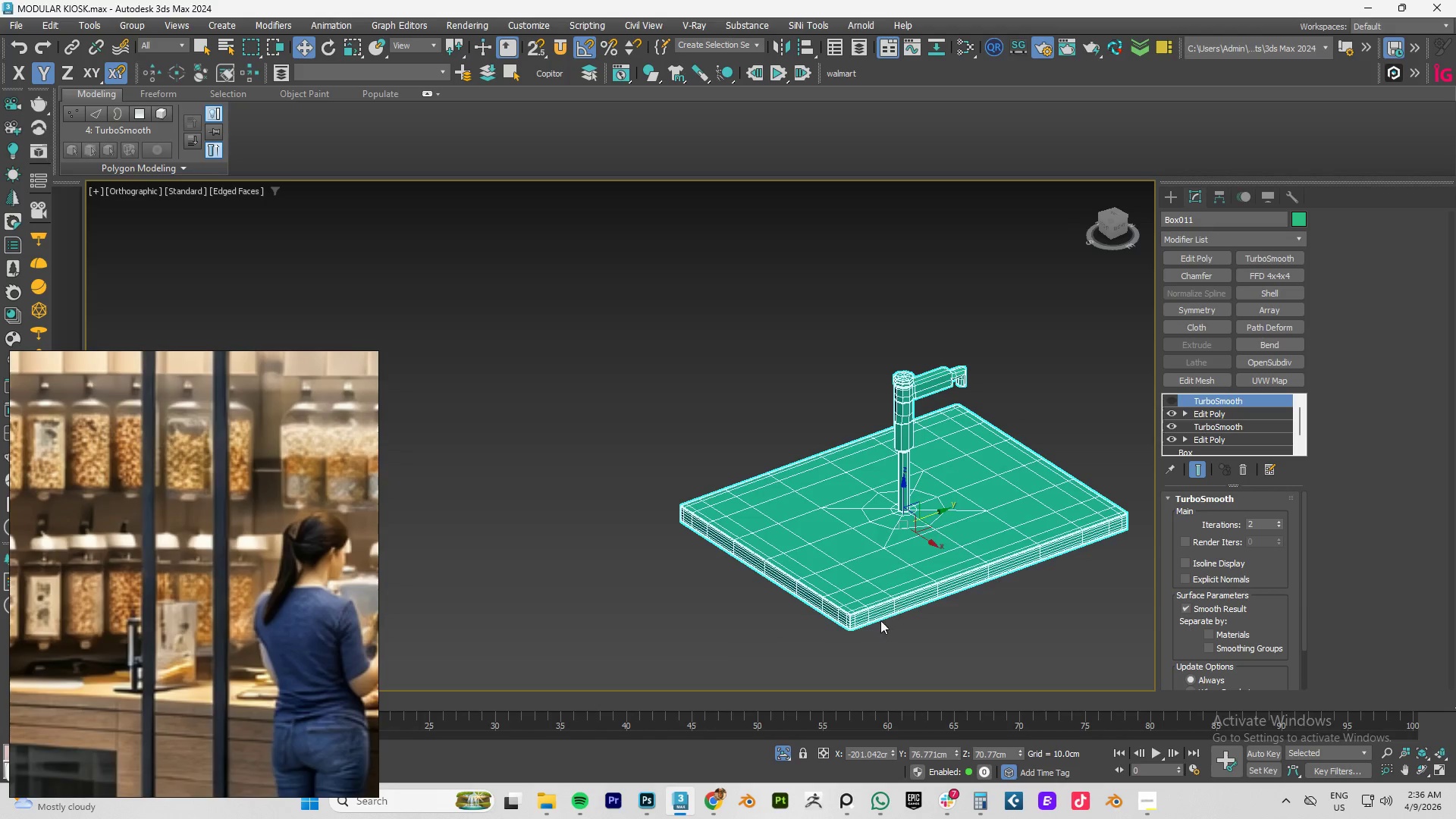 
scroll: coordinate [846, 610], scroll_direction: up, amount: 3.0
 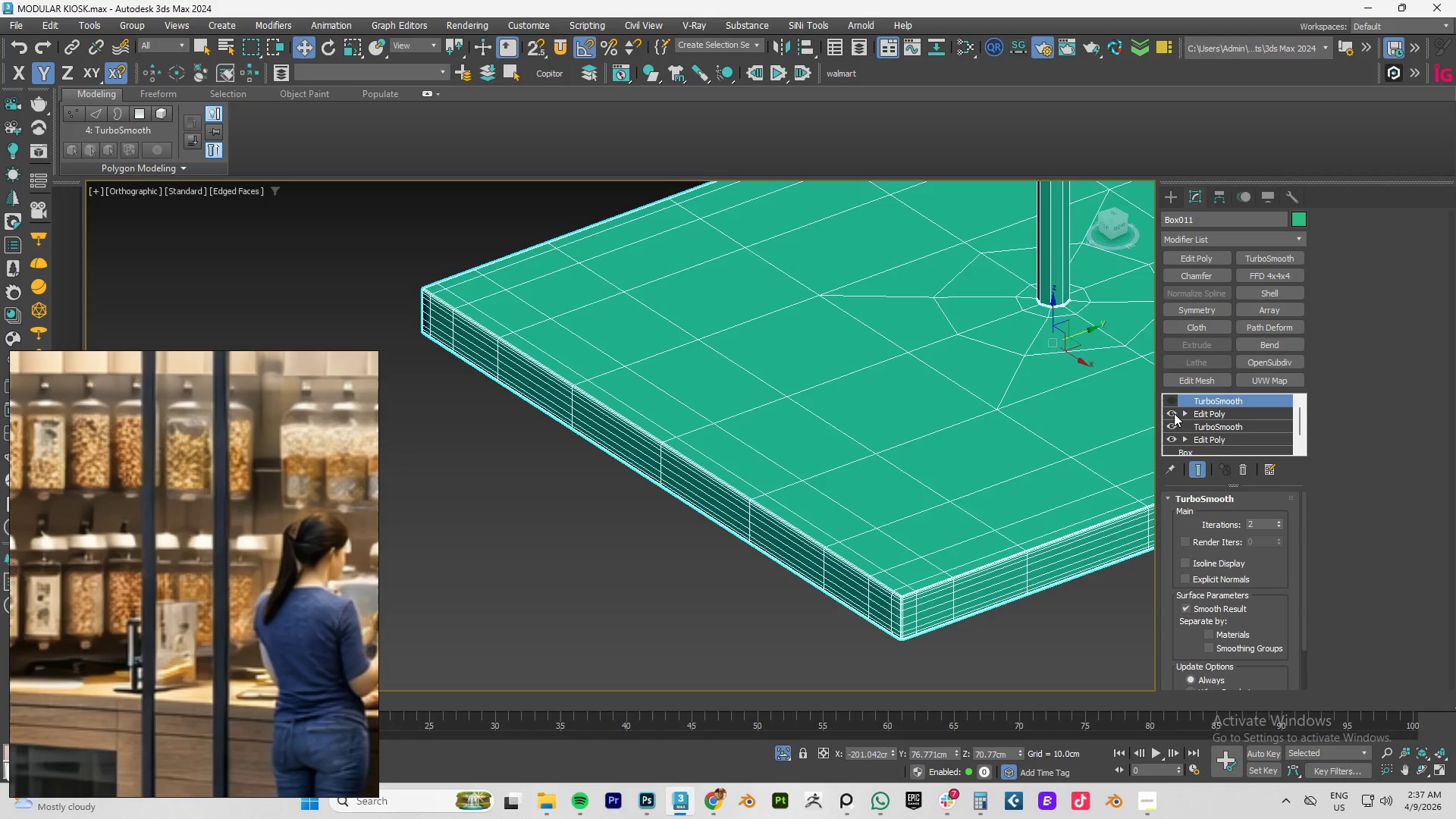 
scroll: coordinate [1053, 453], scroll_direction: down, amount: 5.0
 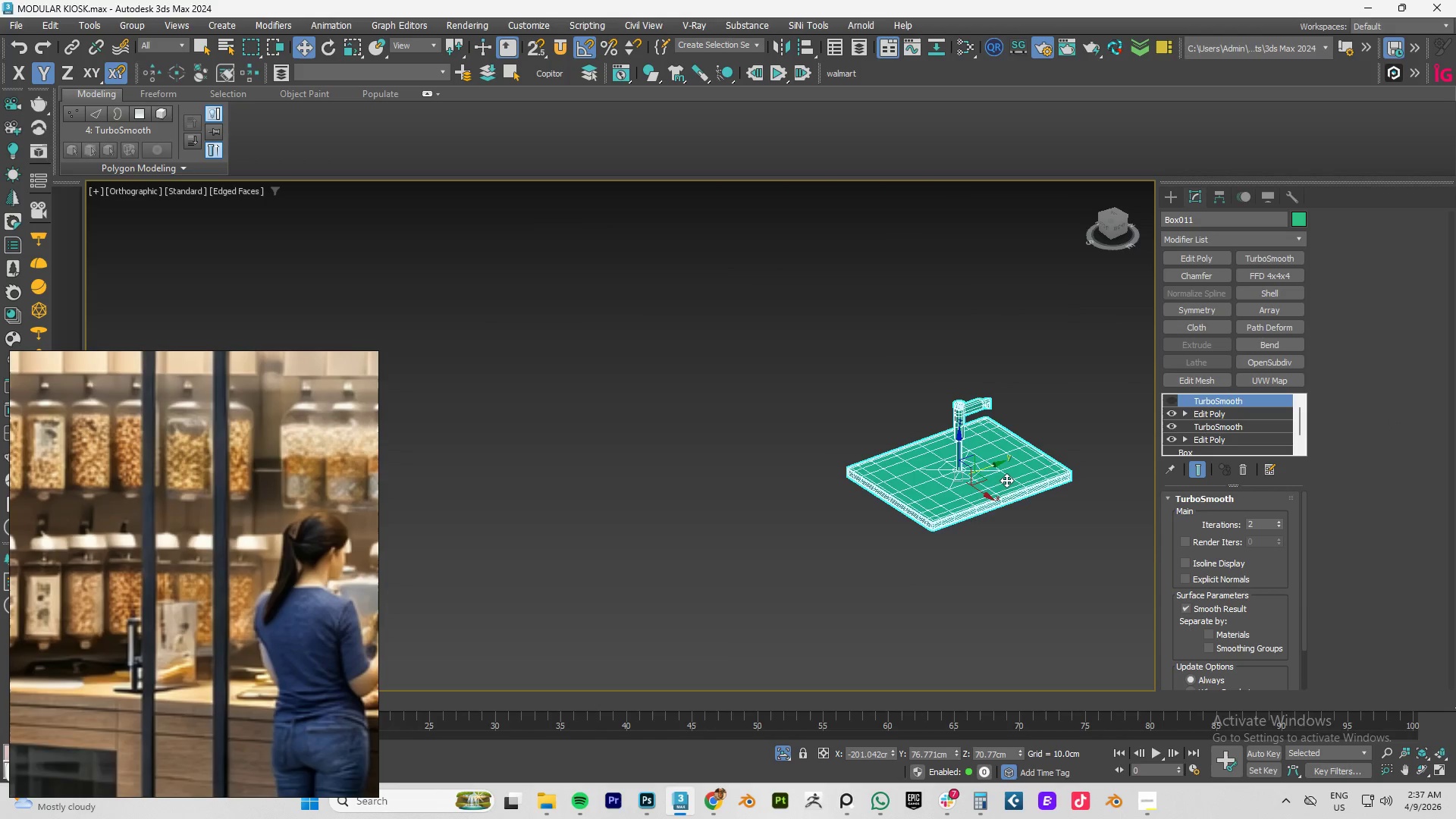 
hold_key(key=AltLeft, duration=0.86)
 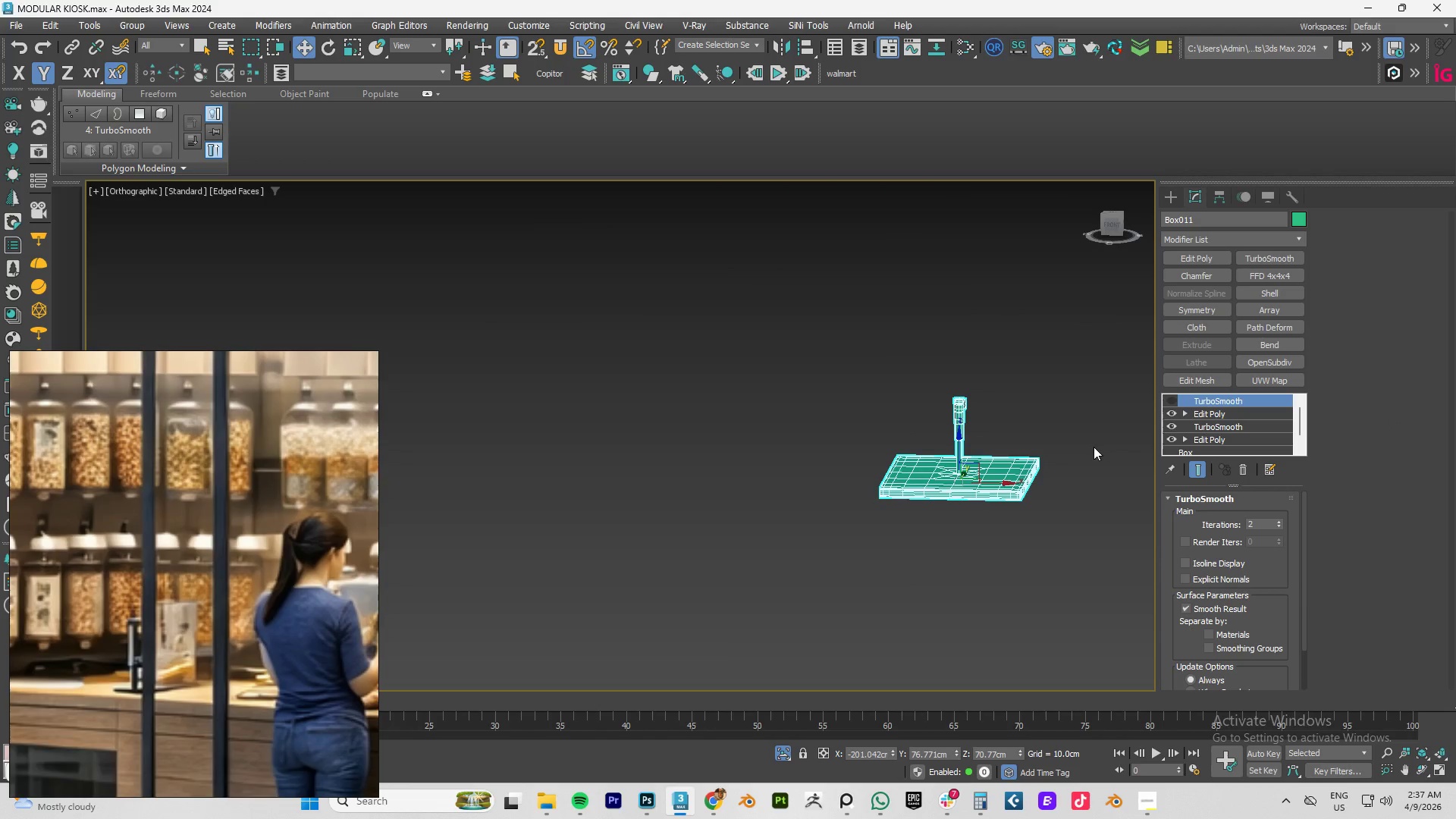 
key(Alt+Q)
 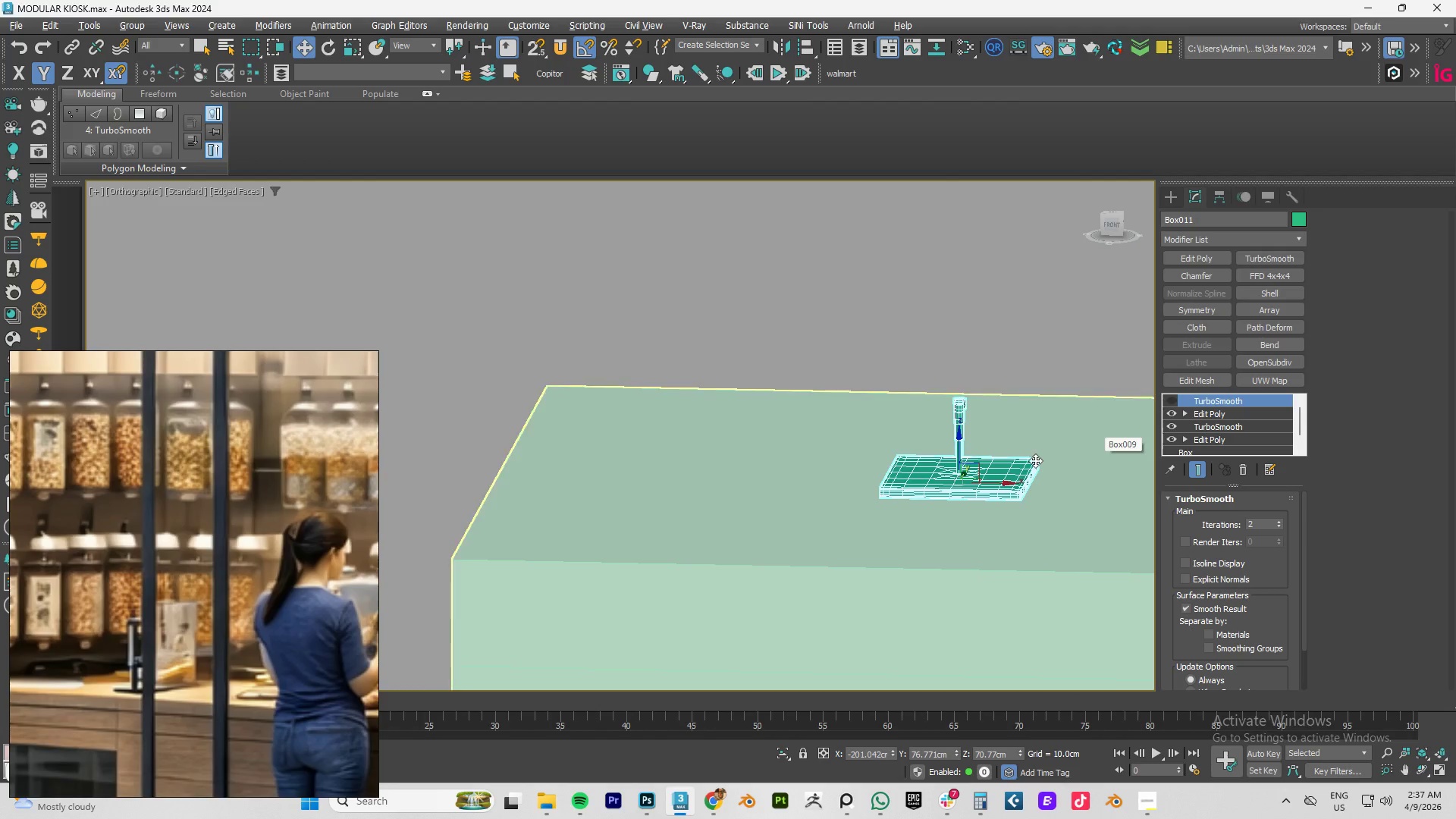 
scroll: coordinate [1032, 460], scroll_direction: down, amount: 2.0
 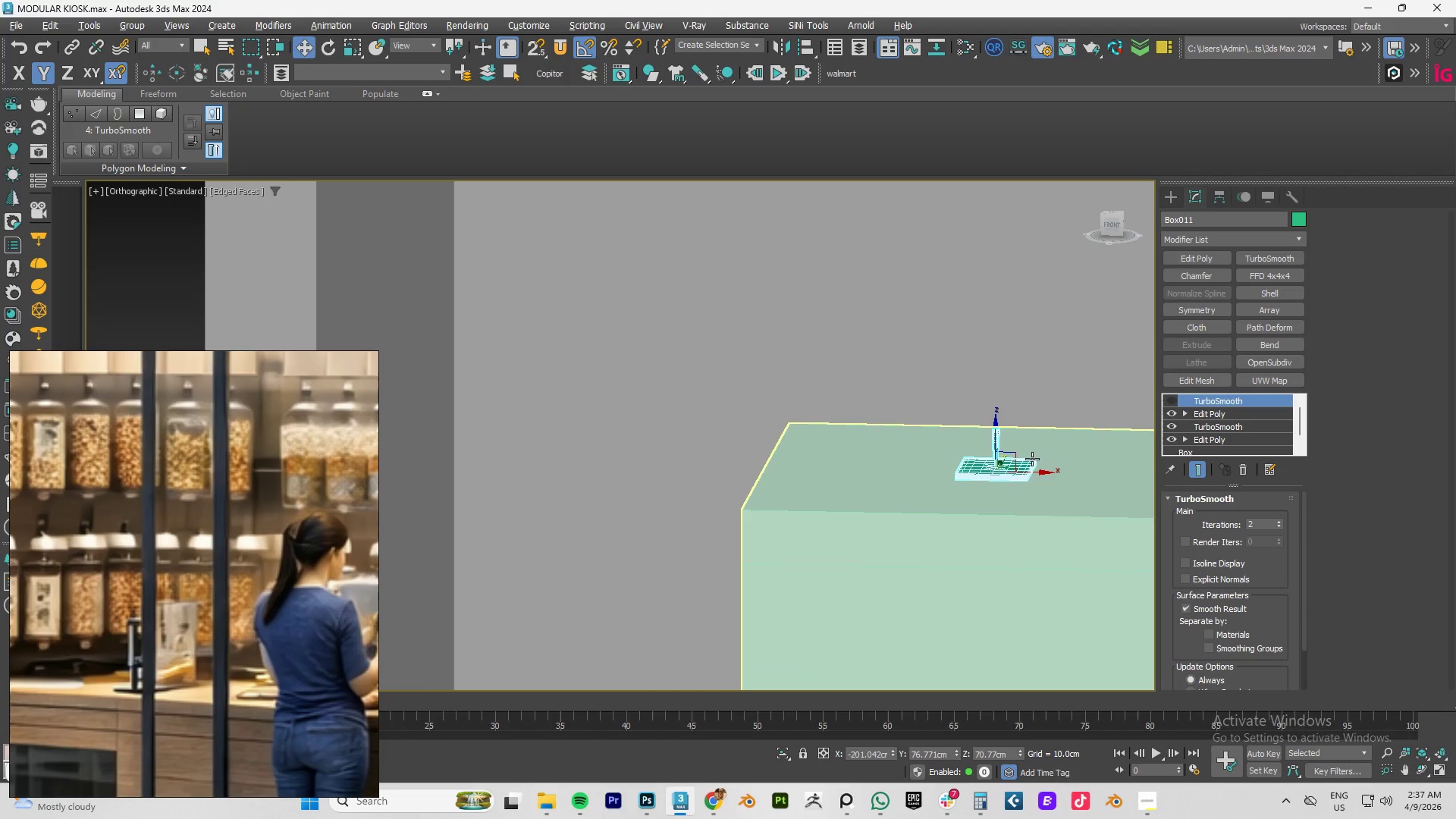 
hold_key(key=AltLeft, duration=1.45)
 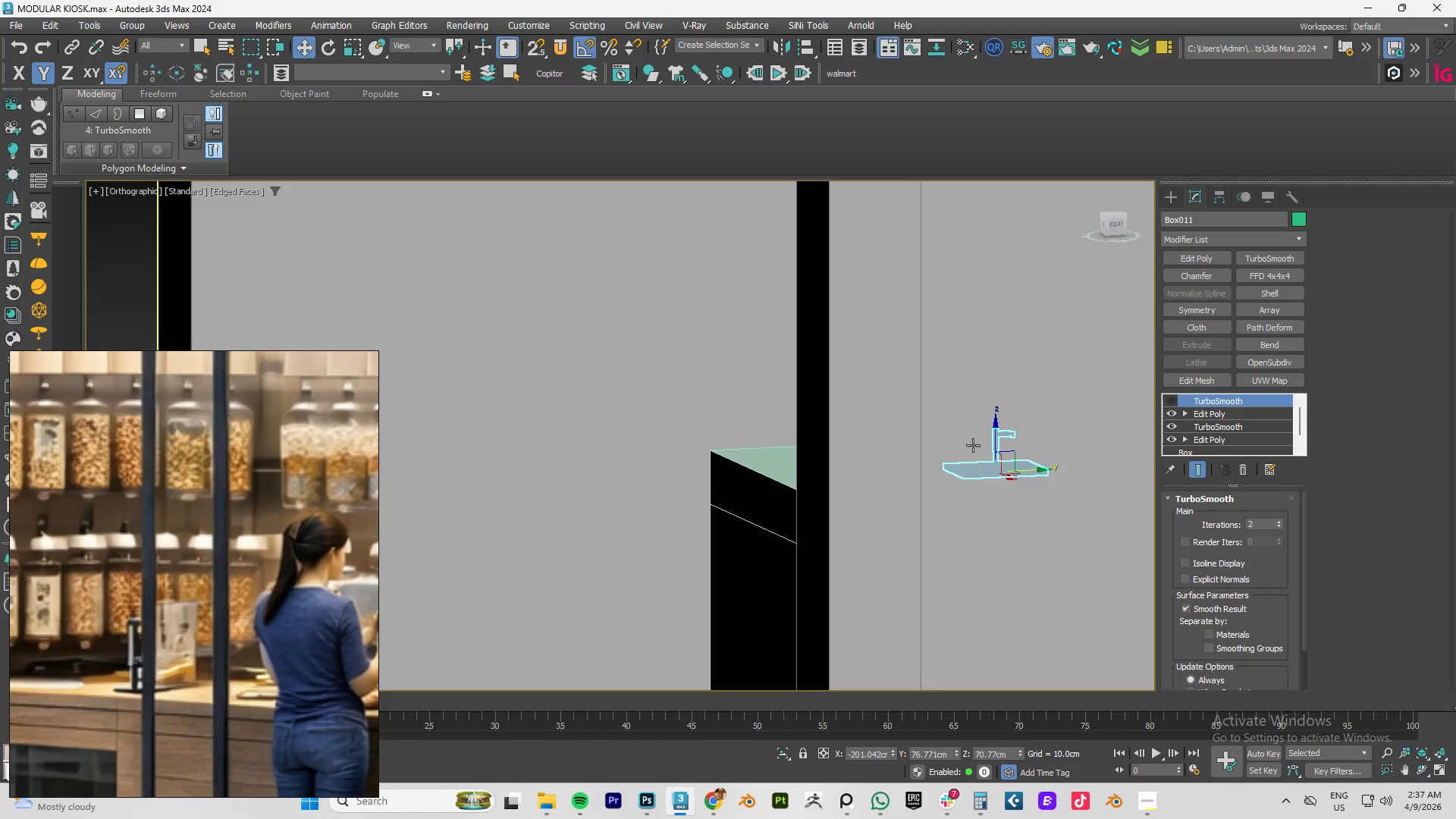 
hold_key(key=AltLeft, duration=1.03)
 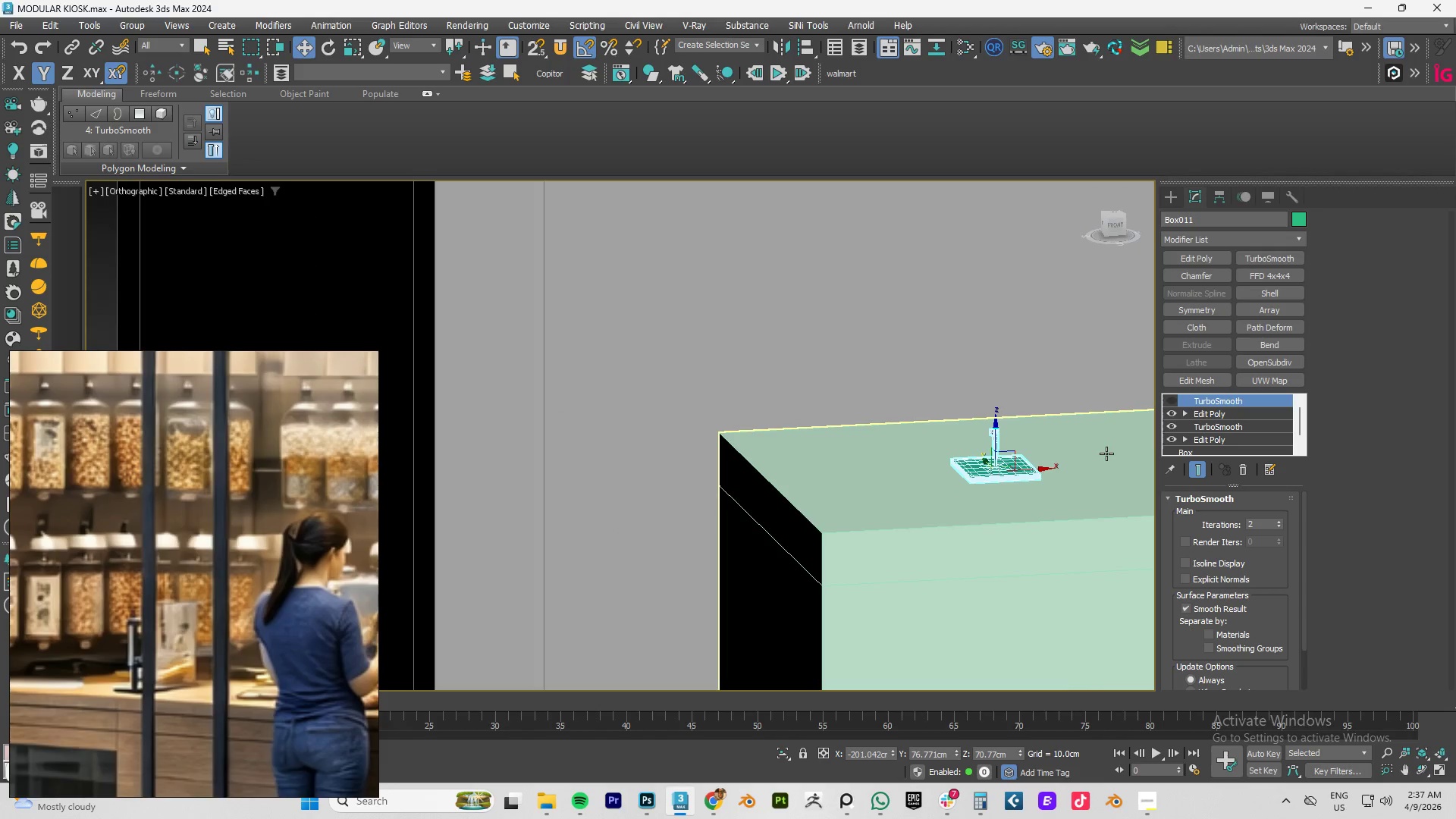 
key(F4)
 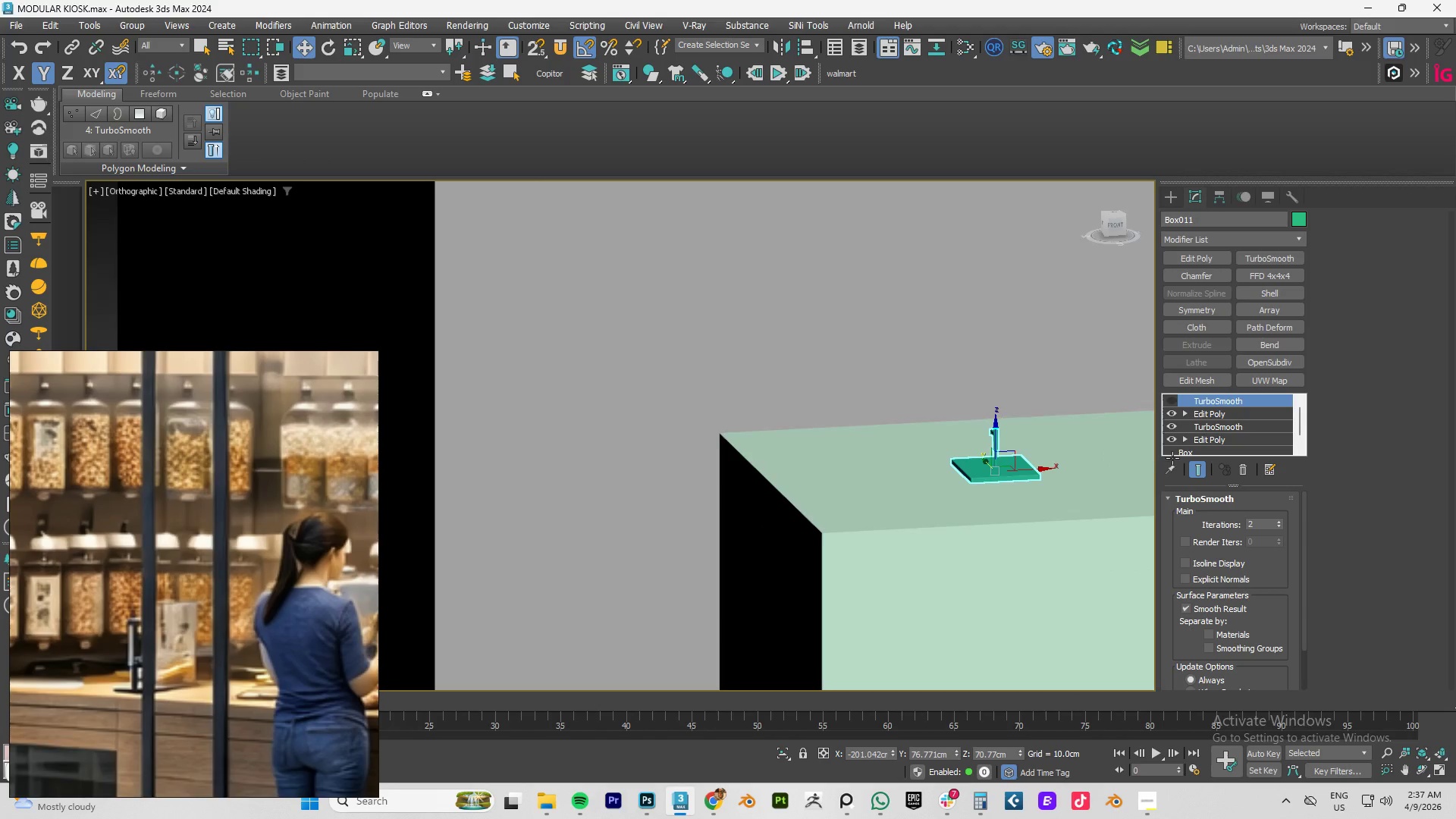 
hold_key(key=AltLeft, duration=0.56)
 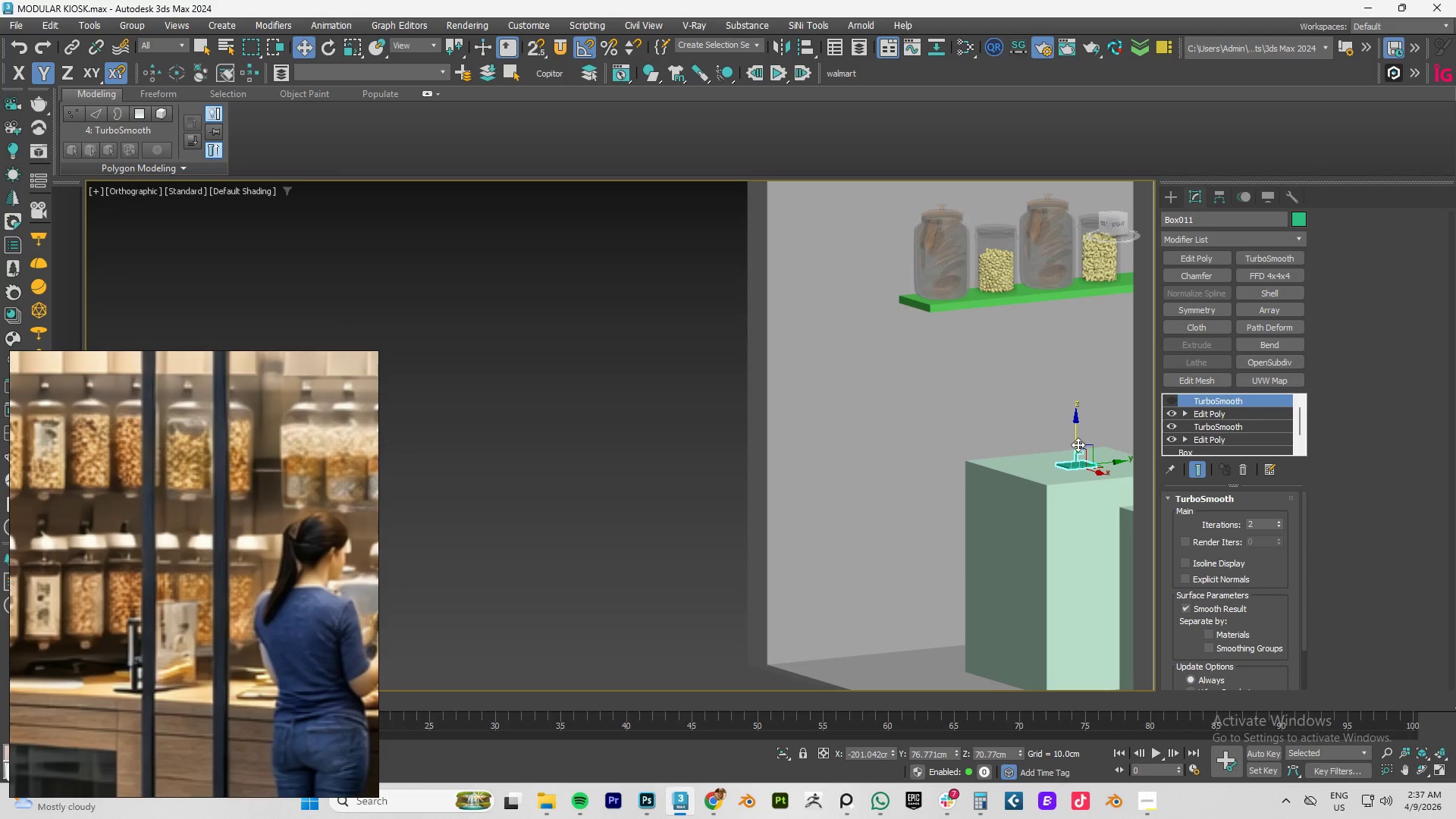 
scroll: coordinate [1114, 463], scroll_direction: down, amount: 3.0
 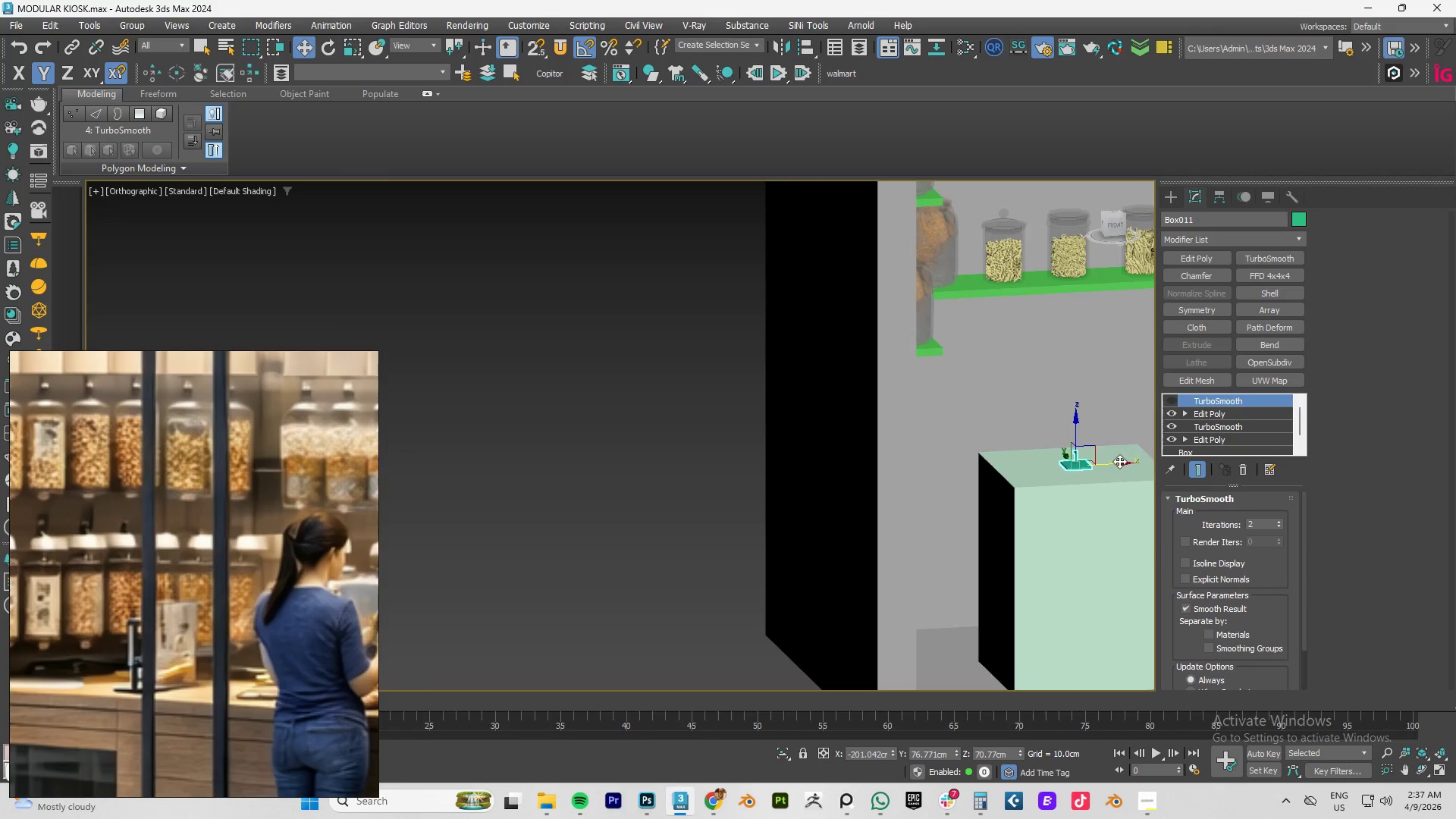 
key(R)
 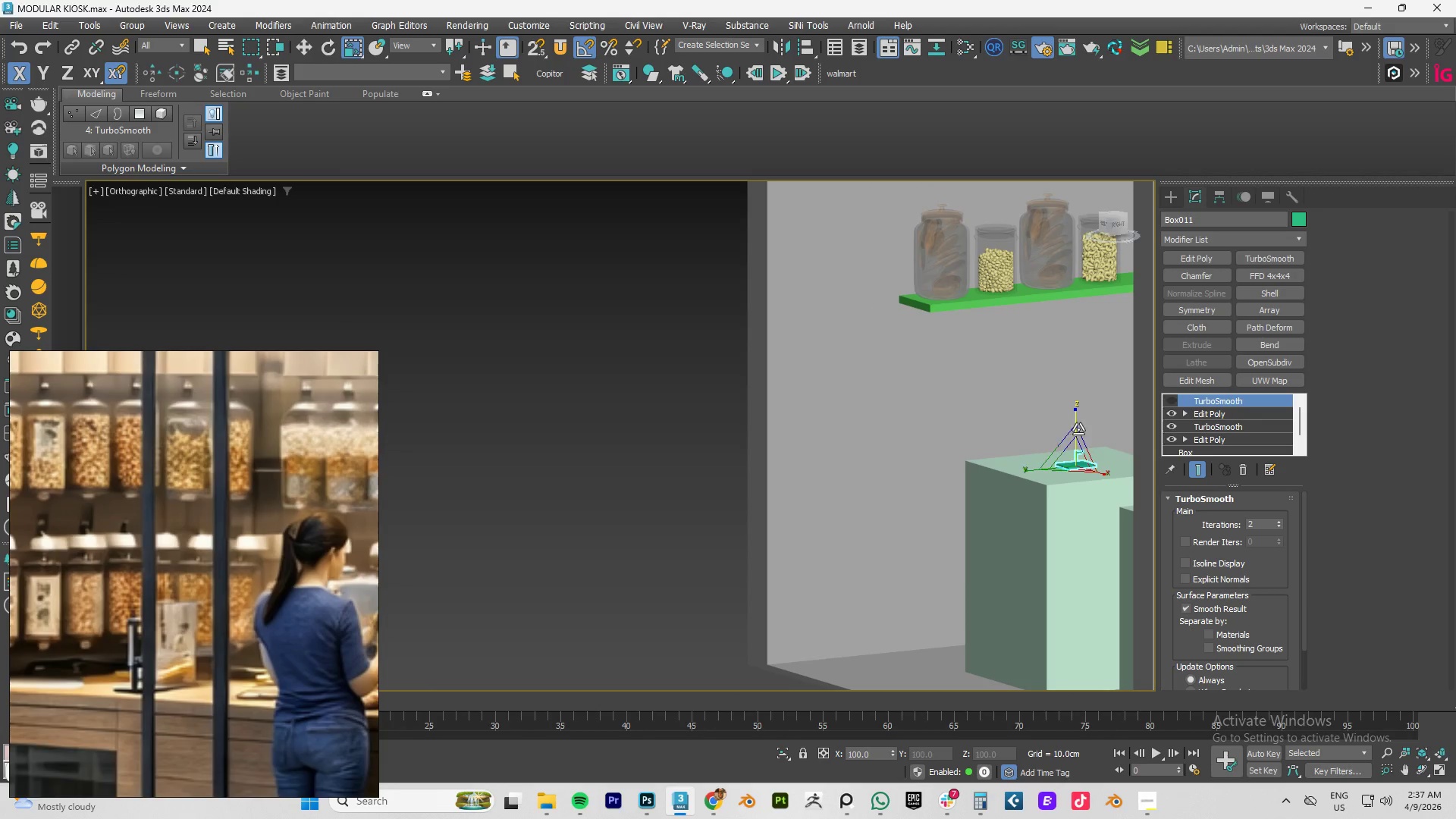 
left_click_drag(start_coordinate=[1078, 419], to_coordinate=[1119, 321])
 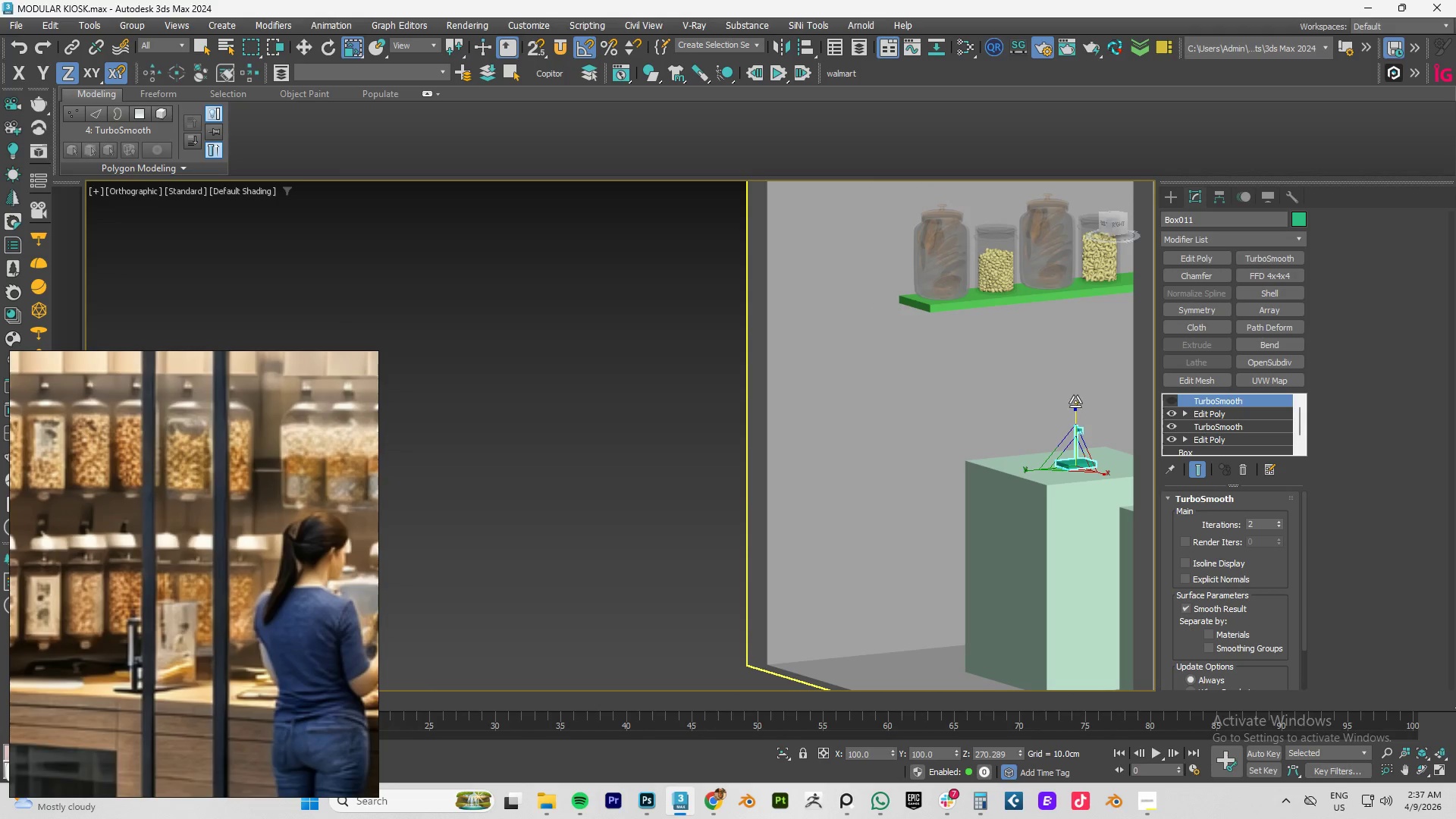 
hold_key(key=AltLeft, duration=1.09)
 